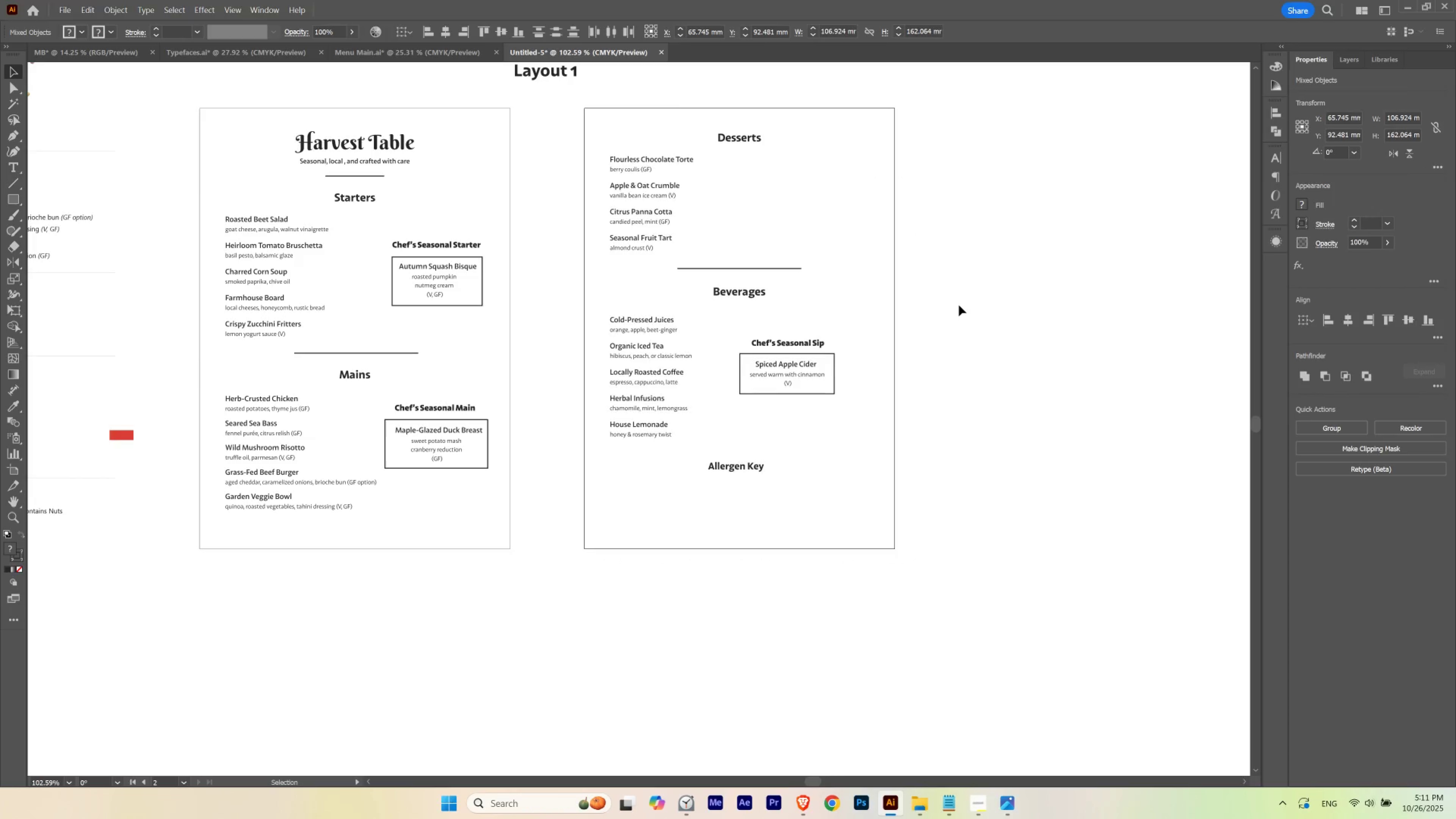 
key(ArrowDown)
 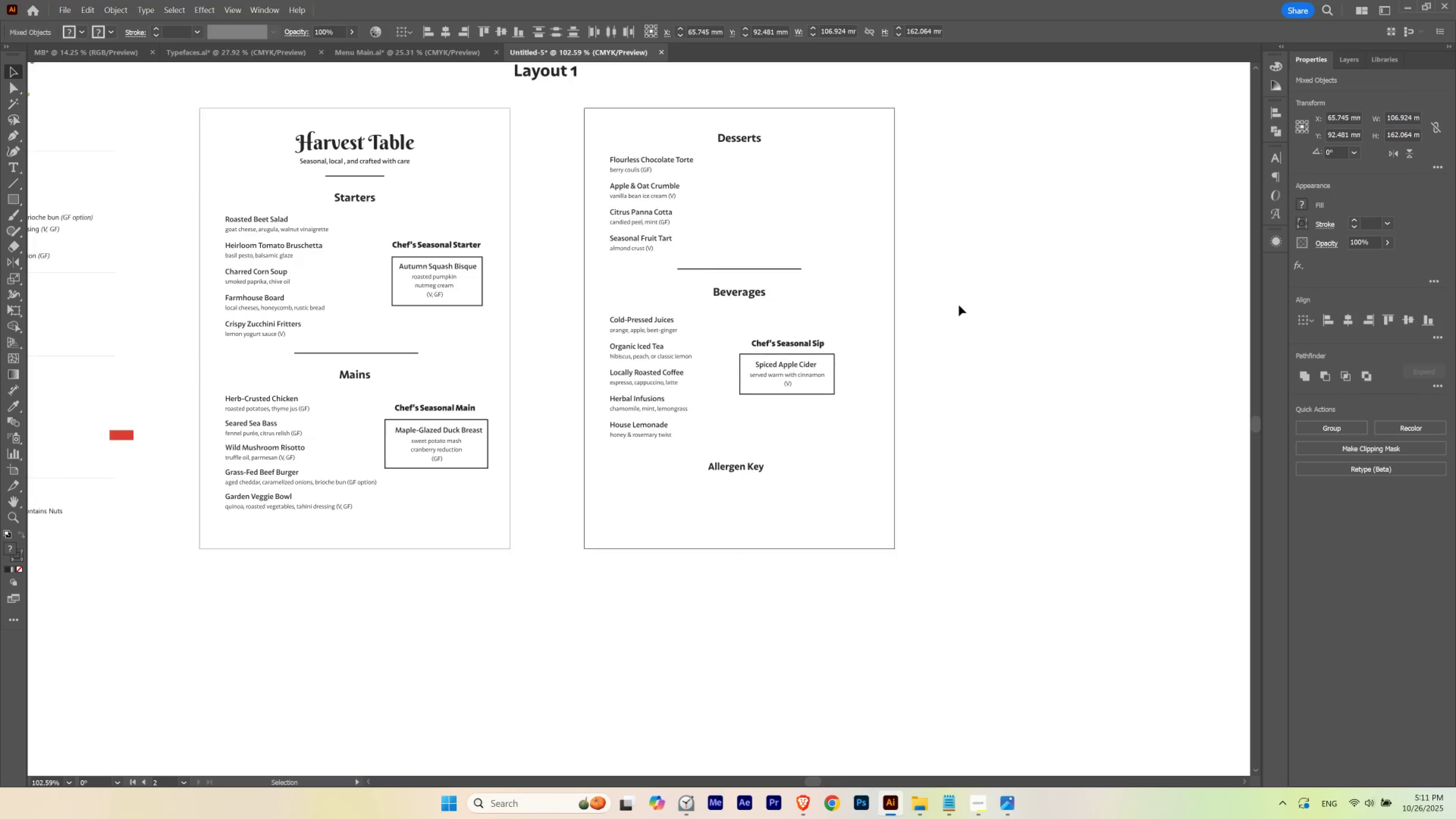 
key(ArrowDown)
 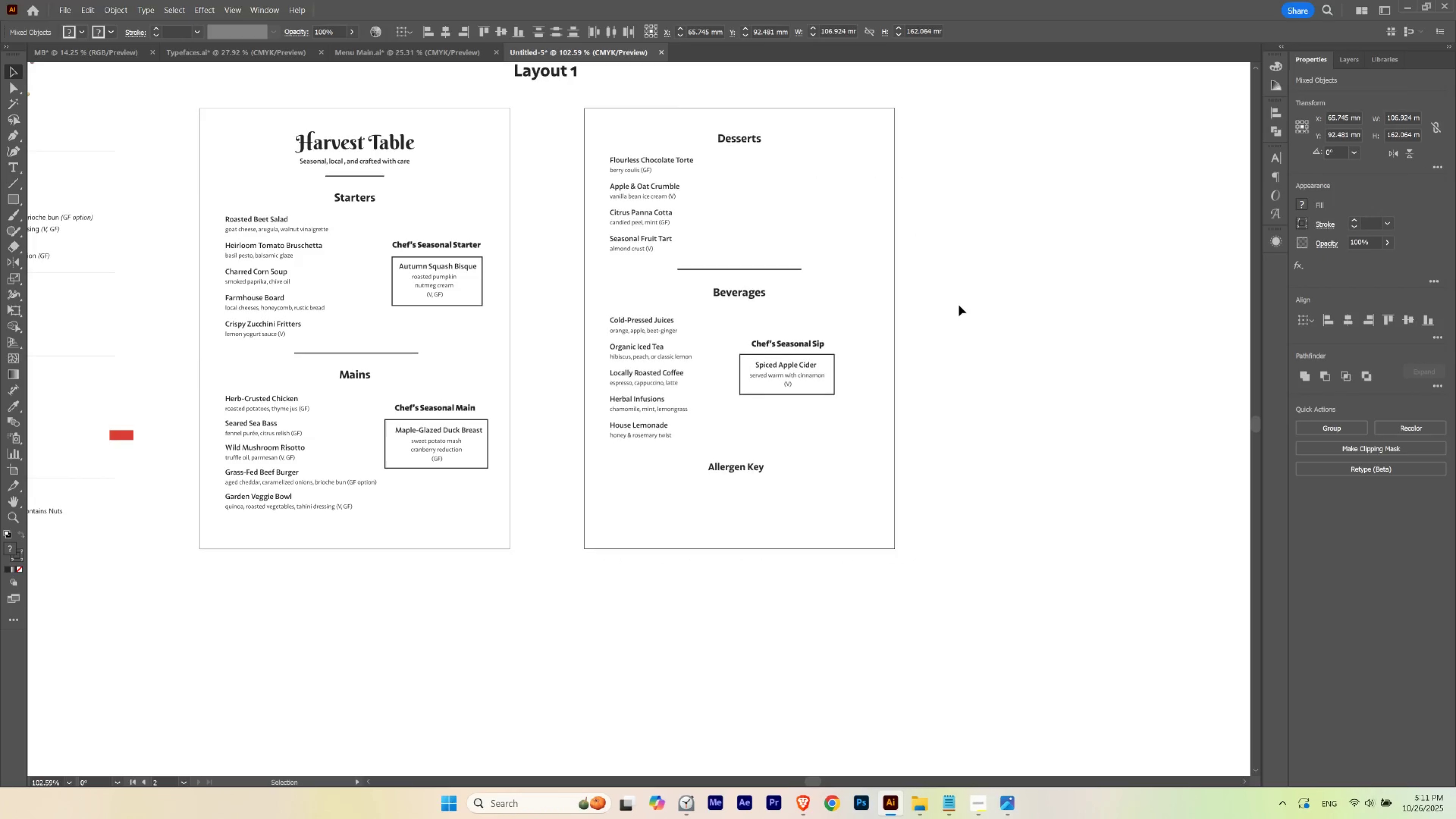 
key(ArrowDown)
 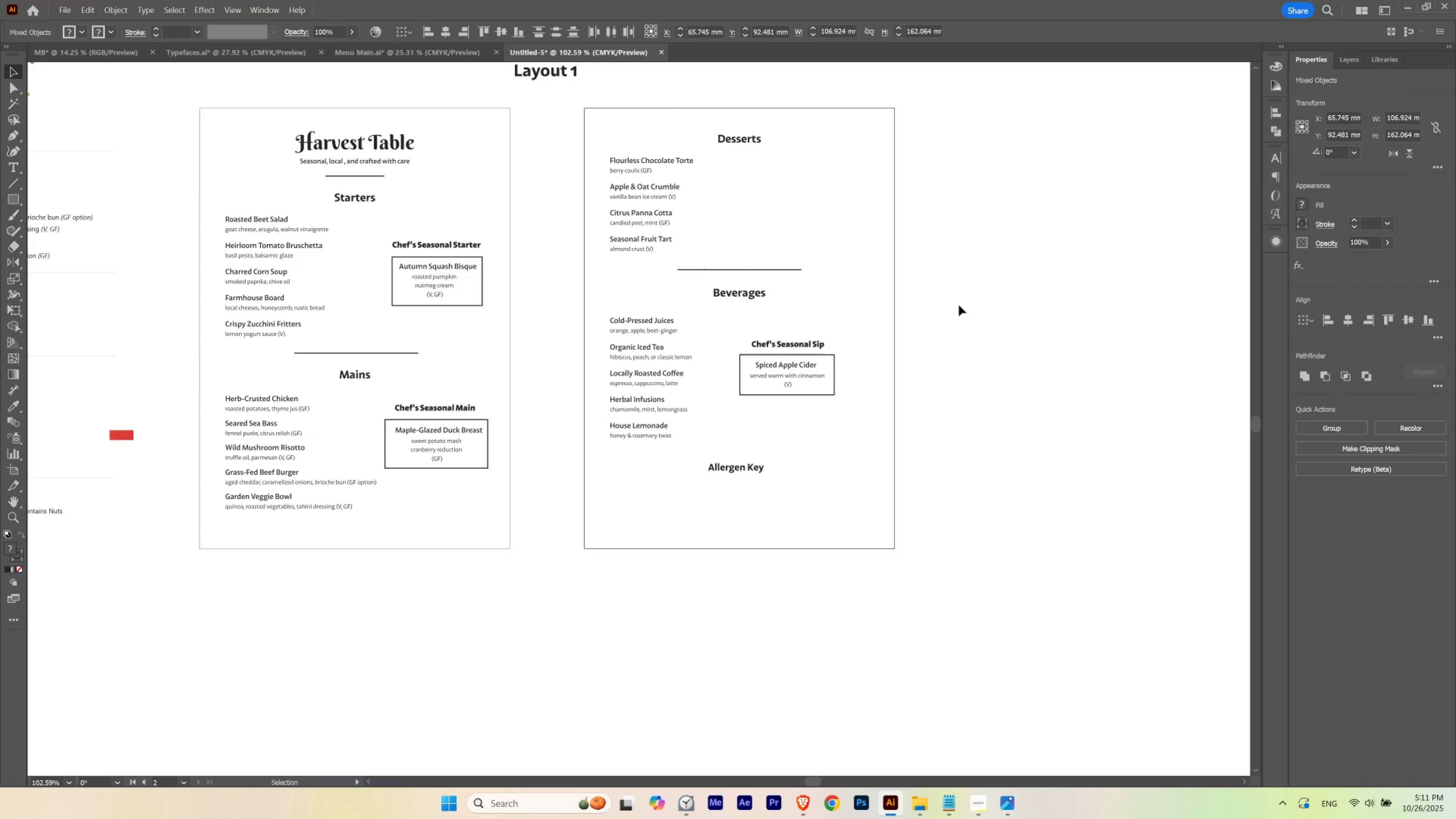 
key(ArrowUp)
 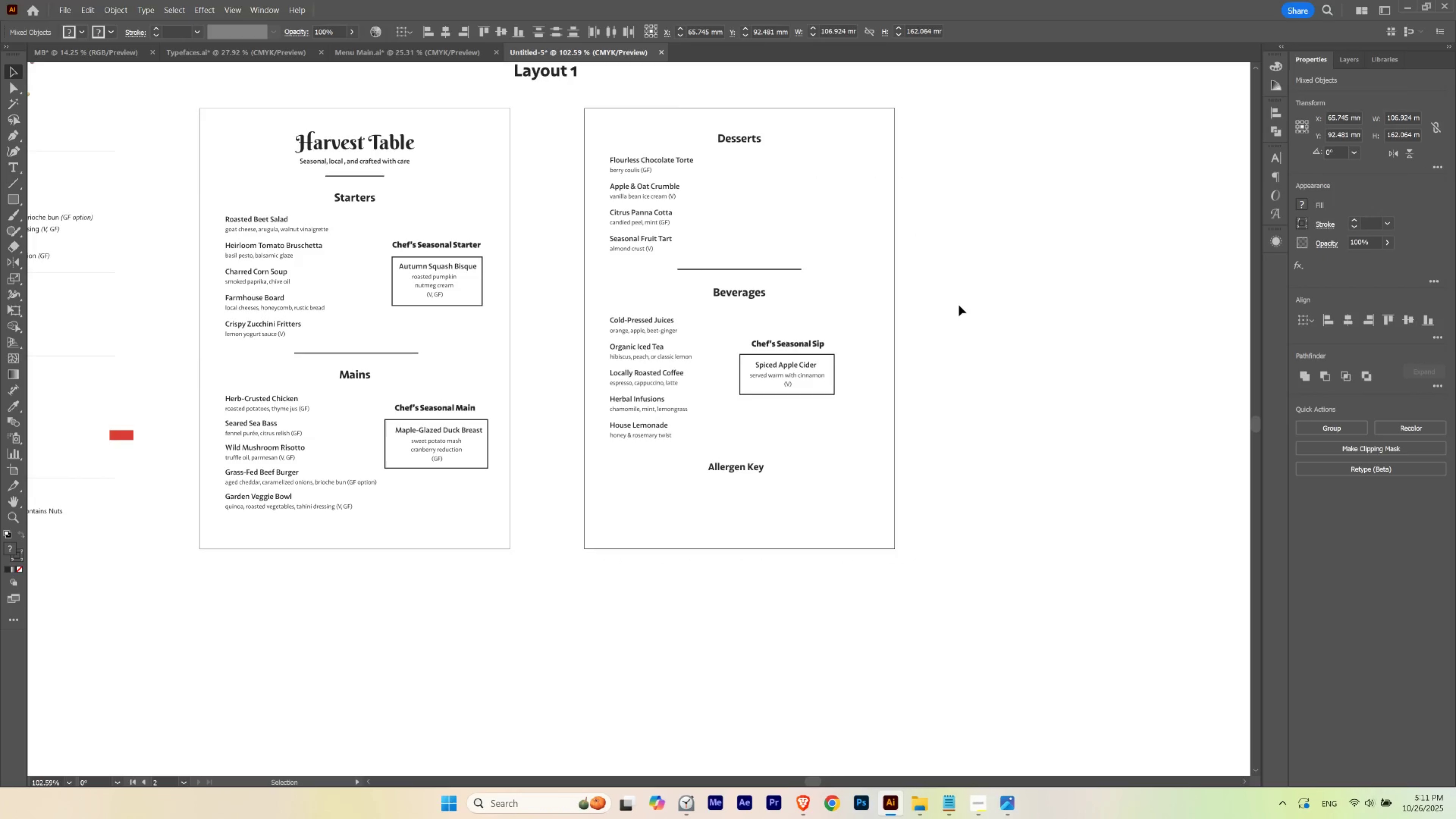 
key(ArrowDown)
 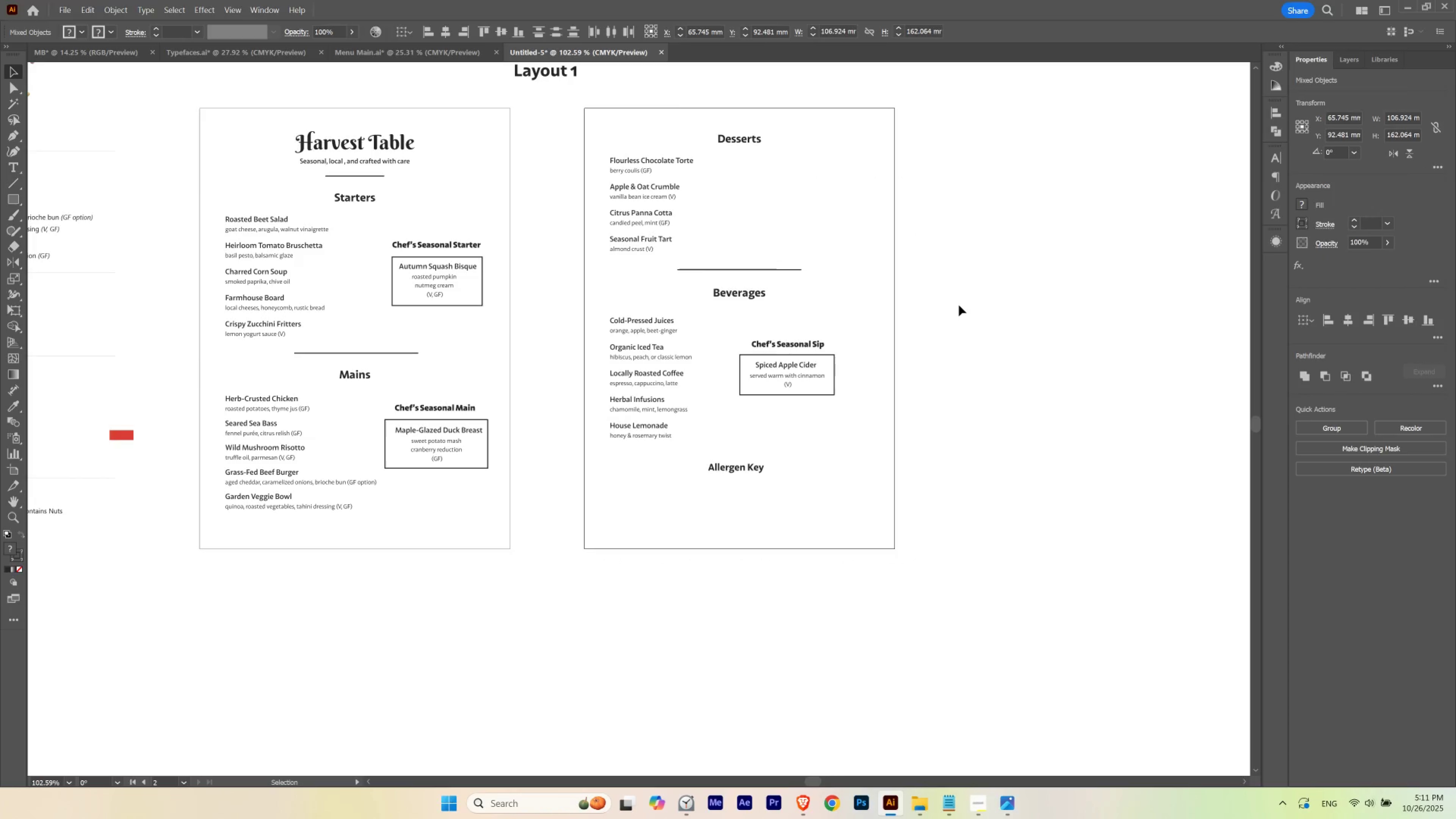 
key(ArrowDown)
 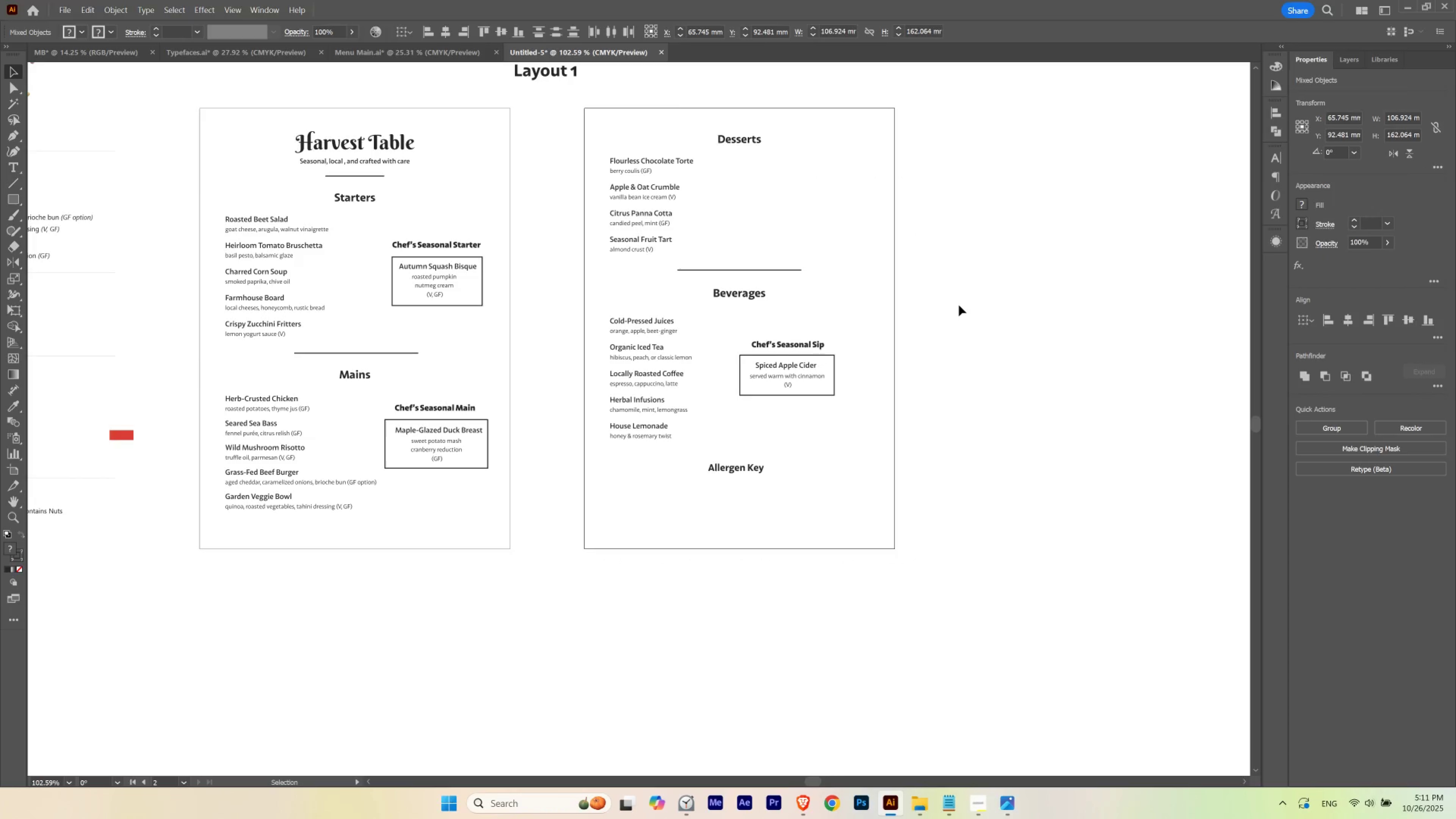 
key(ArrowDown)
 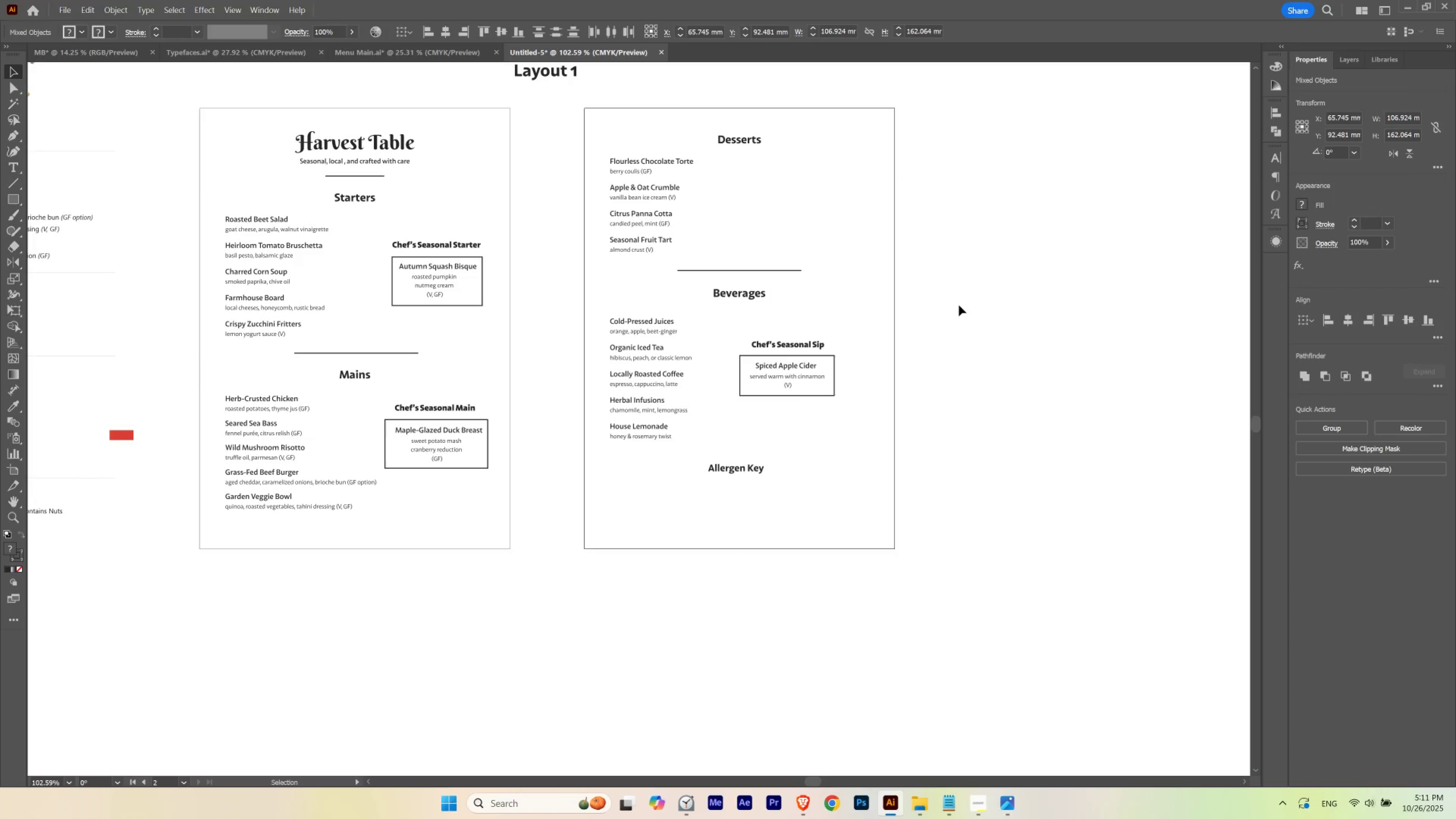 
key(ArrowUp)
 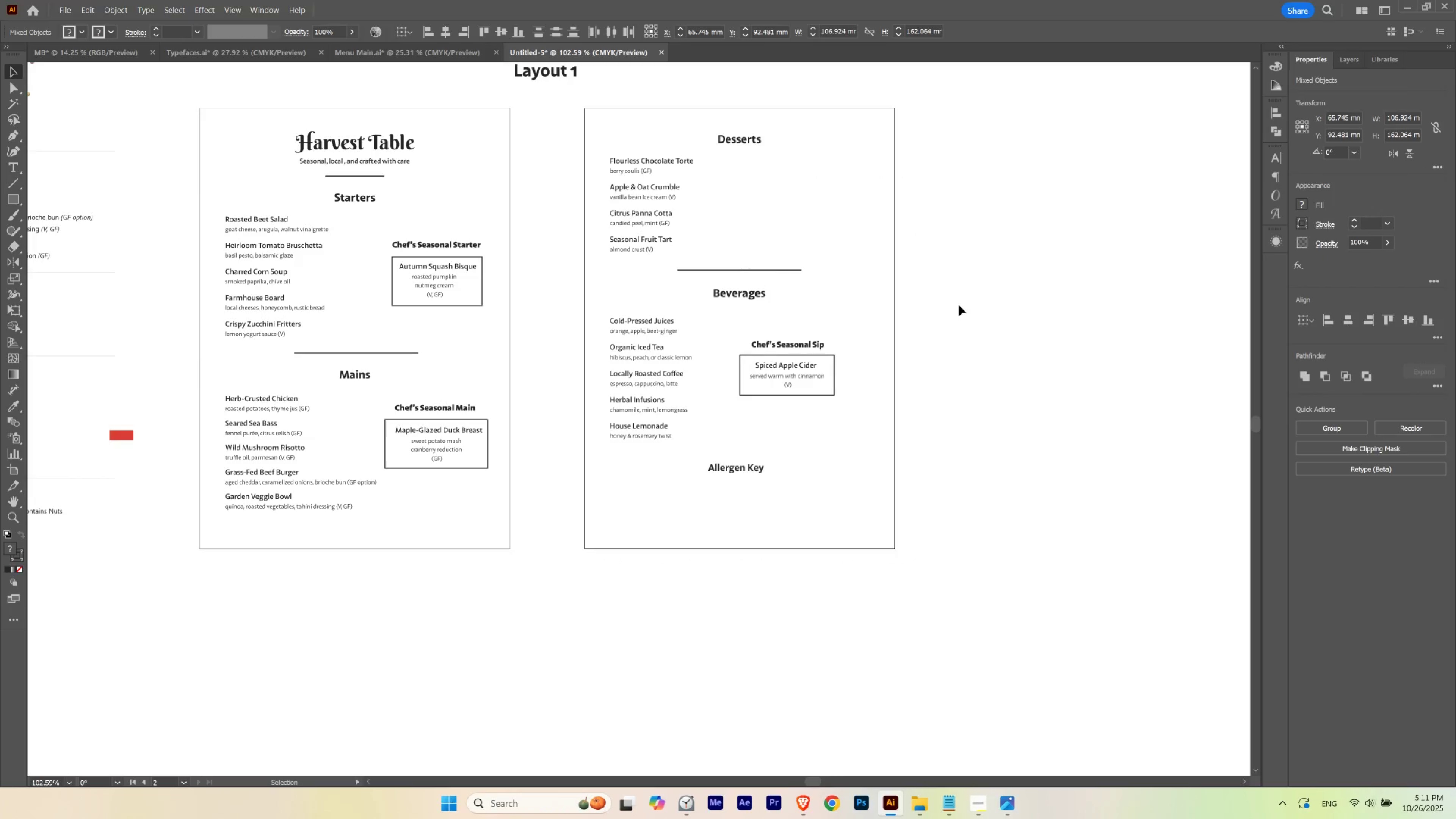 
key(ArrowUp)
 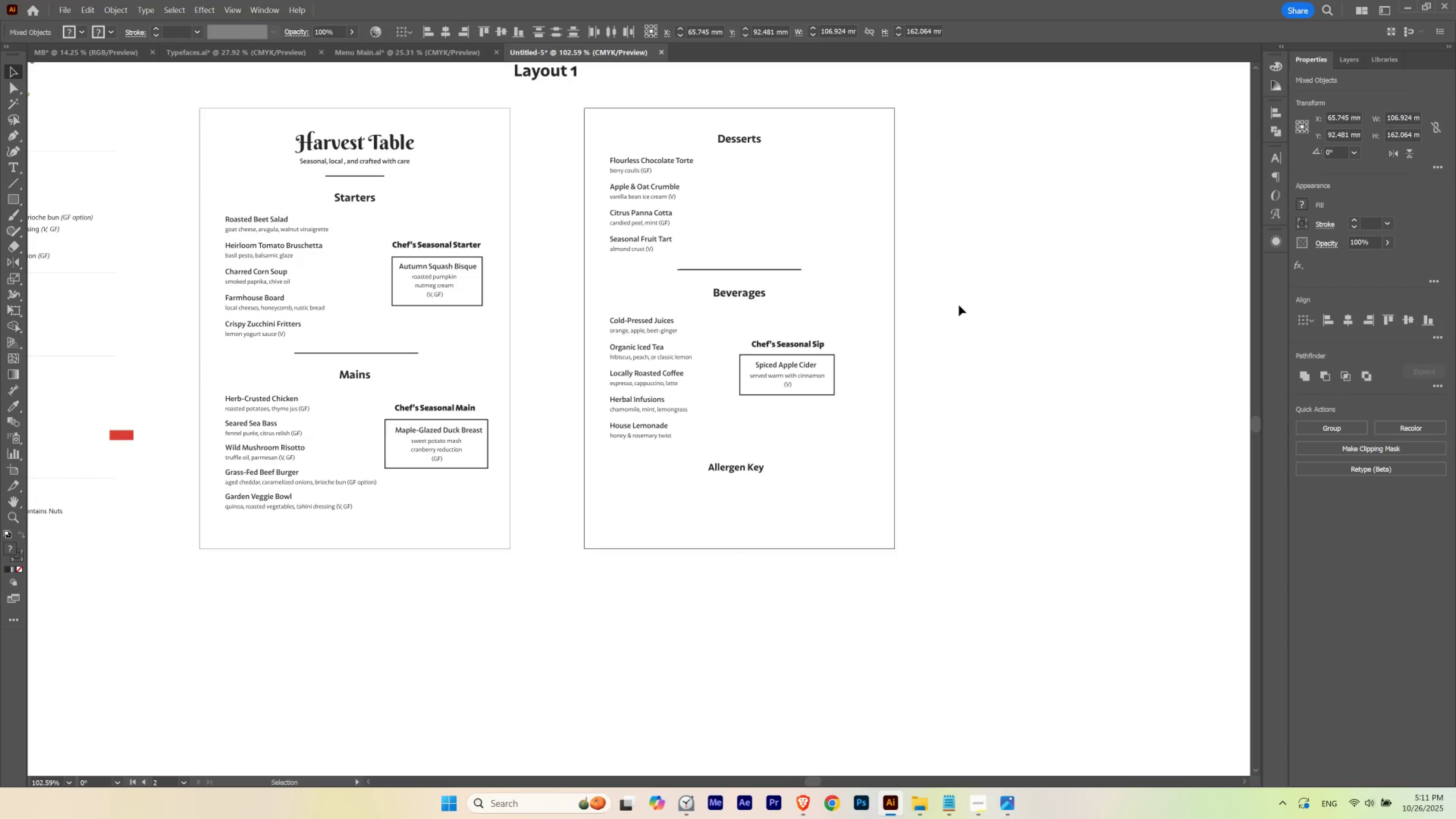 
key(ArrowDown)
 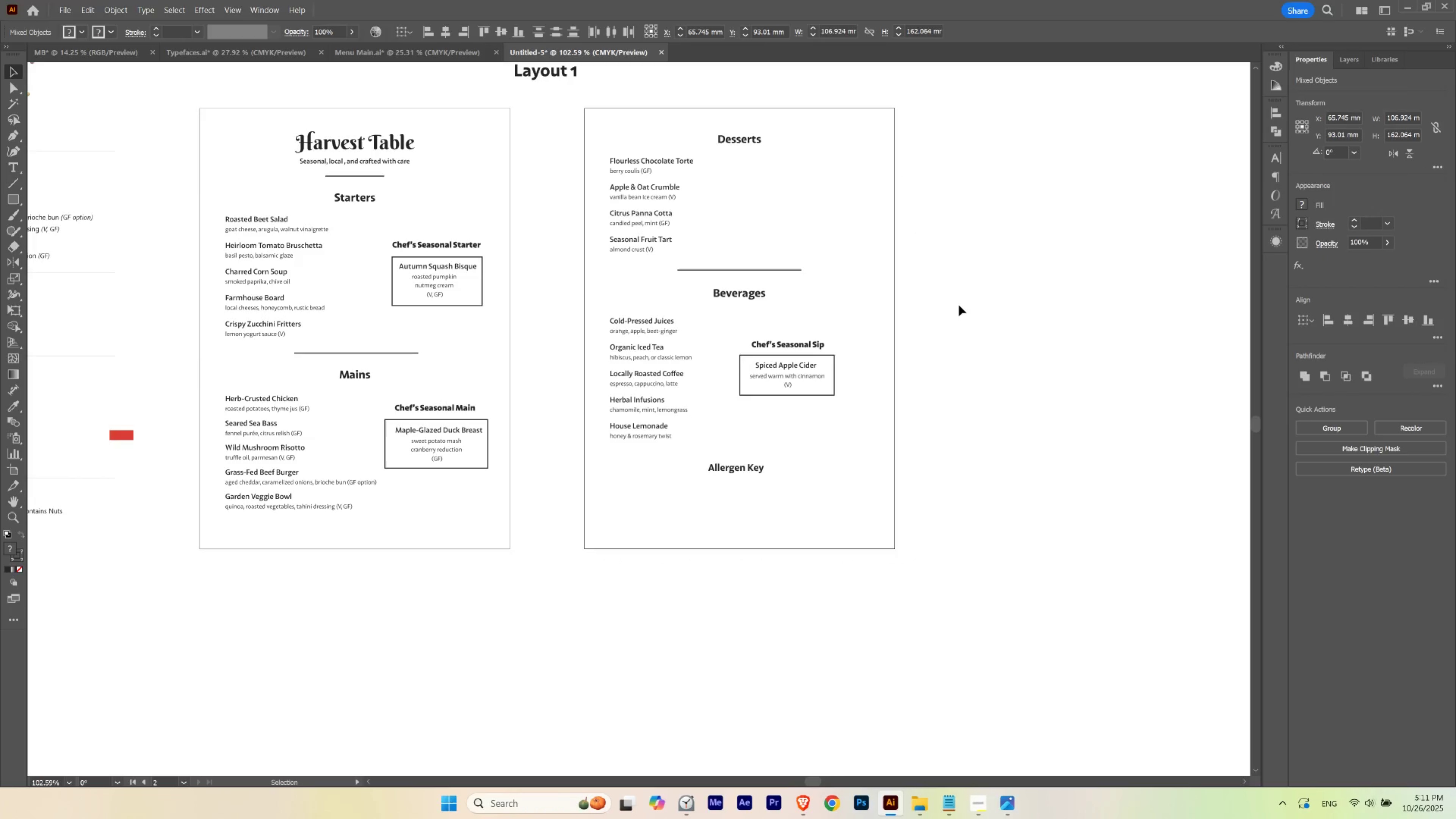 
key(ArrowDown)
 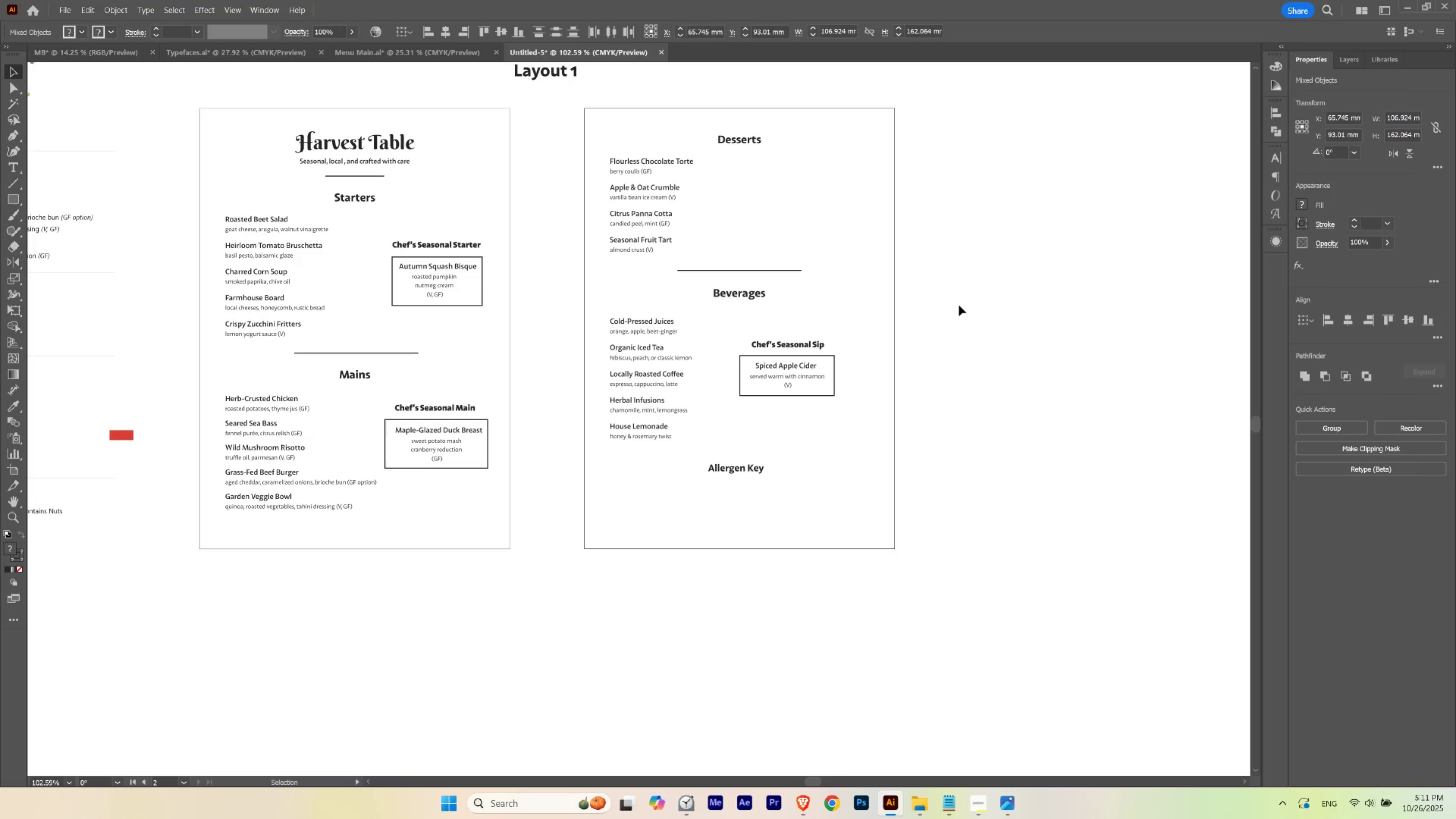 
key(ArrowUp)
 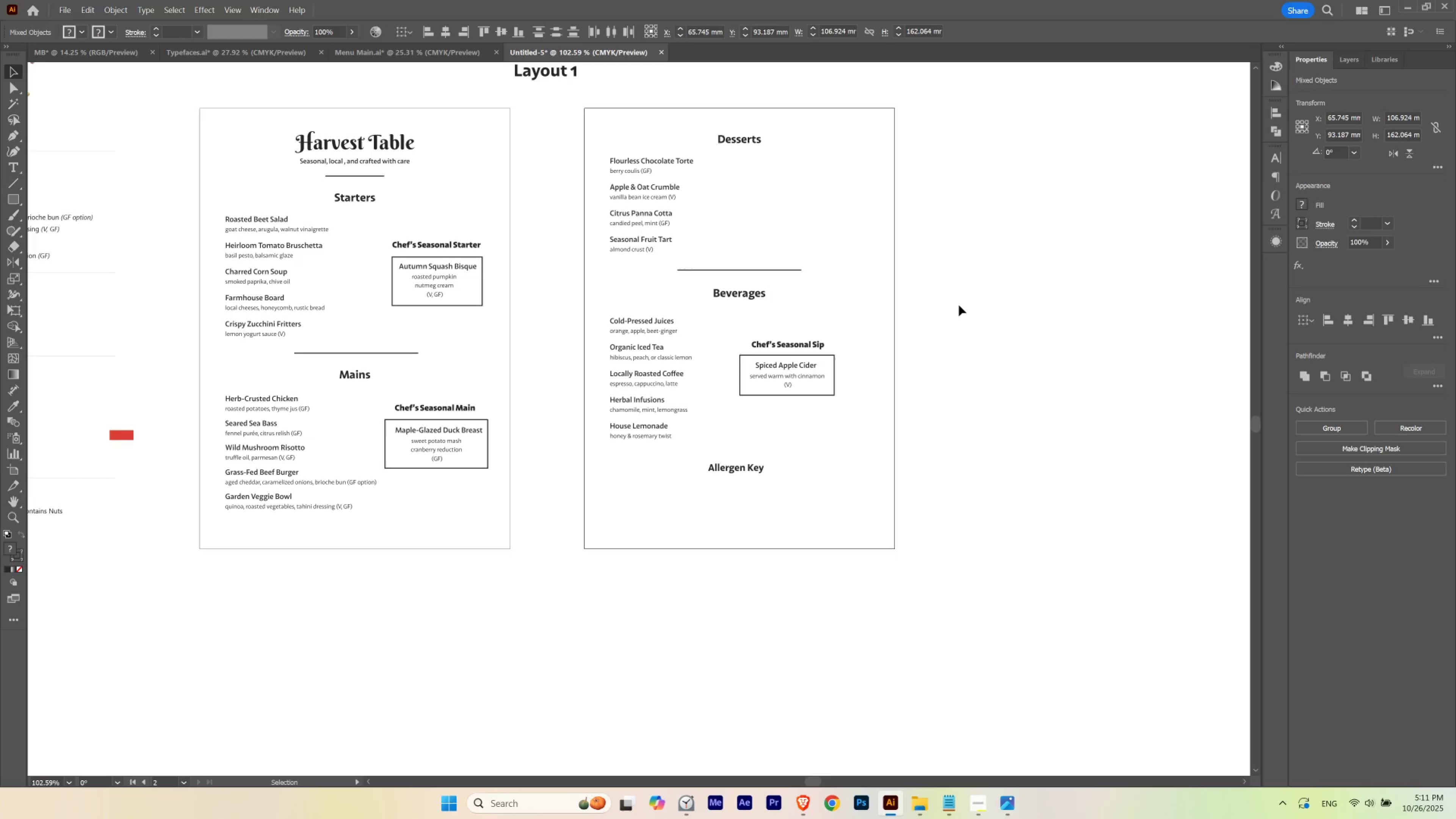 
key(ArrowDown)
 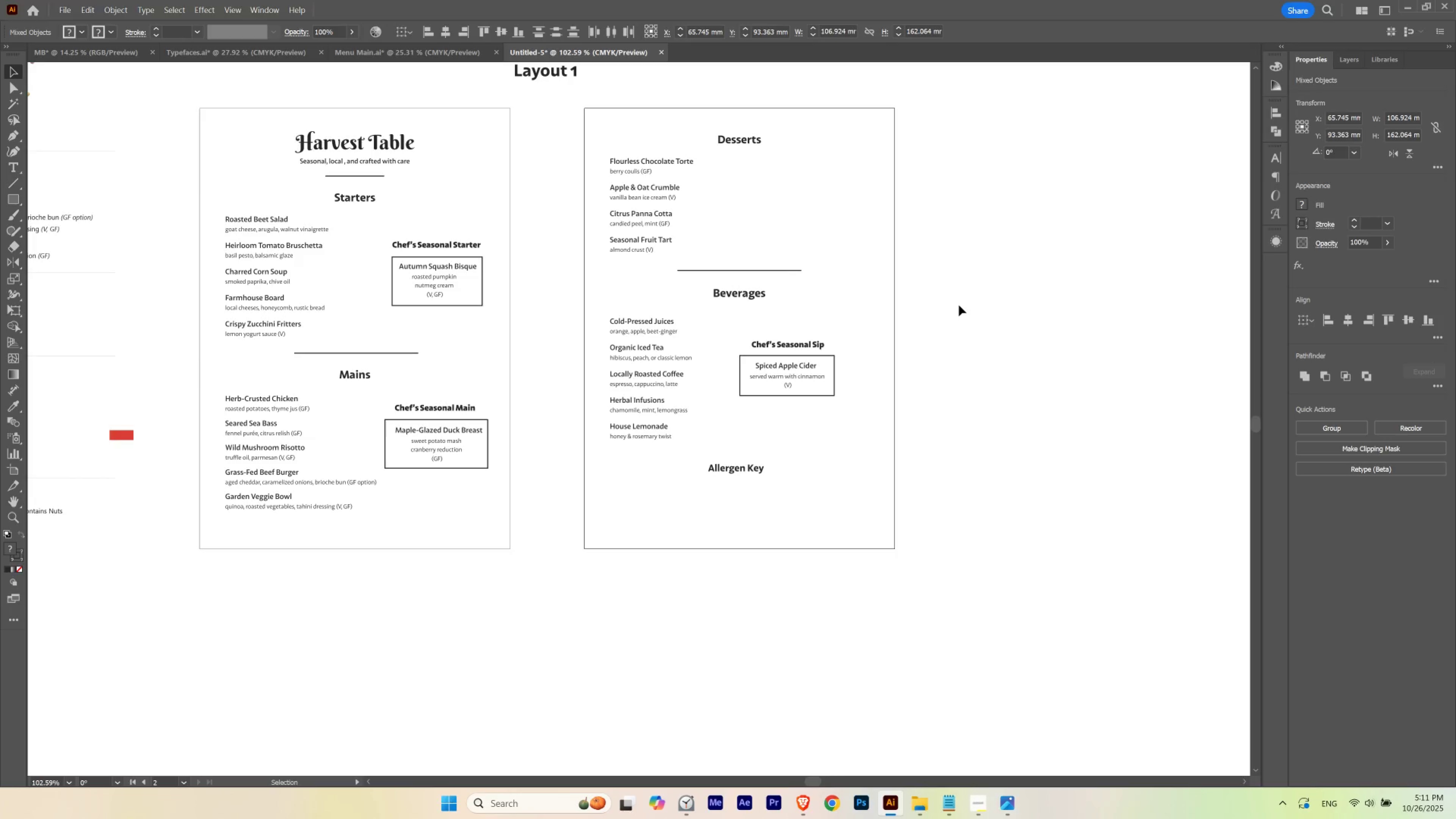 
left_click([959, 305])
 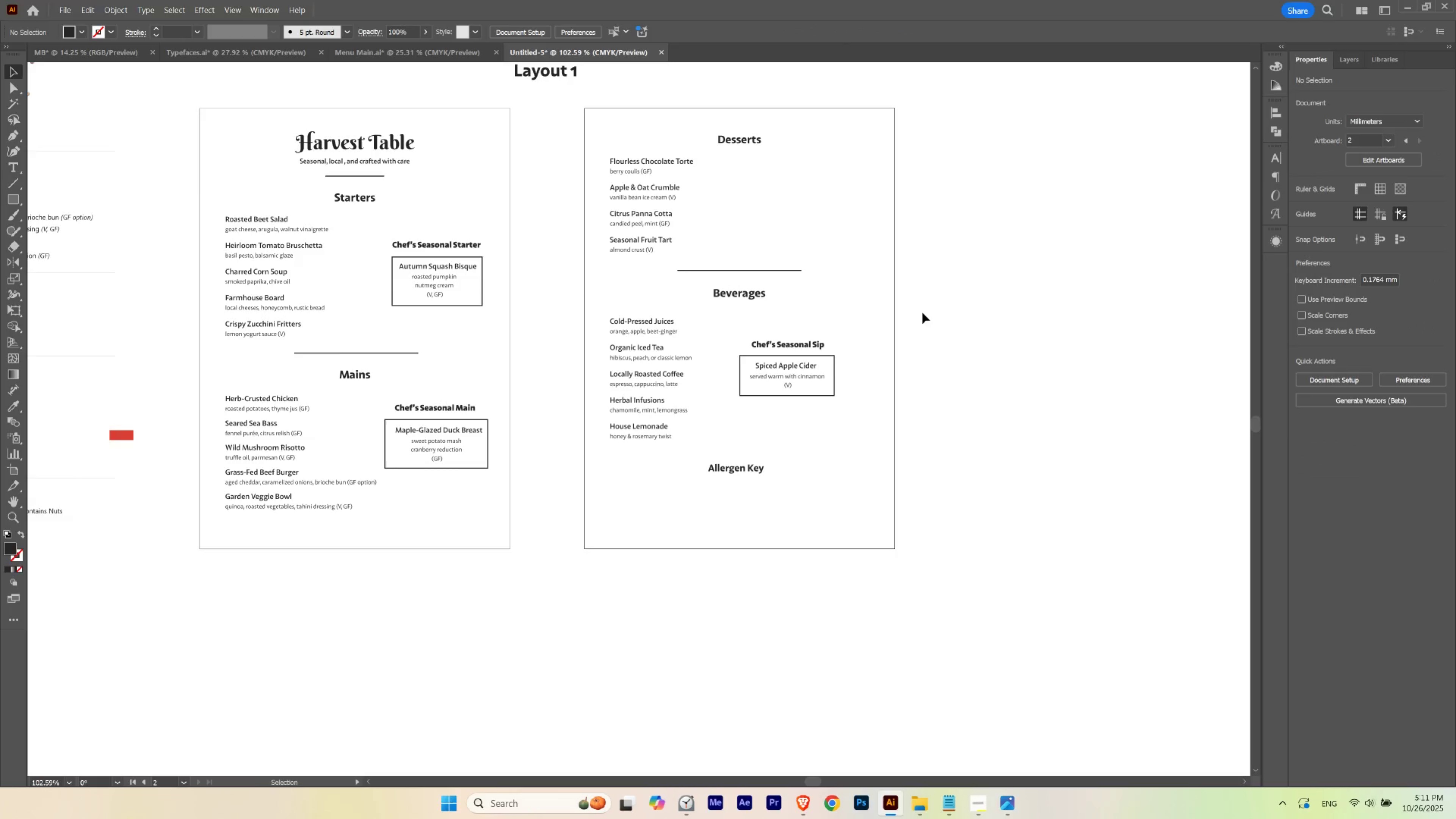 
hold_key(key=Space, duration=0.46)
 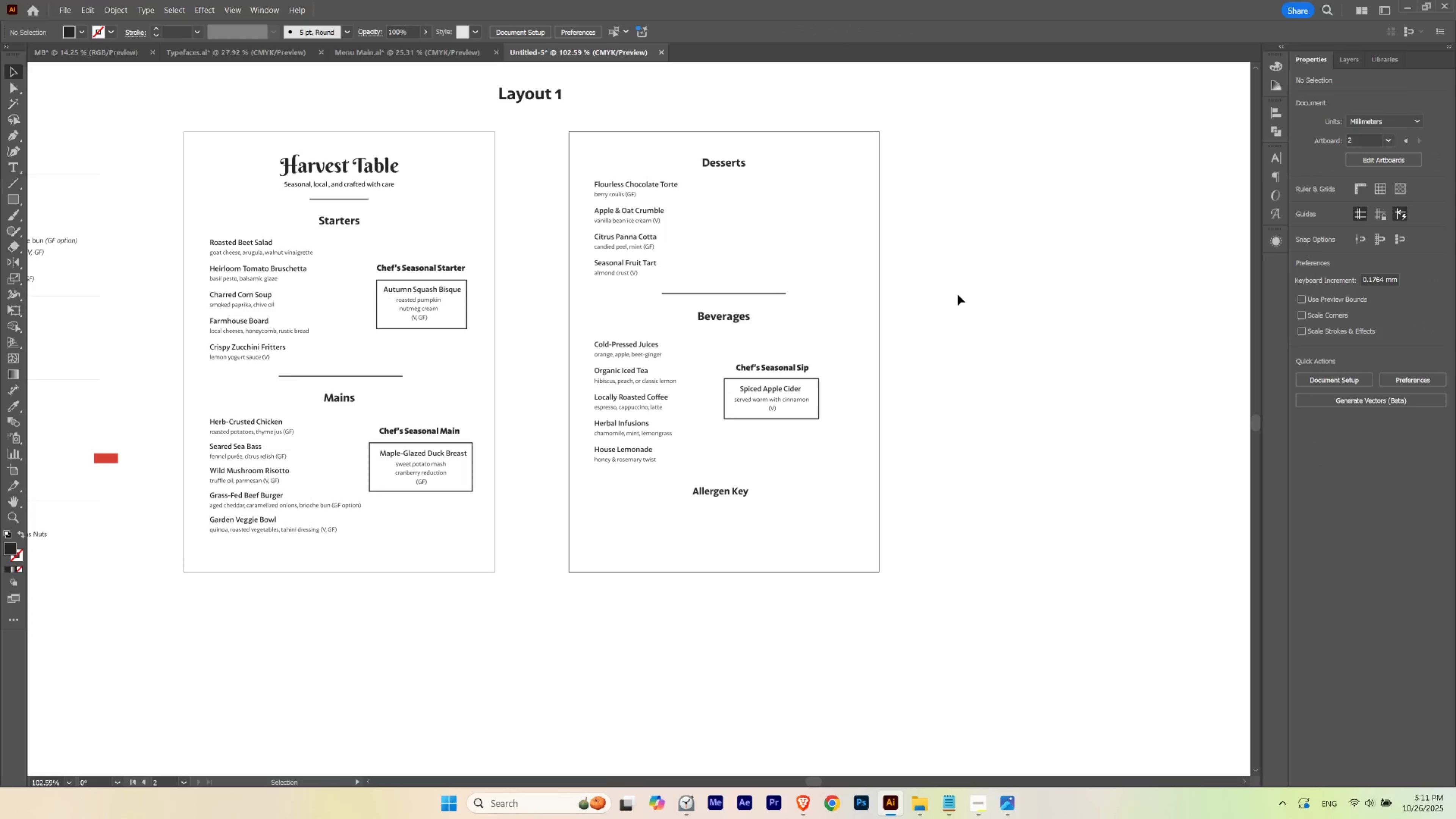 
left_click_drag(start_coordinate=[929, 250], to_coordinate=[913, 273])
 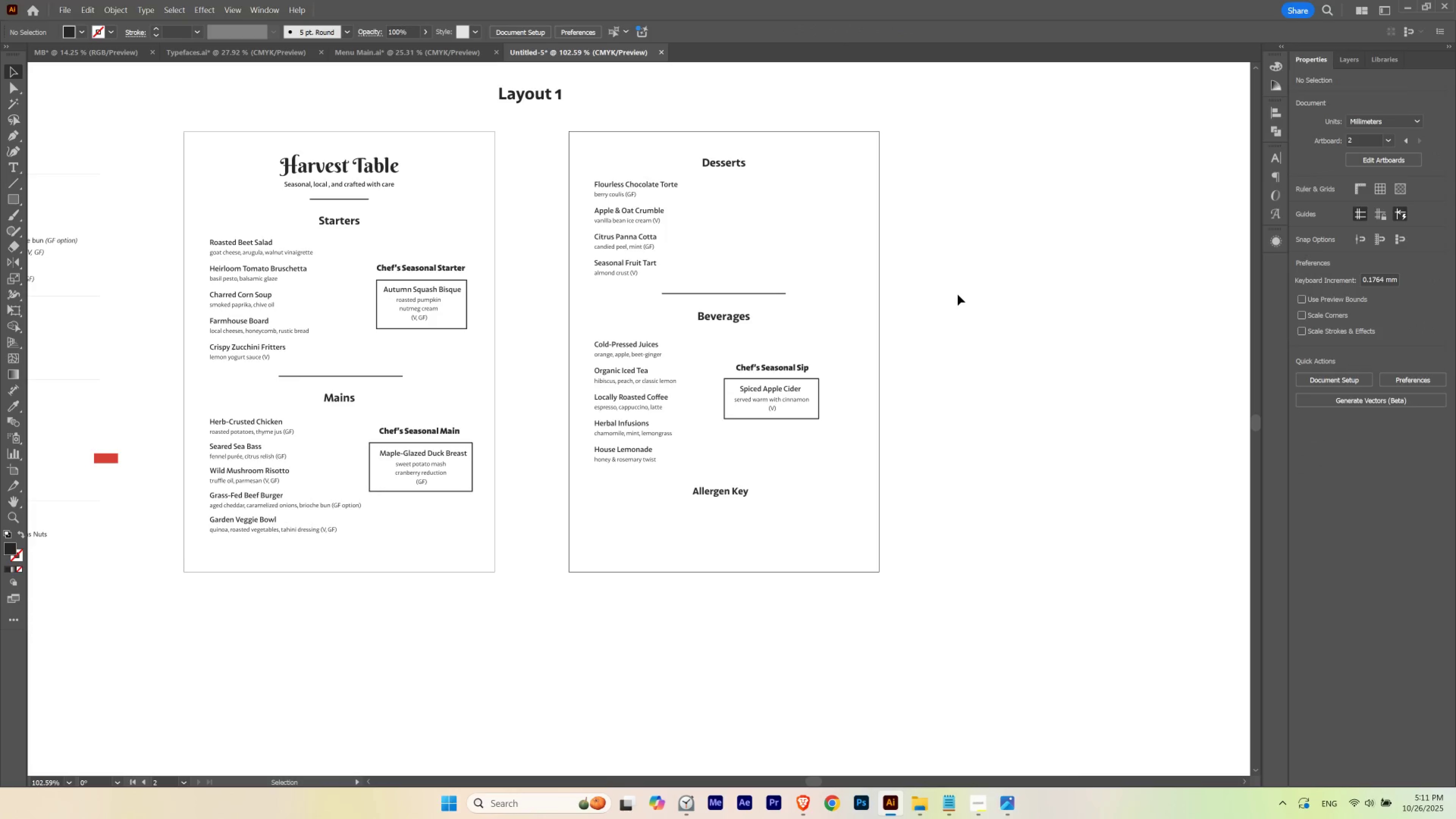 
double_click([958, 294])
 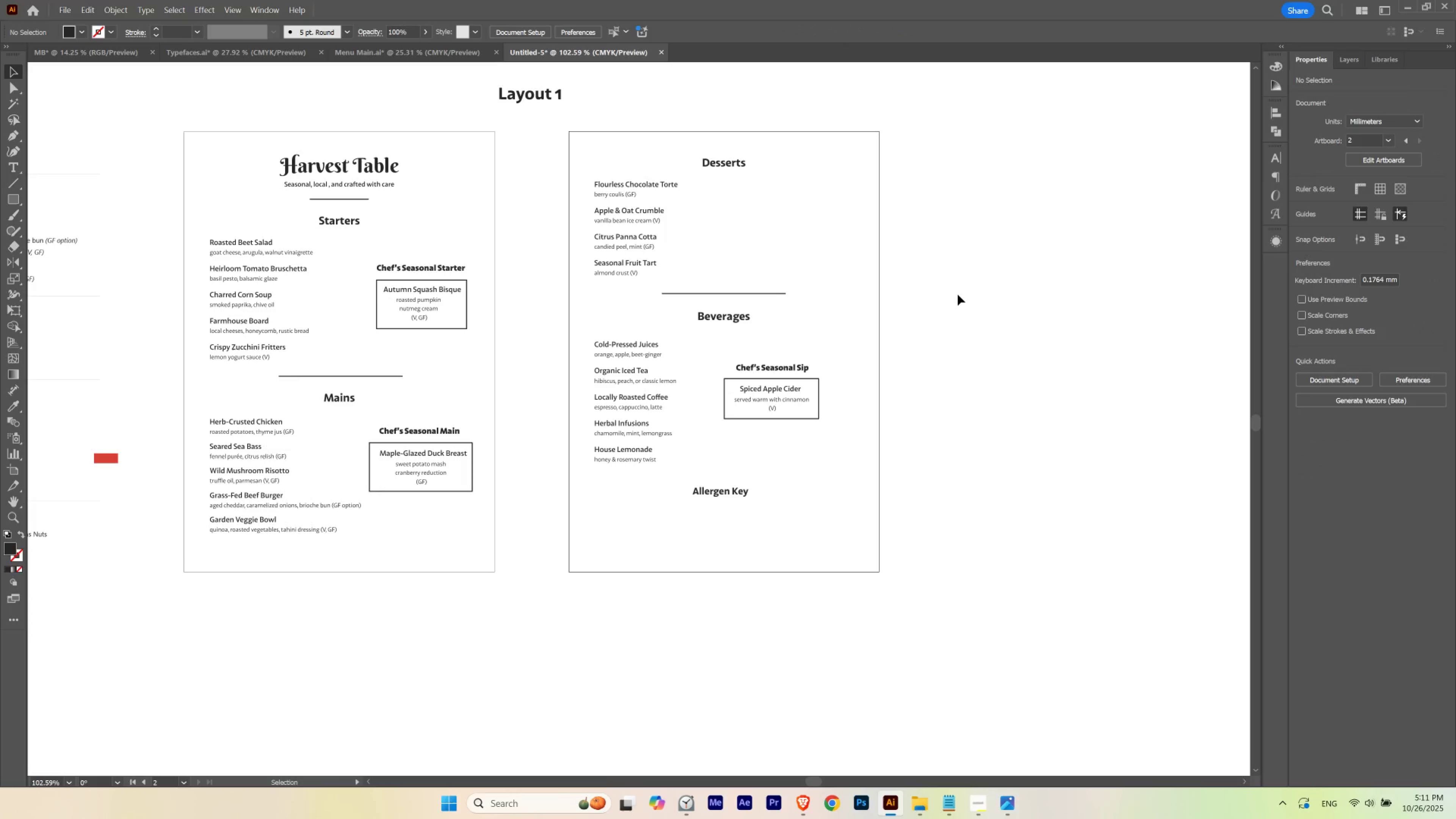 
wait(11.35)
 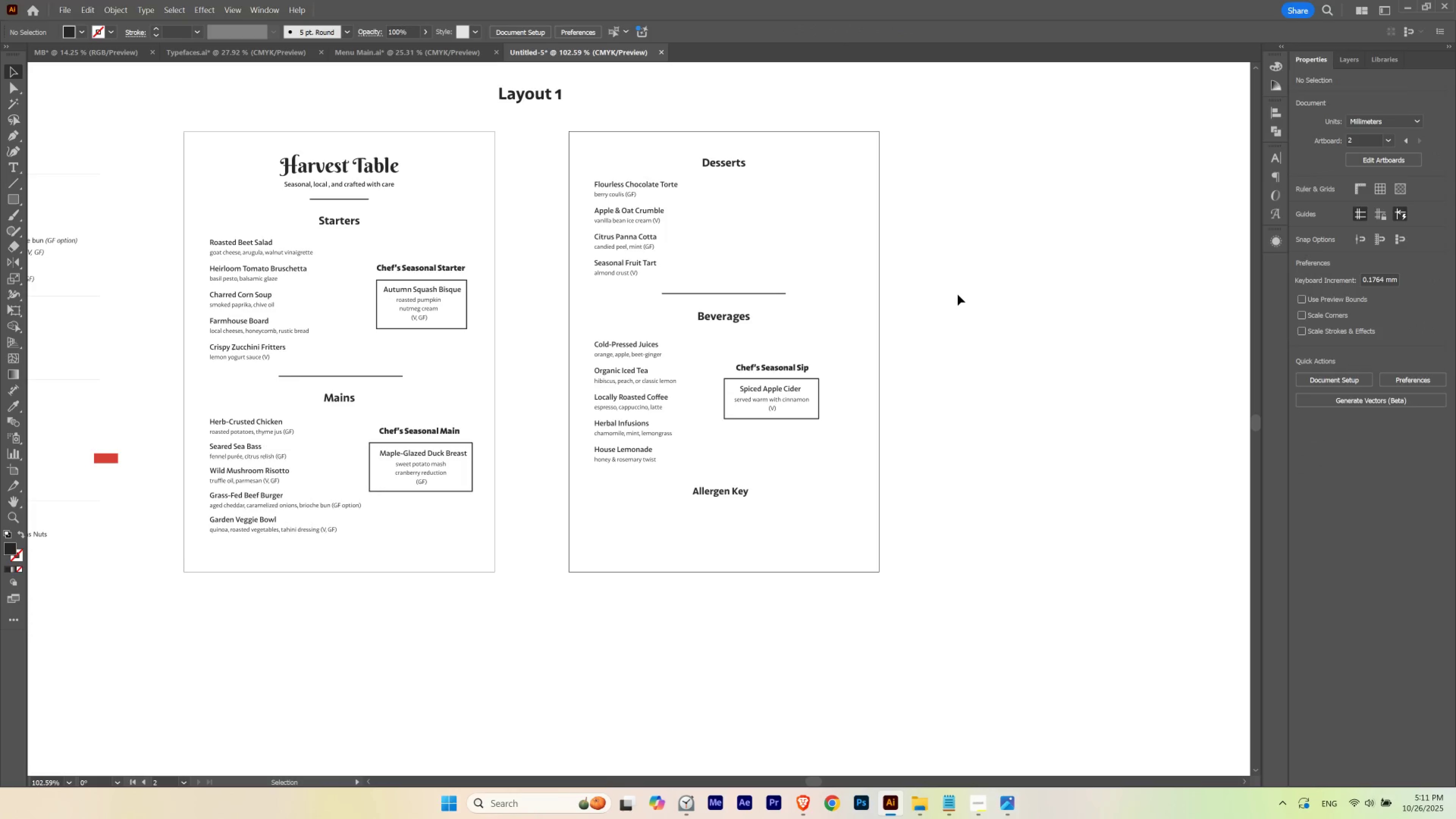 
left_click([804, 800])
 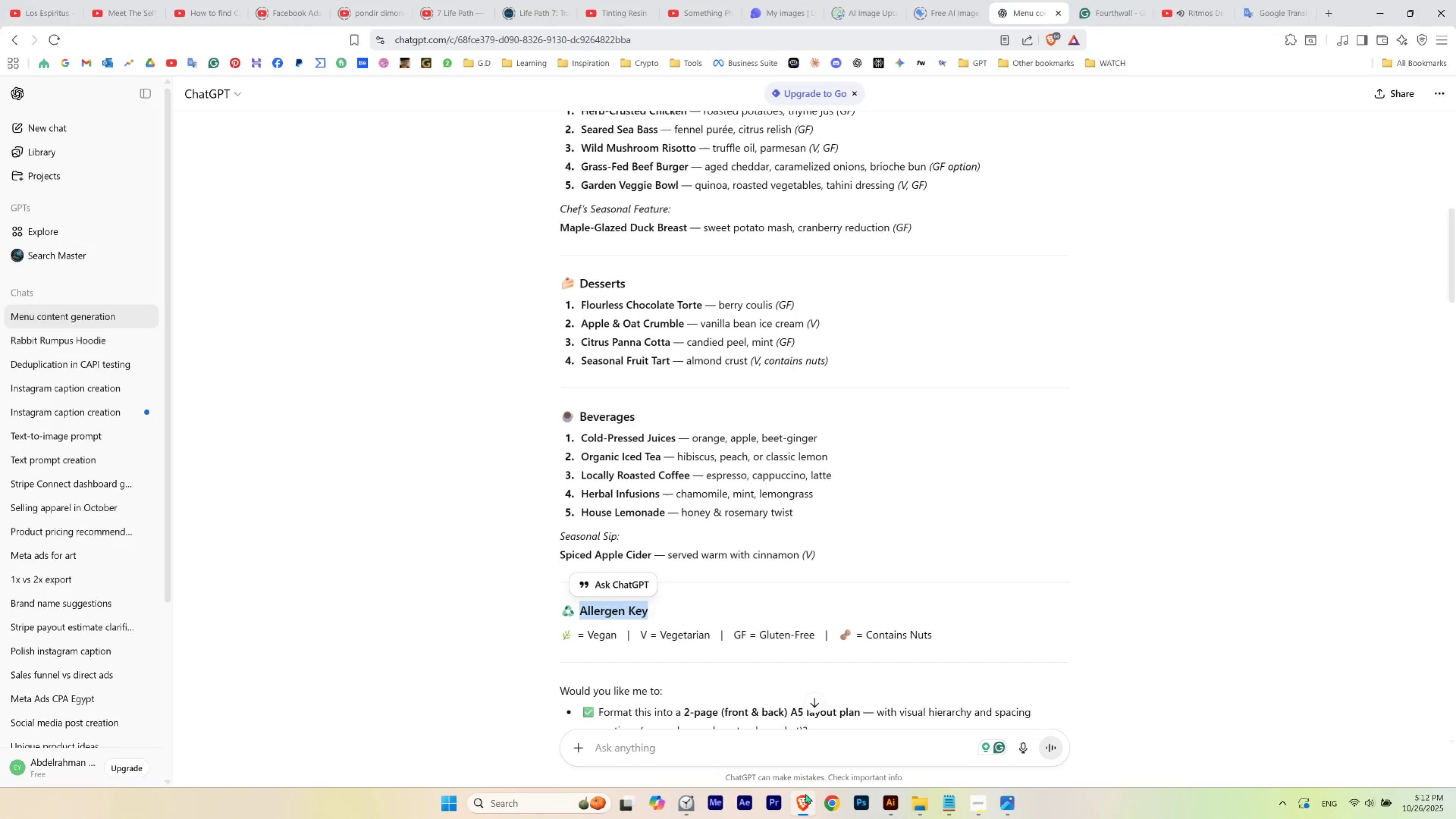 
wait(9.42)
 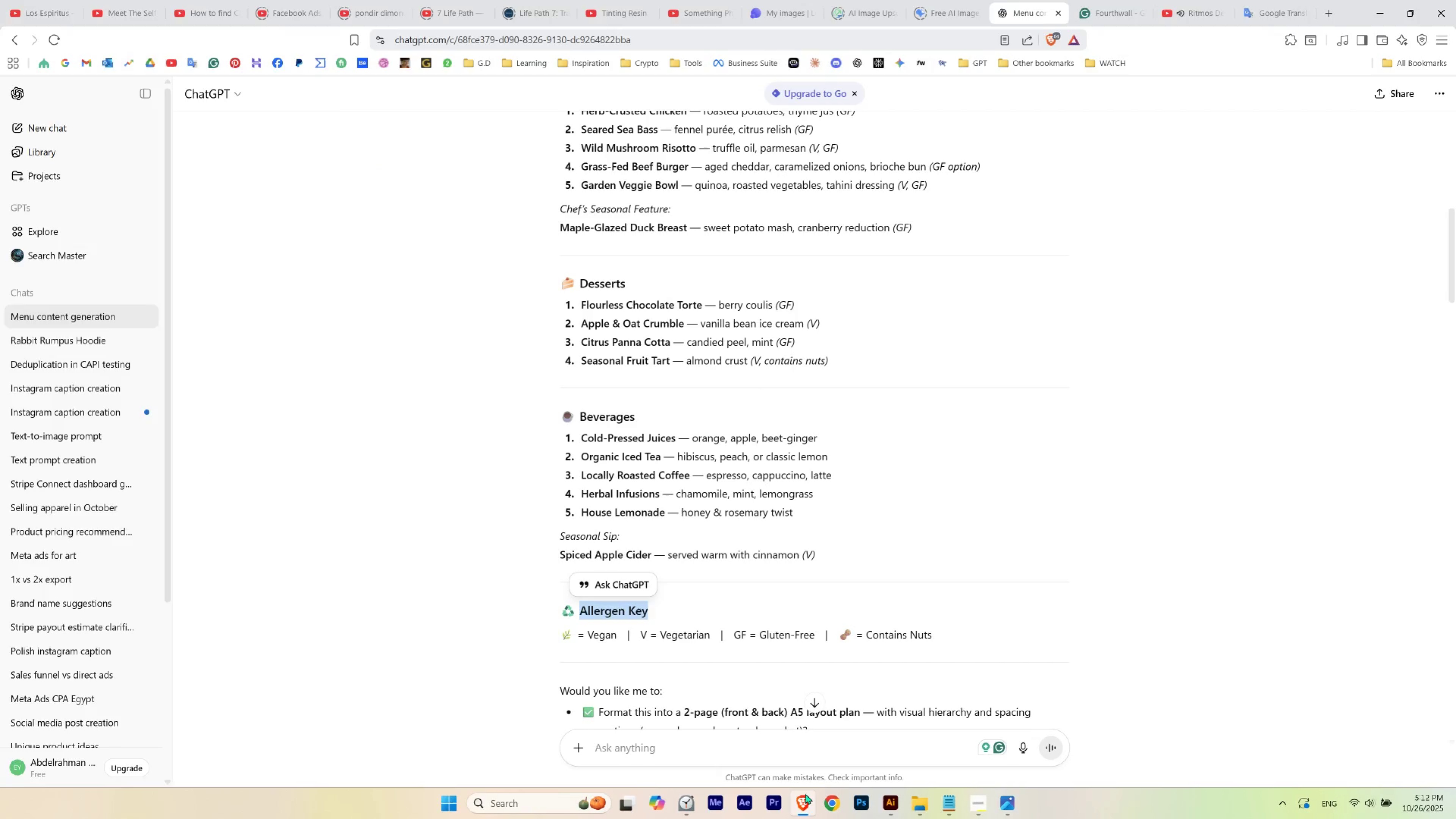 
left_click_drag(start_coordinate=[942, 640], to_coordinate=[559, 640])
 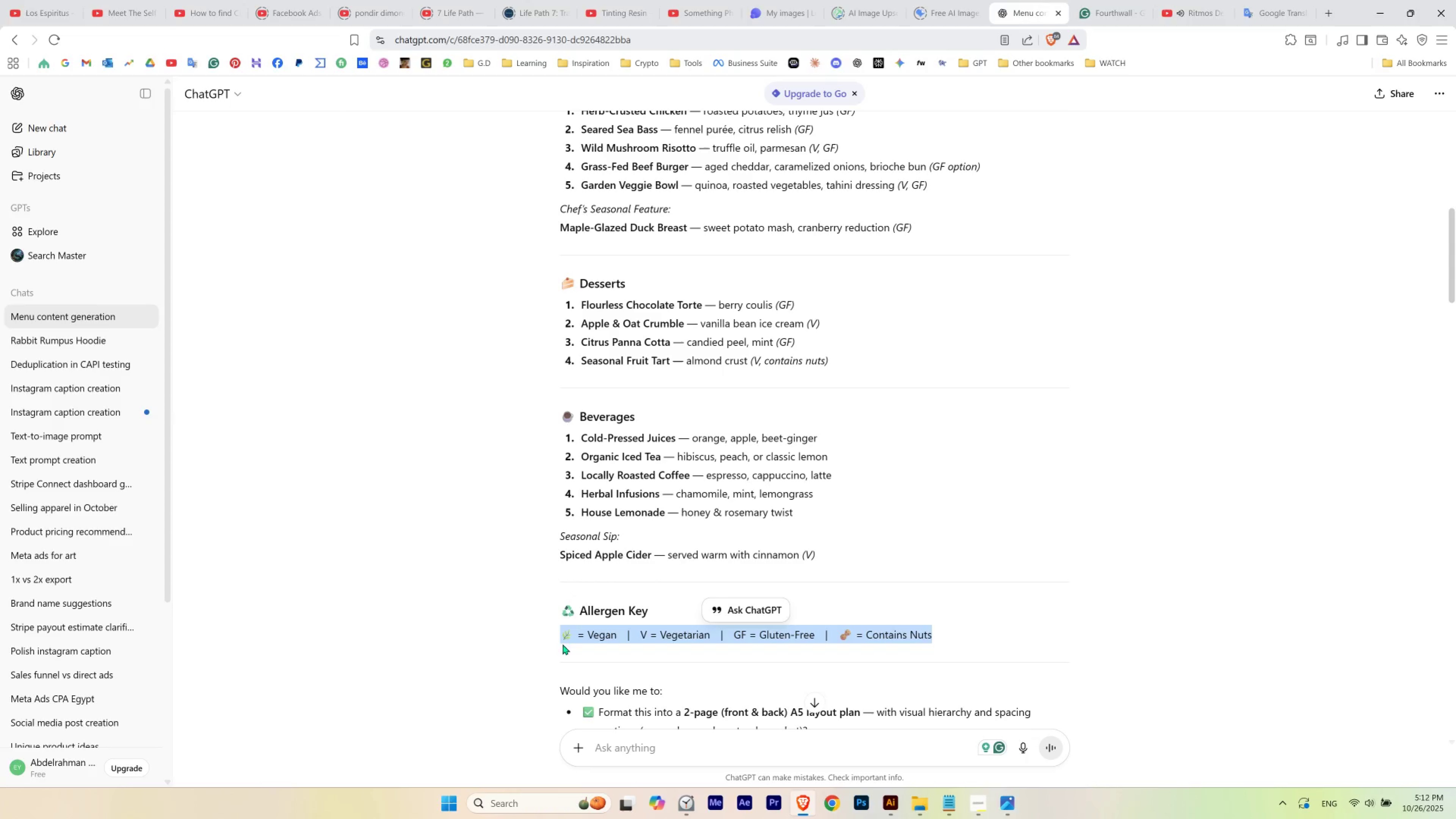 
key(Control+C)
 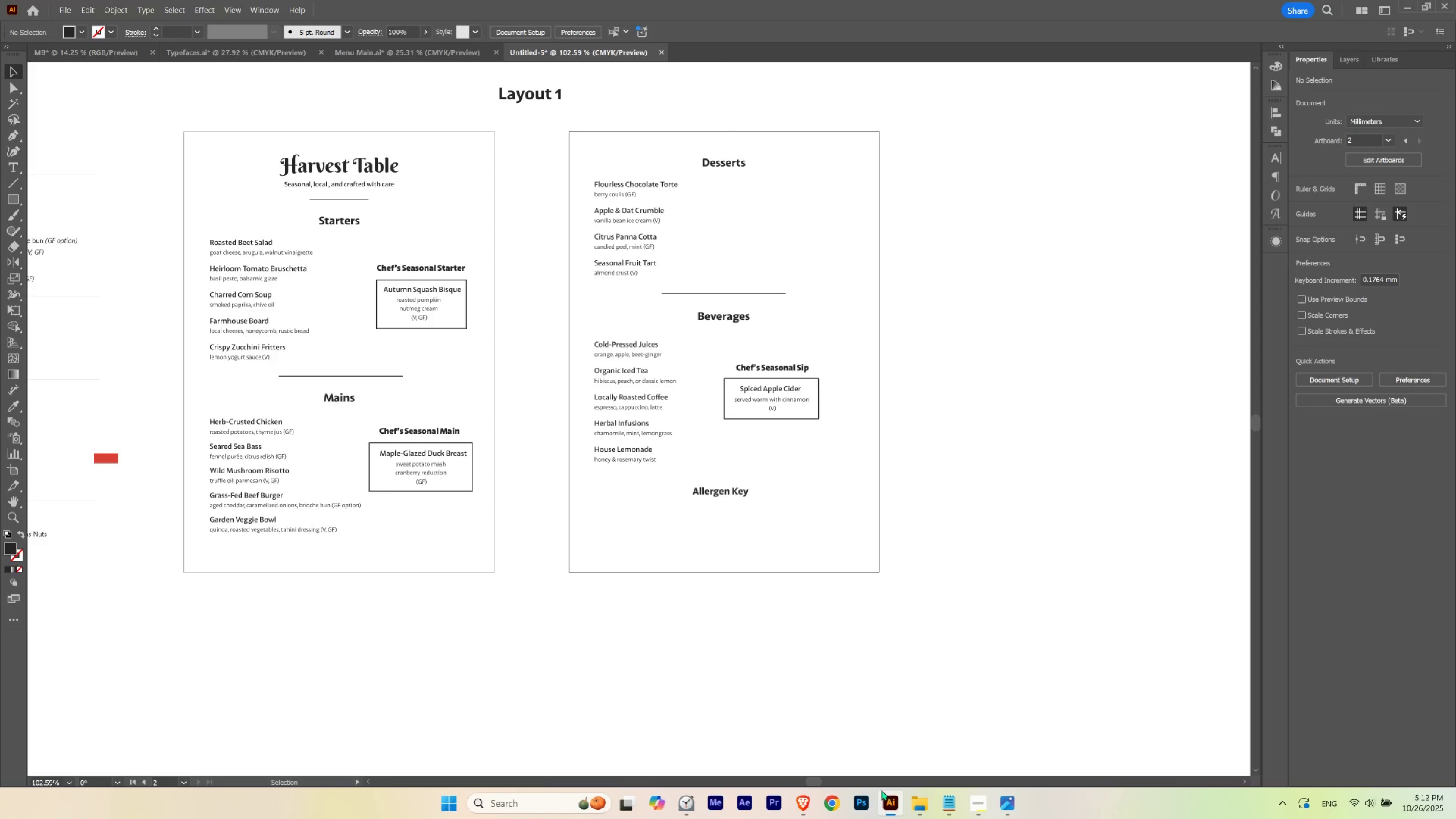 
hold_key(key=Space, duration=2.29)
 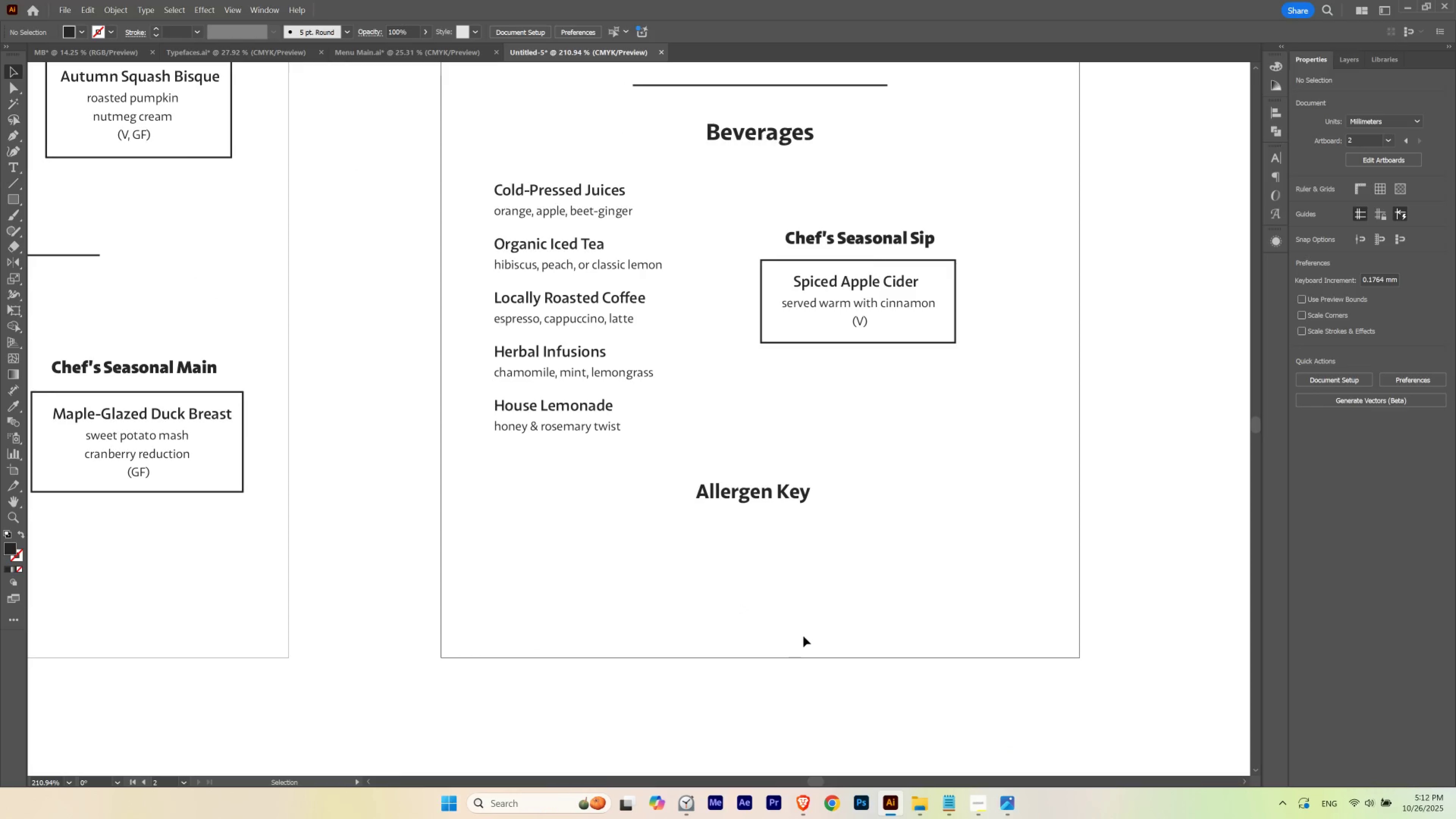 
left_click_drag(start_coordinate=[621, 474], to_coordinate=[621, 478])
 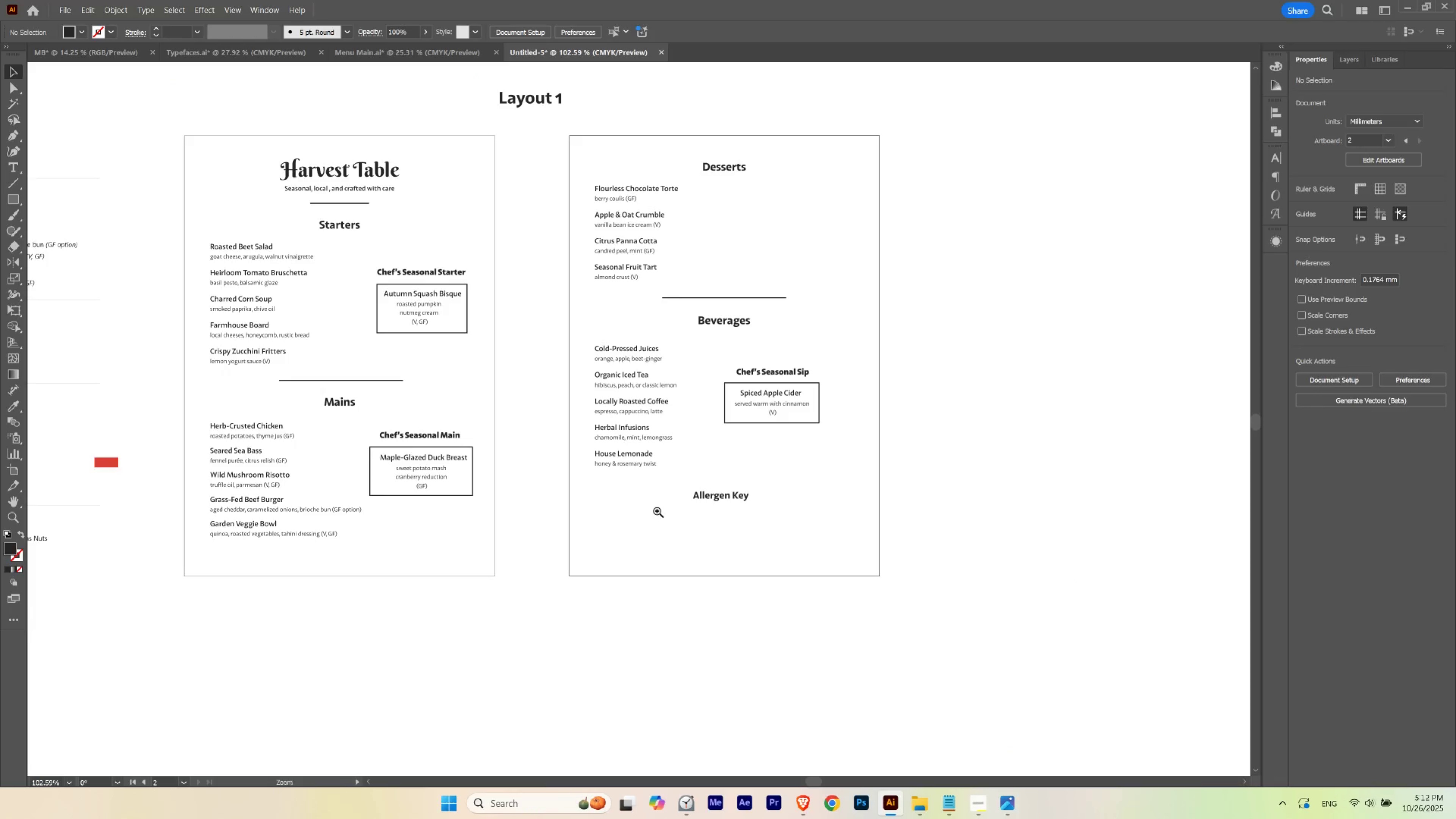 
hold_key(key=ControlLeft, duration=0.54)
left_click_drag(start_coordinate=[658, 511], to_coordinate=[737, 542])
 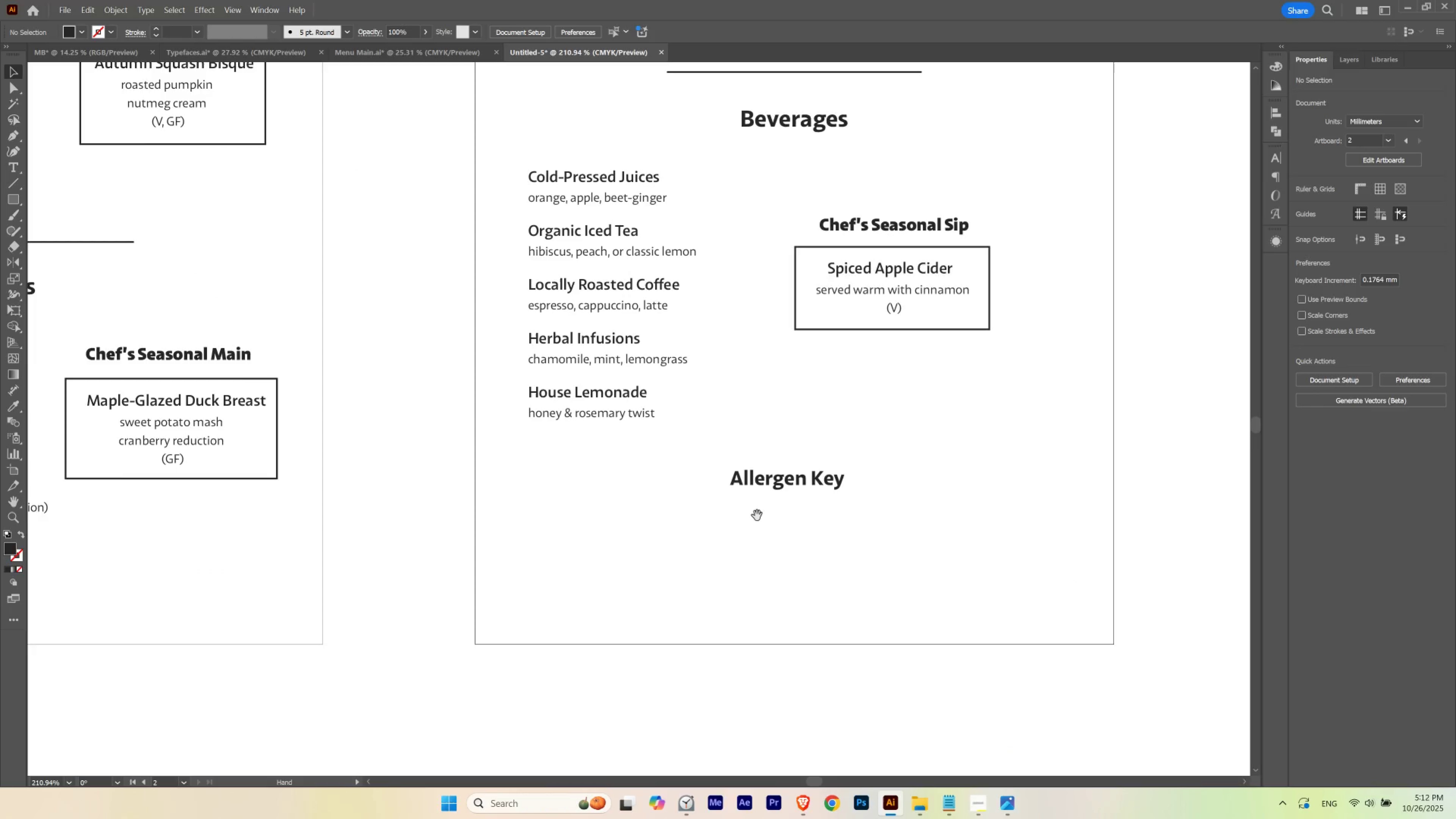 
left_click_drag(start_coordinate=[749, 520], to_coordinate=[715, 533])
 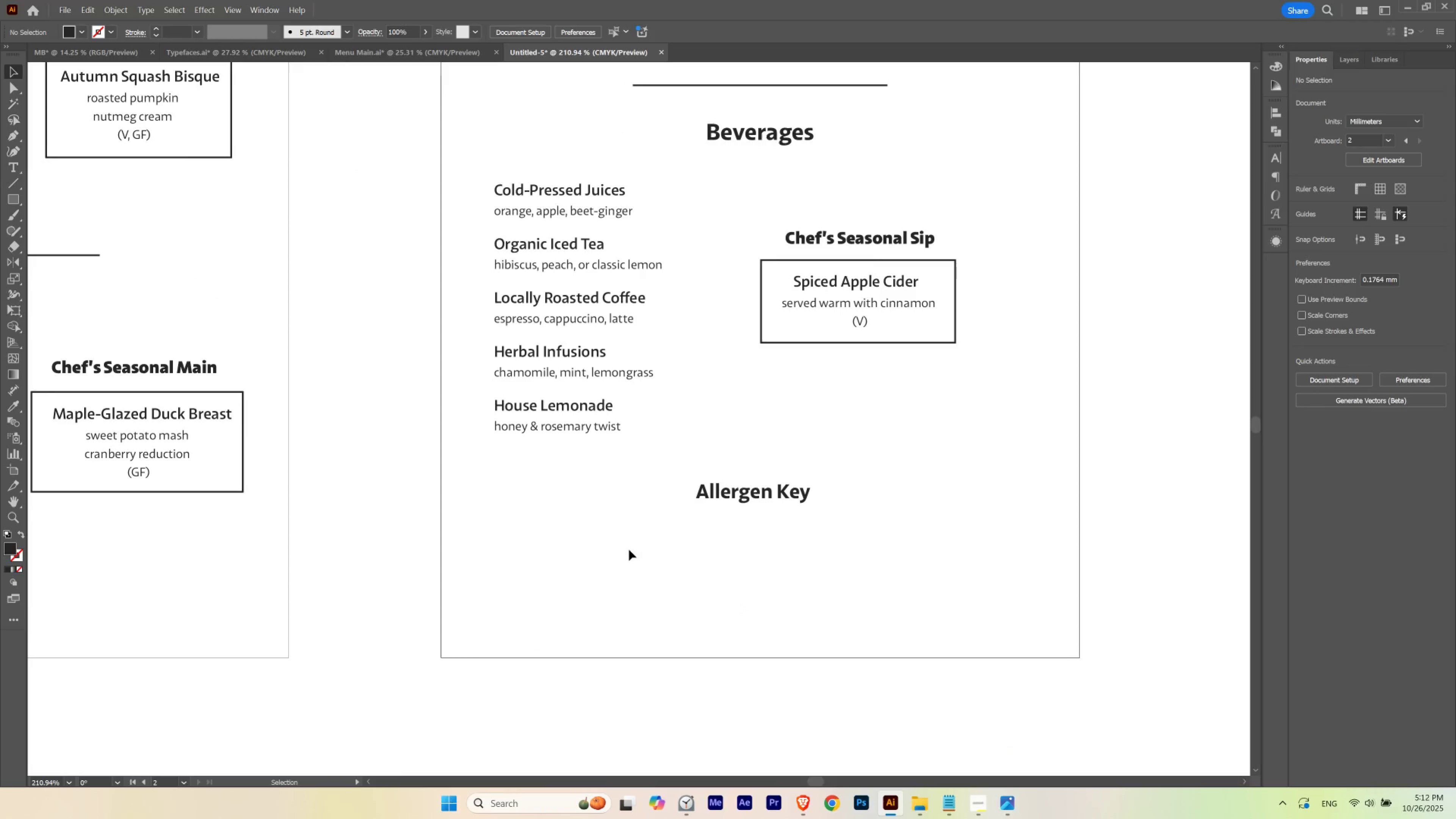 
key(T)
 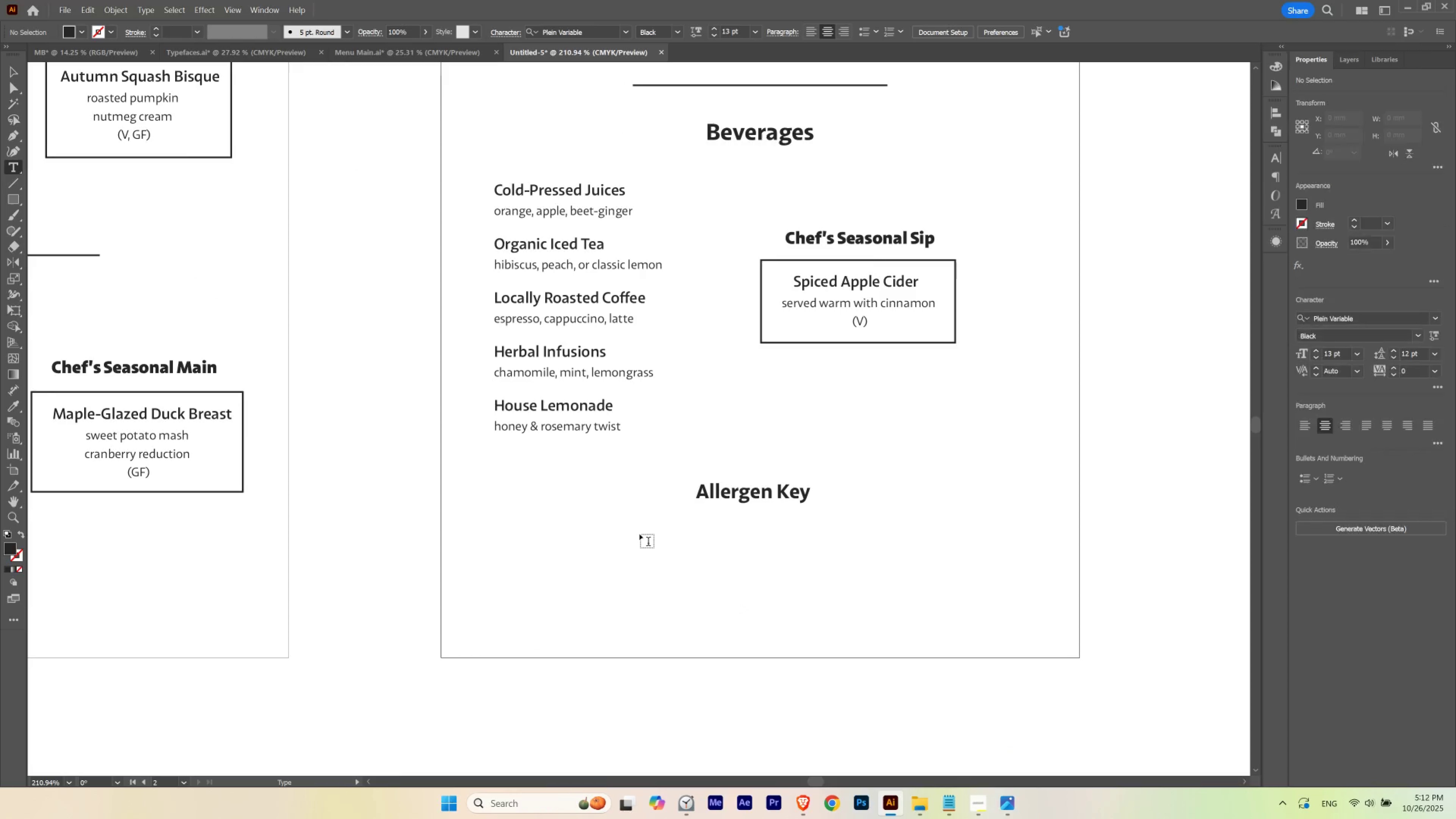 
left_click([639, 534])
 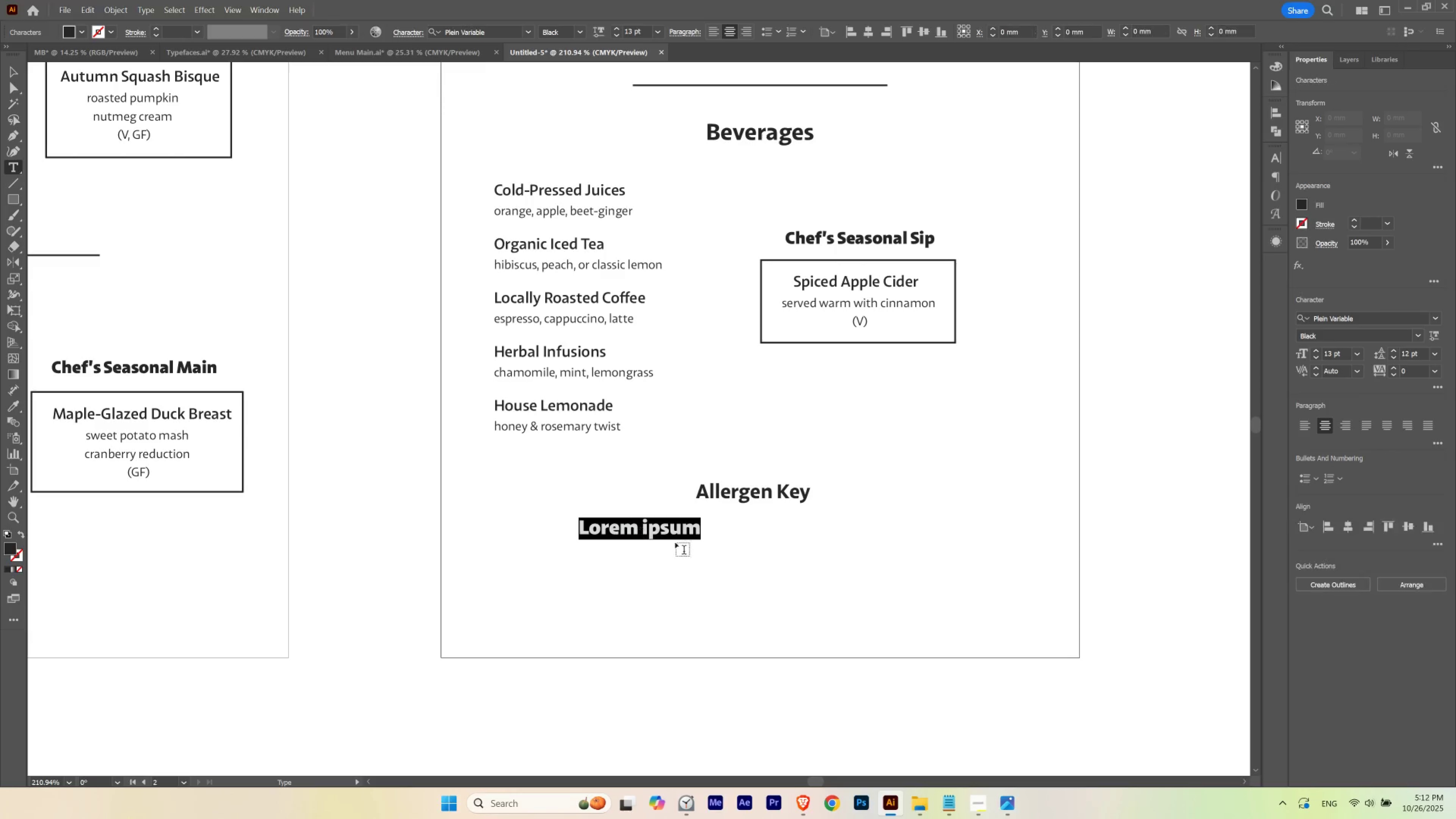 
key(Control+V)
 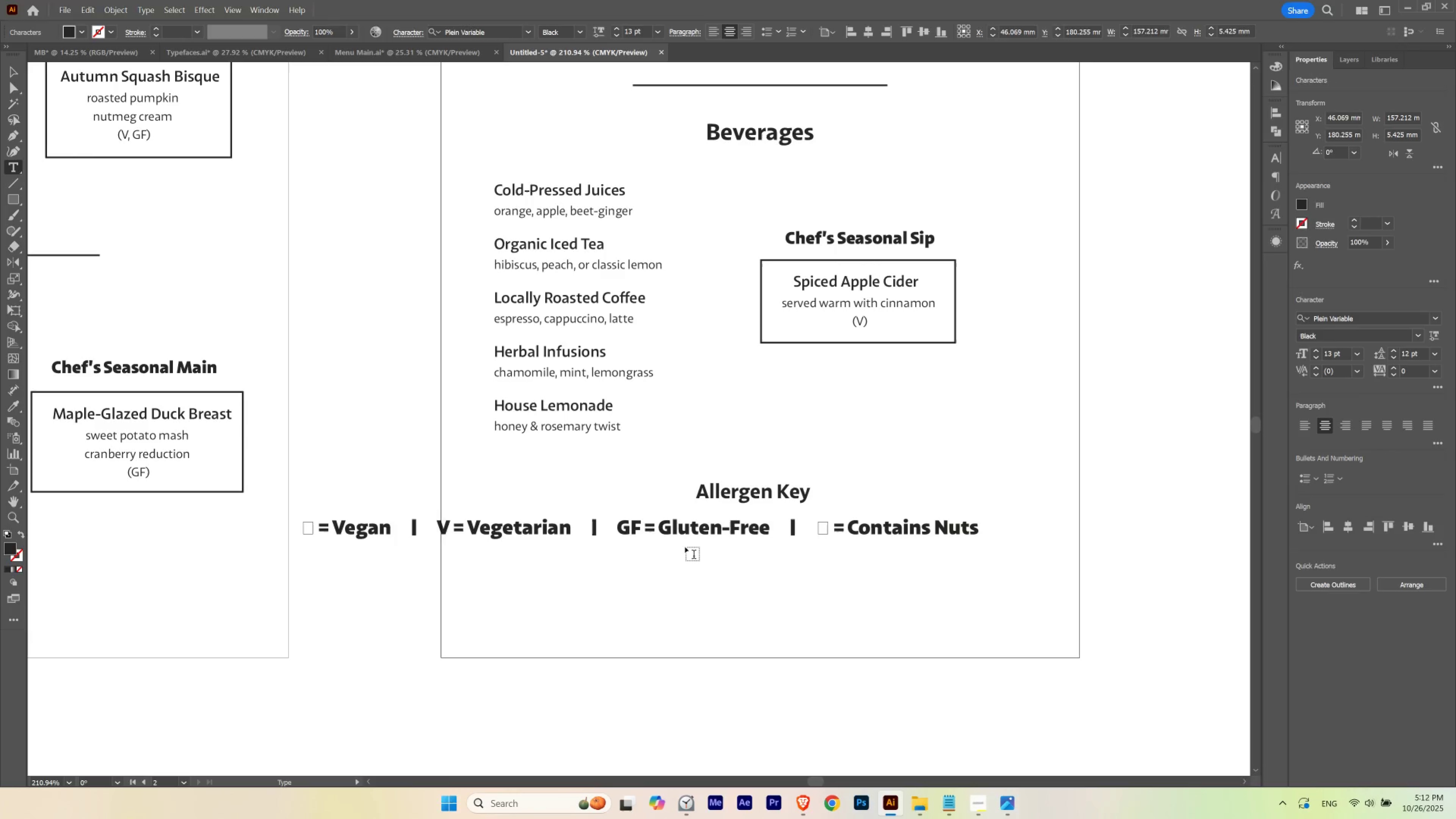 
key(Escape)
 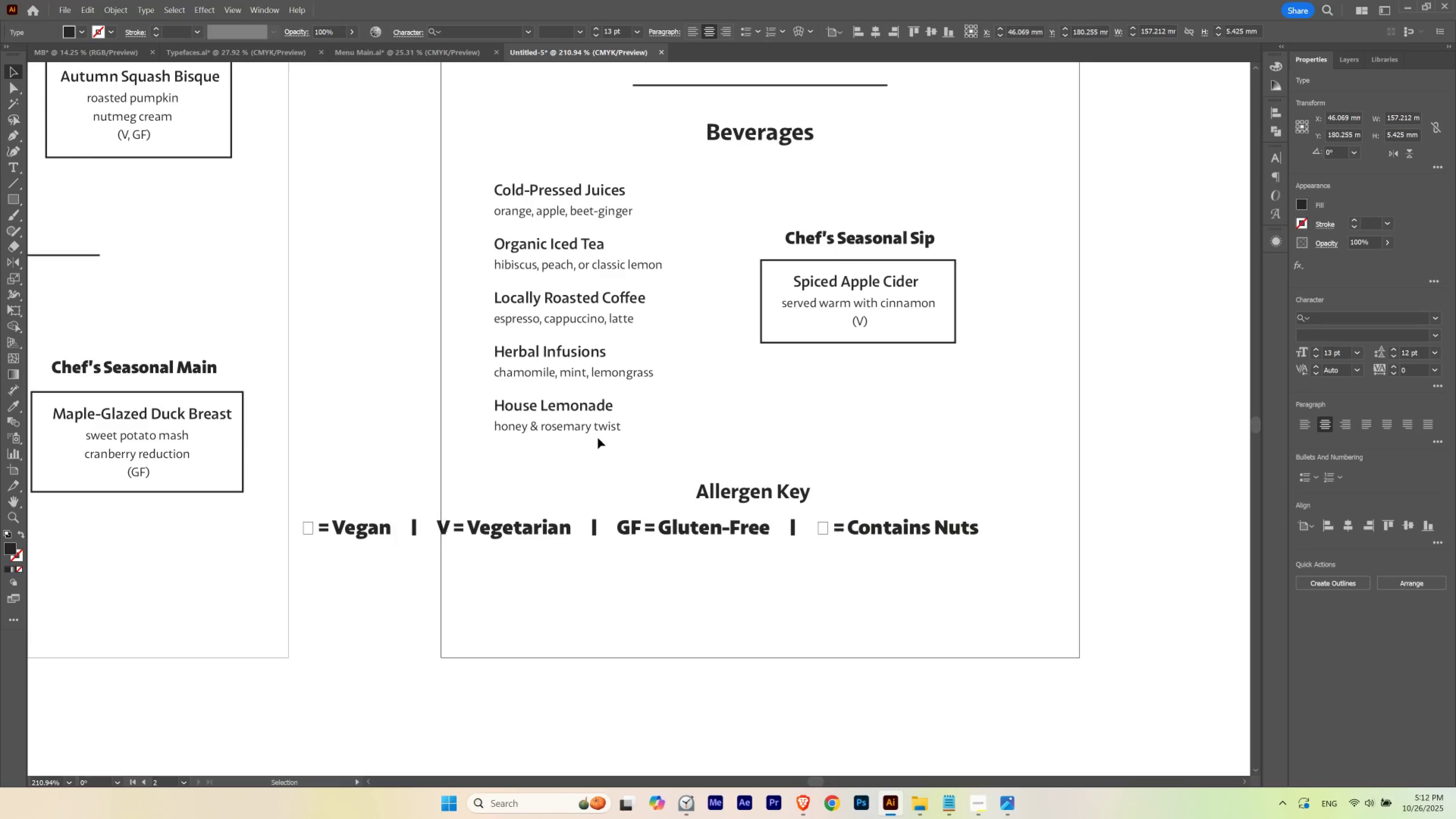 
key(I)
 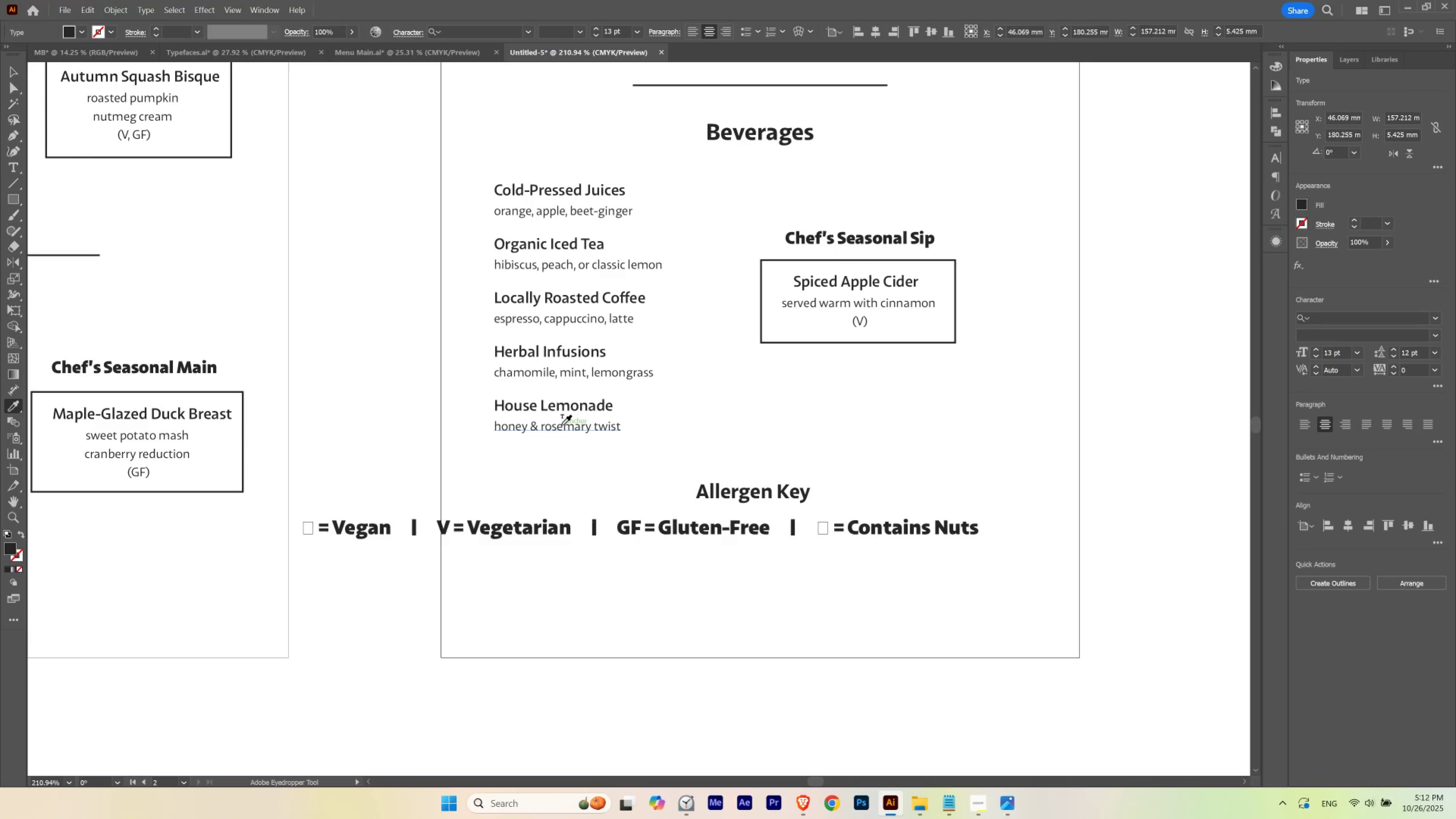 
left_click([561, 425])
 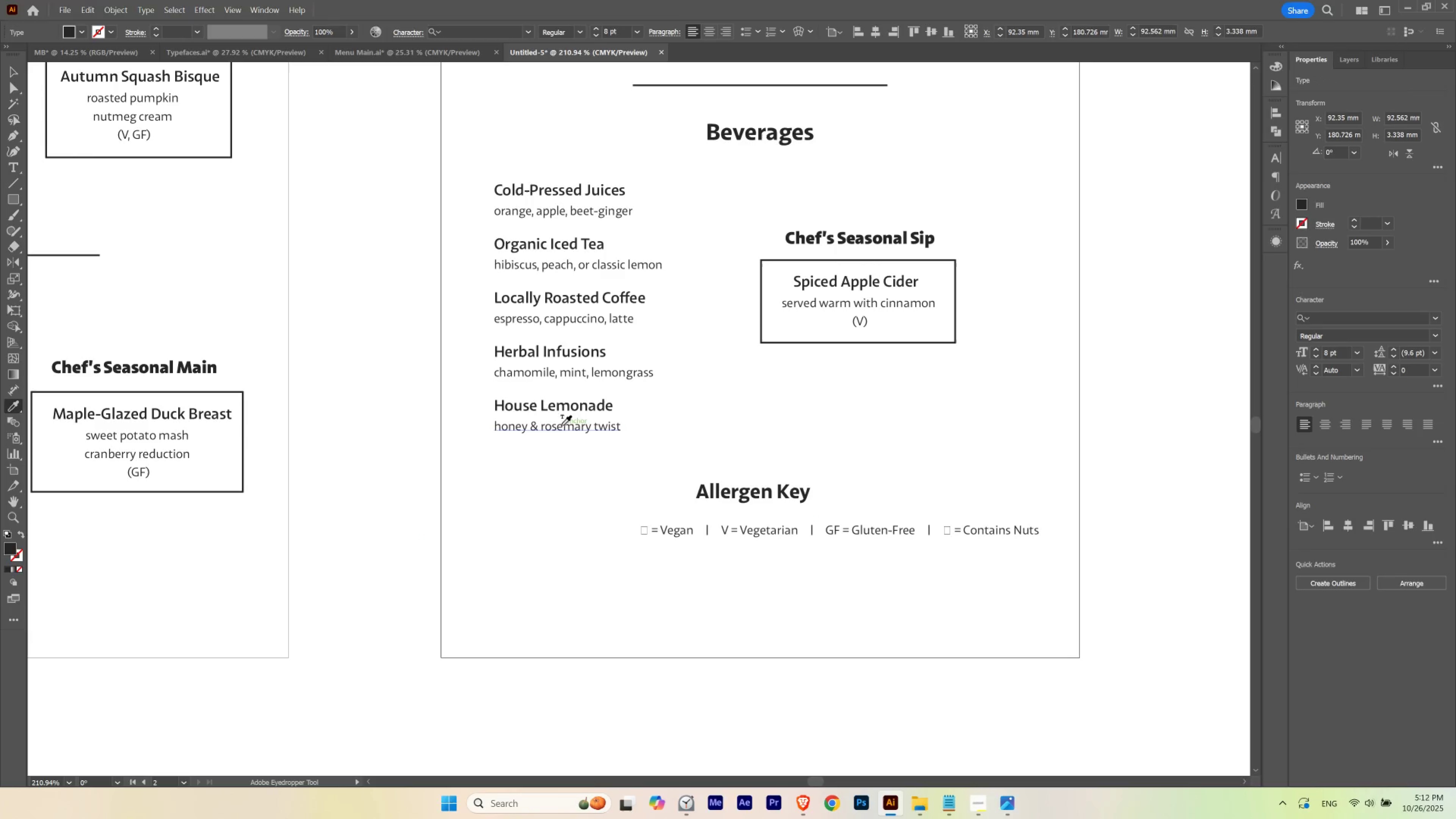 
key(V)
 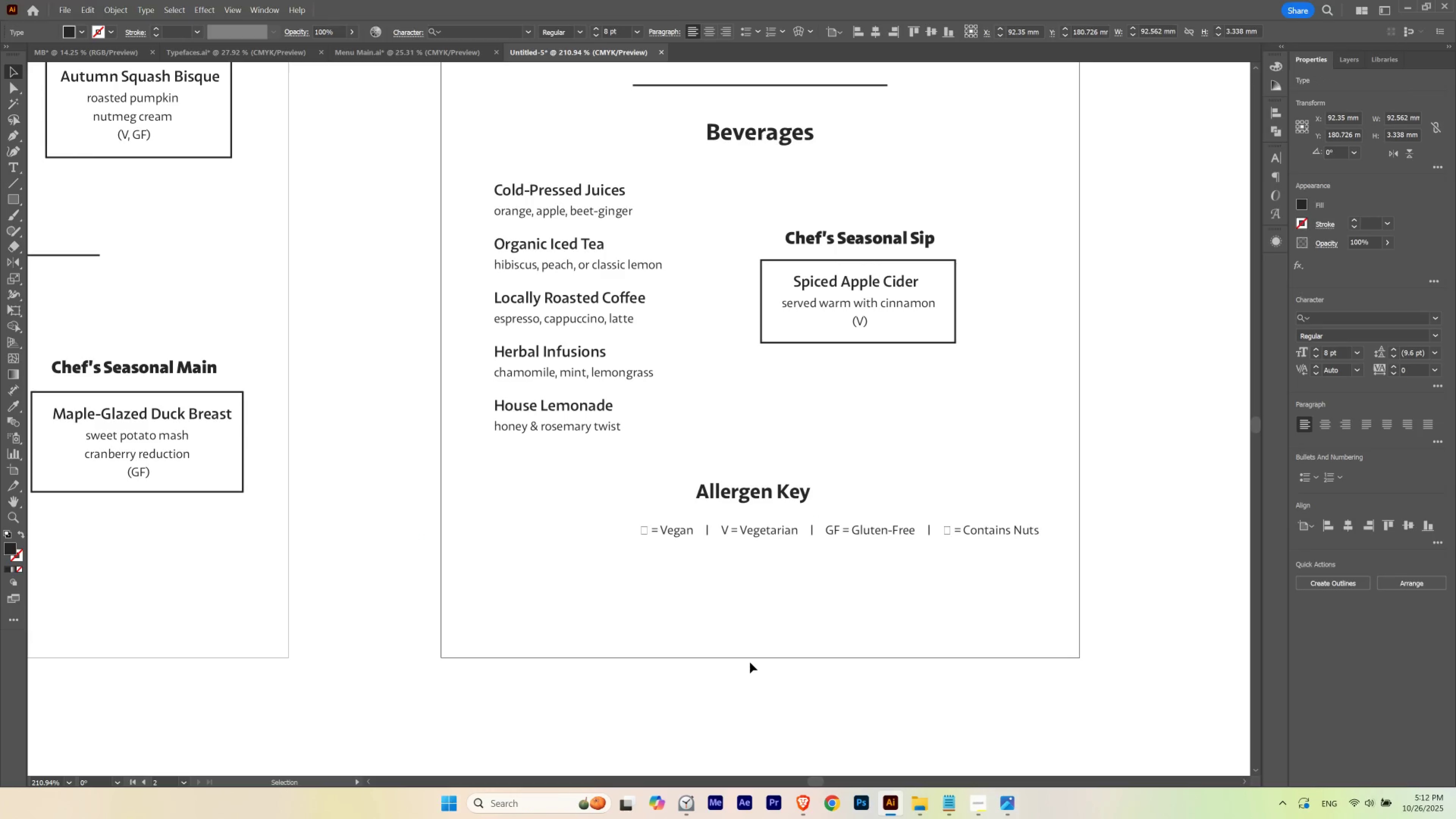 
left_click([750, 662])
 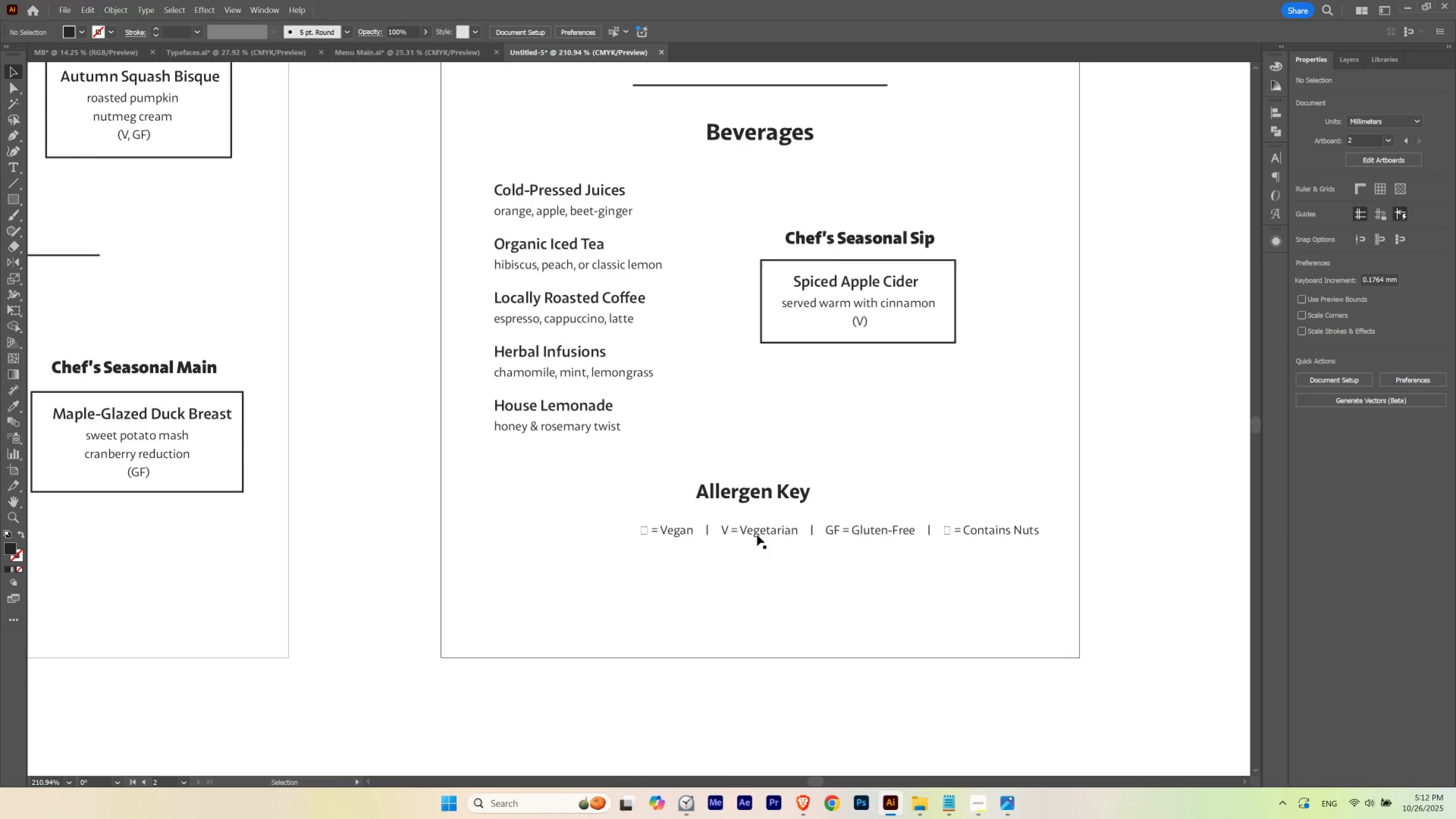 
left_click_drag(start_coordinate=[757, 532], to_coordinate=[674, 529])
 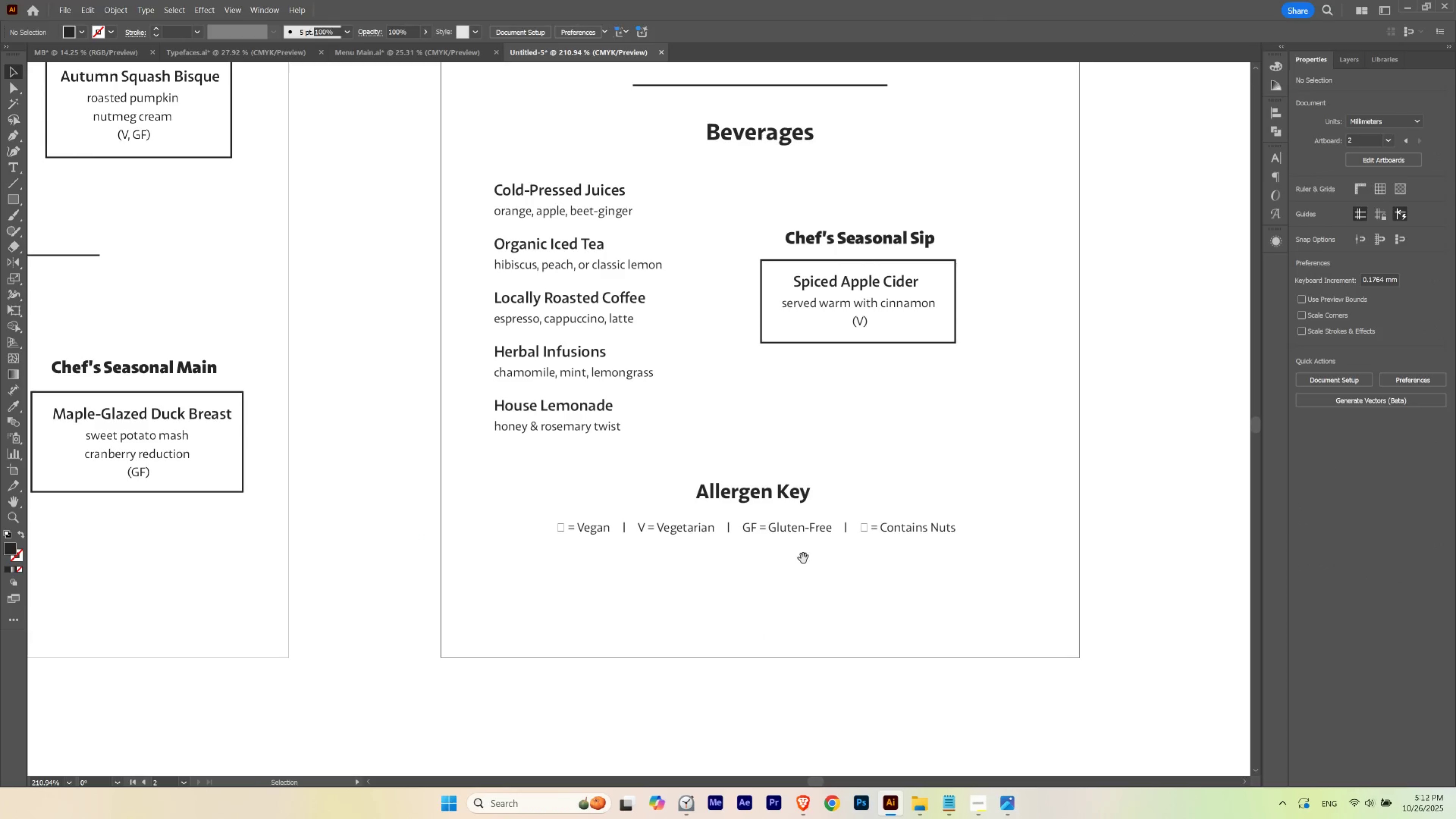 
hold_key(key=Space, duration=0.55)
 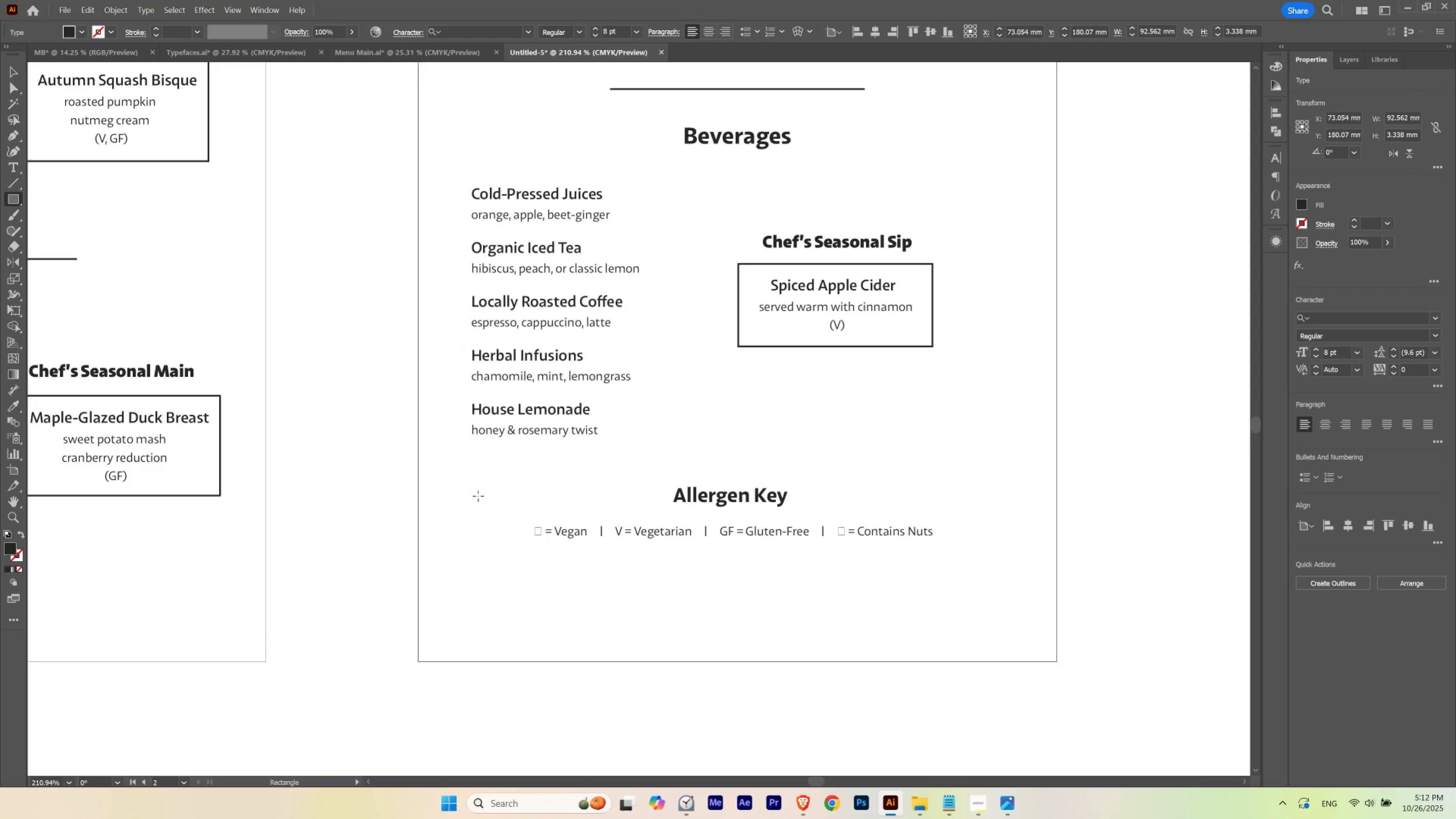 
left_click_drag(start_coordinate=[814, 561], to_coordinate=[781, 567])
 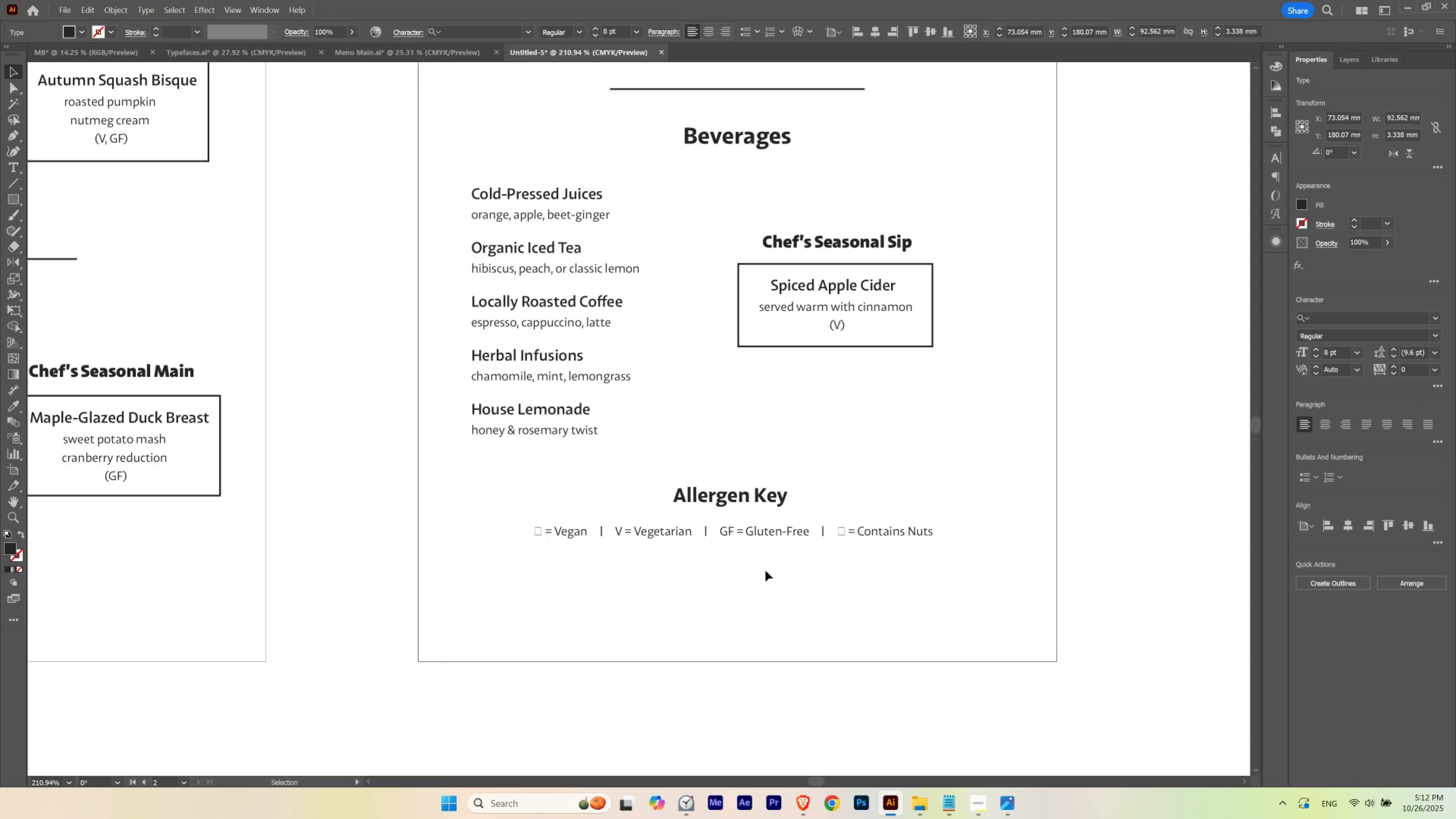 
key(M)
 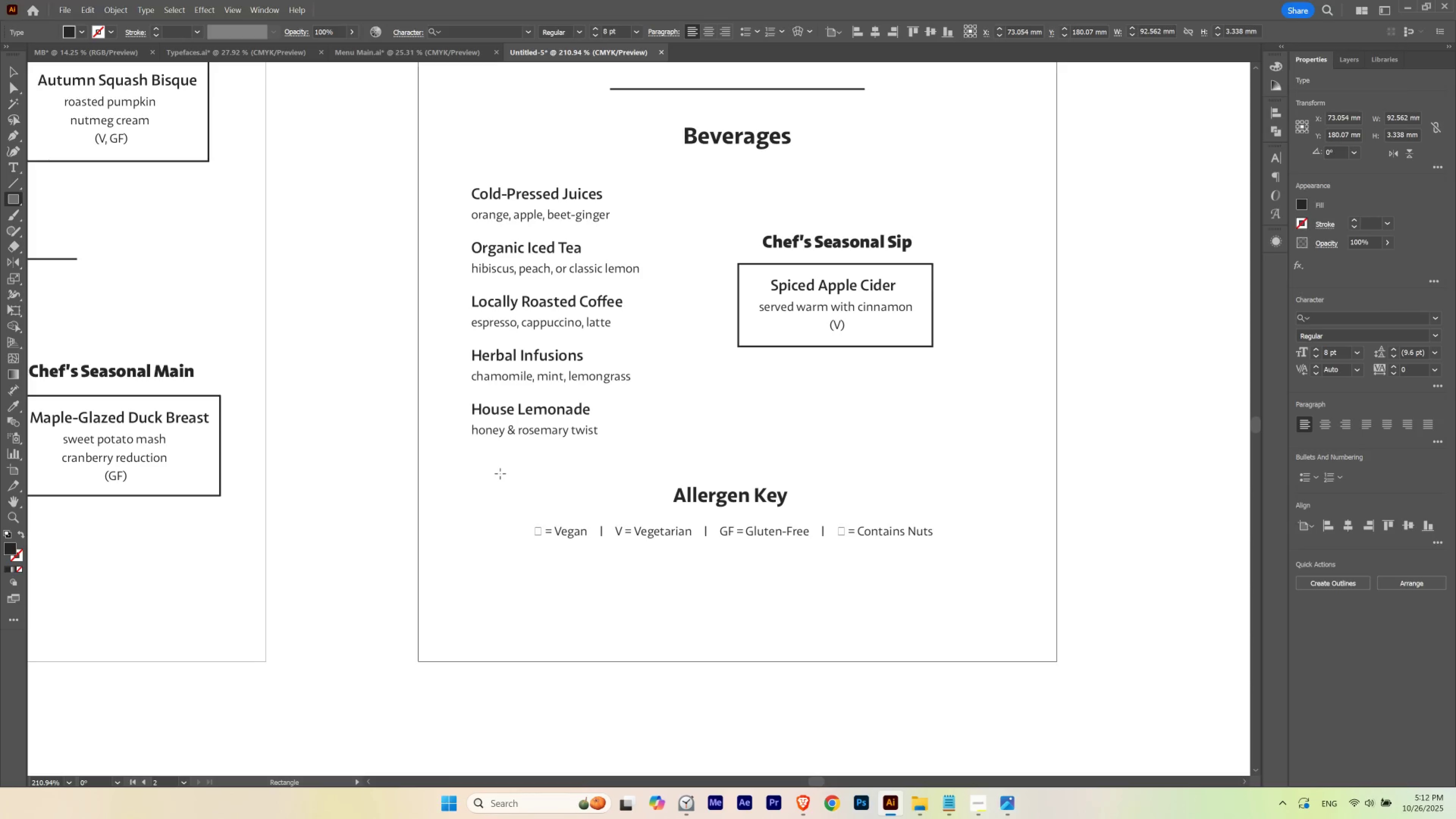 
left_click_drag(start_coordinate=[503, 472], to_coordinate=[828, 576])
 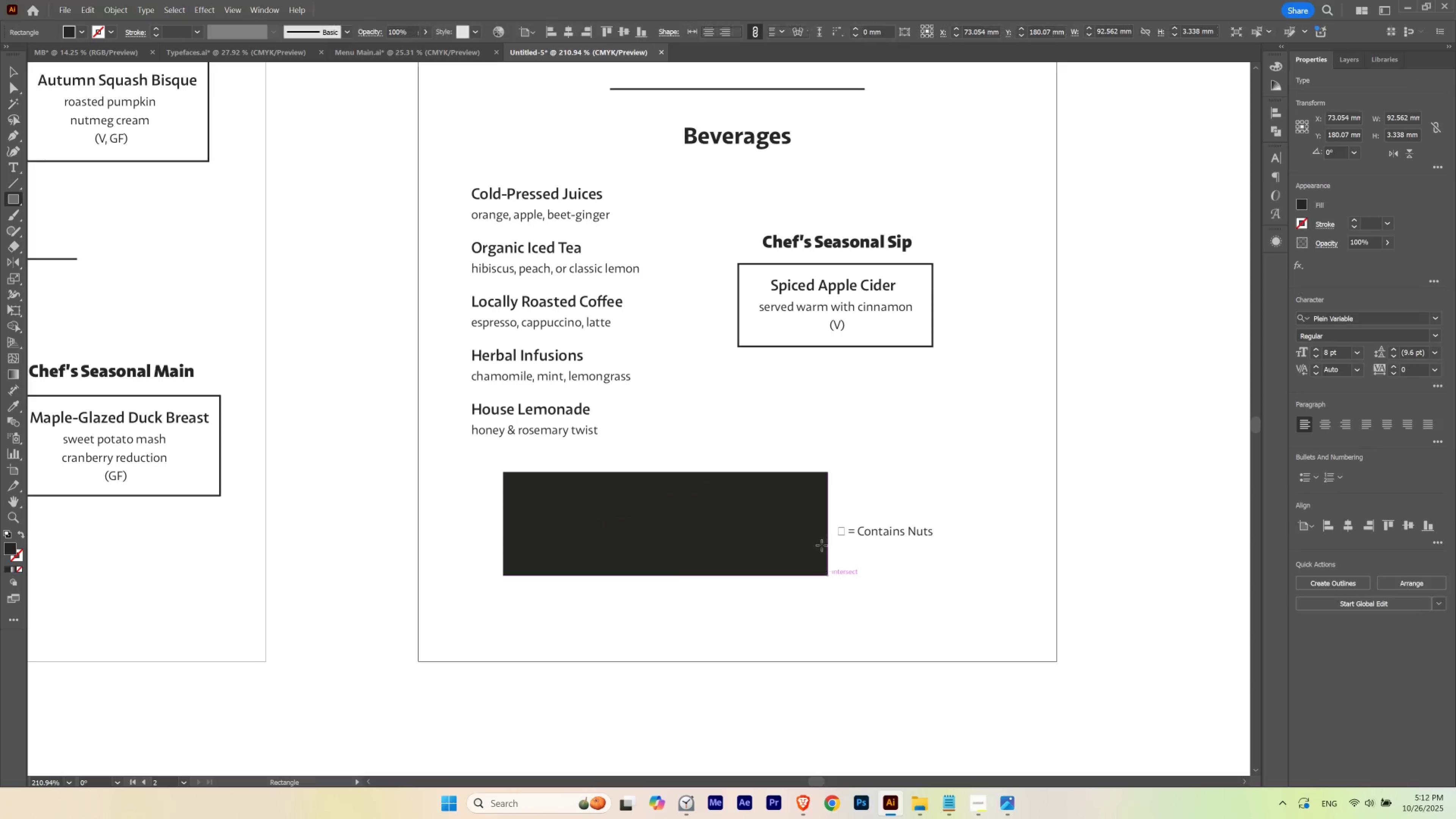 
key(Control+Z)
 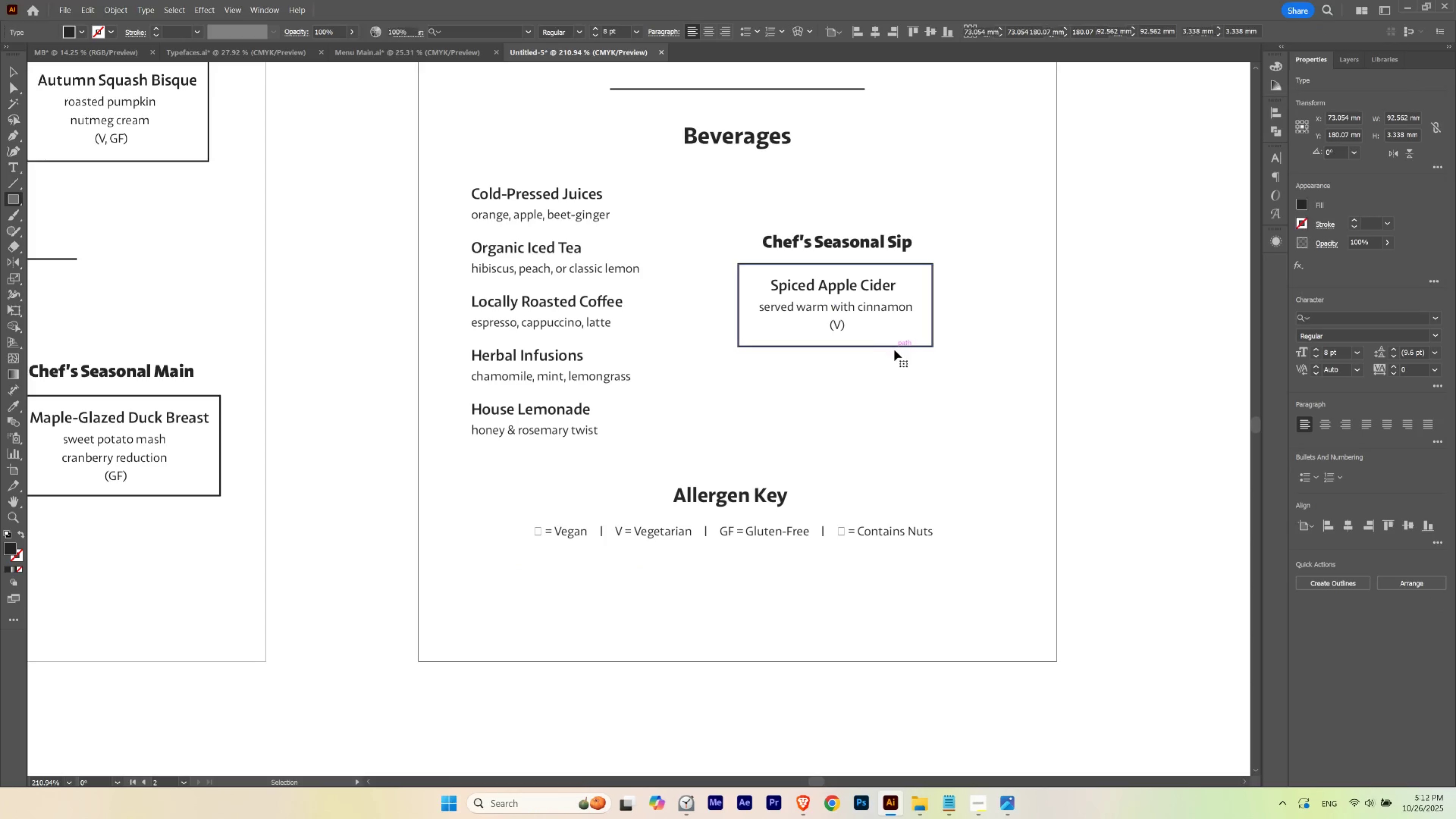 
double_click([919, 402])
 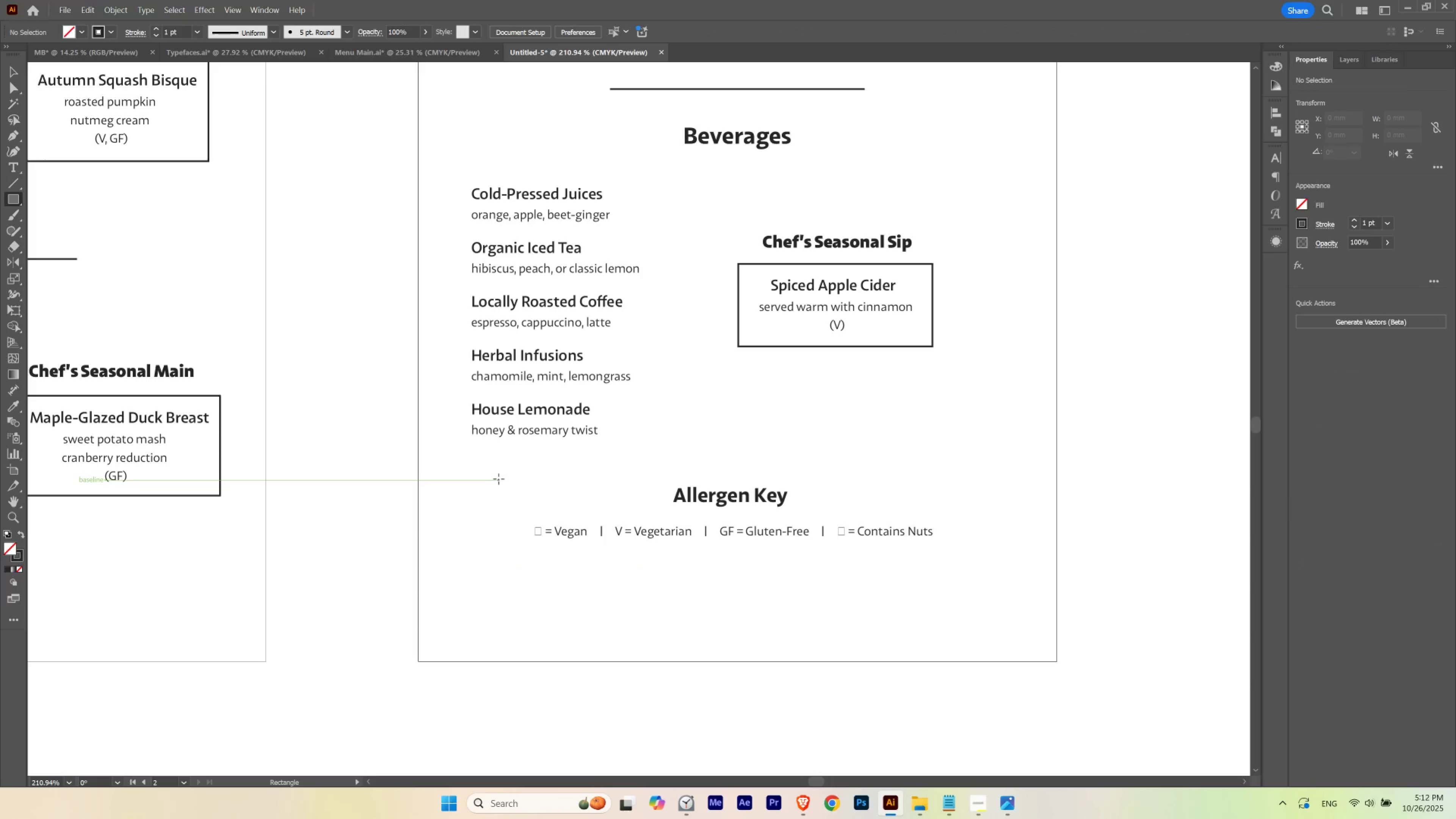 
left_click_drag(start_coordinate=[498, 479], to_coordinate=[965, 567])
 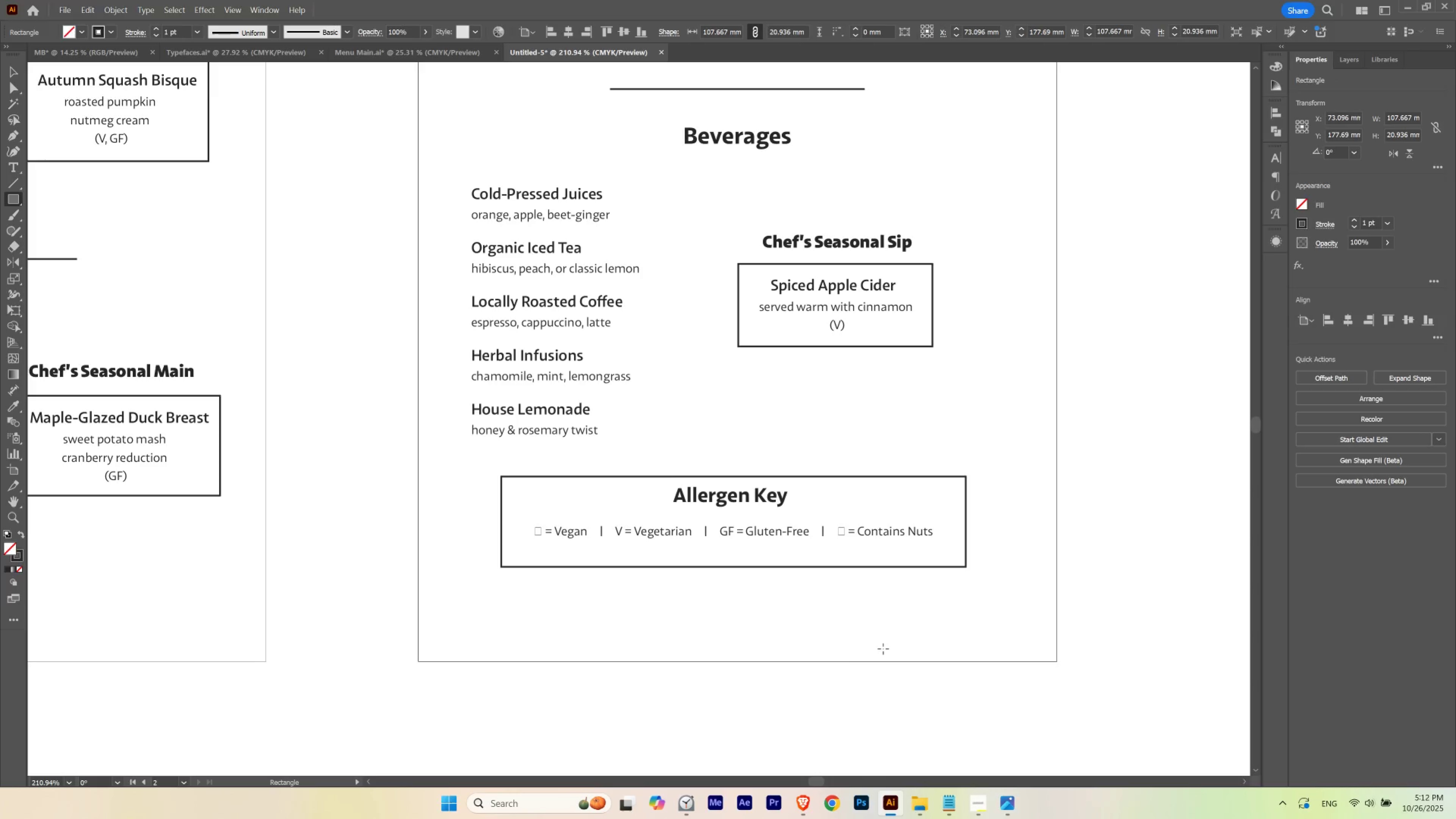 
hold_key(key=Space, duration=1.53)
 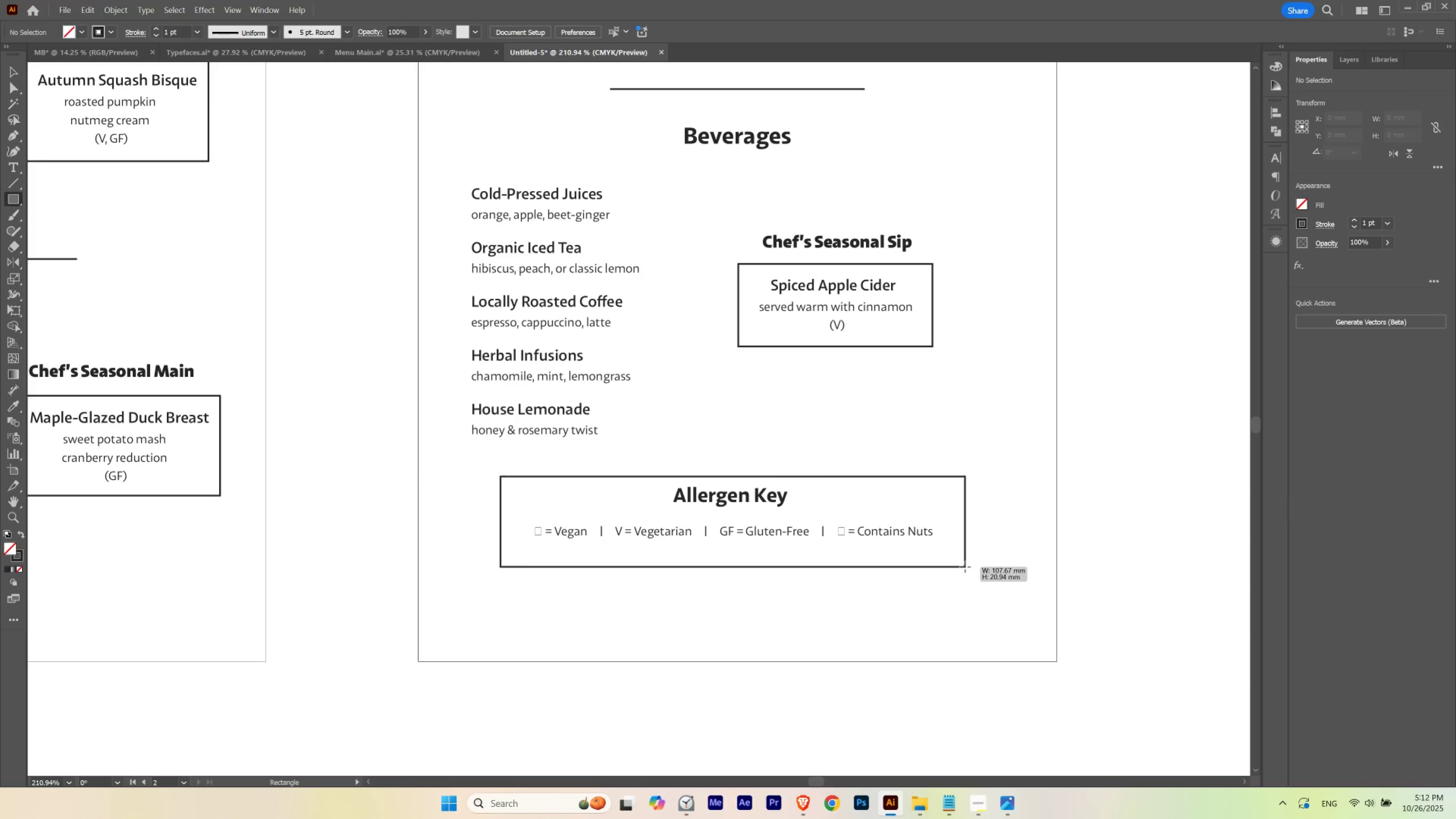 
hold_key(key=Space, duration=1.51)
 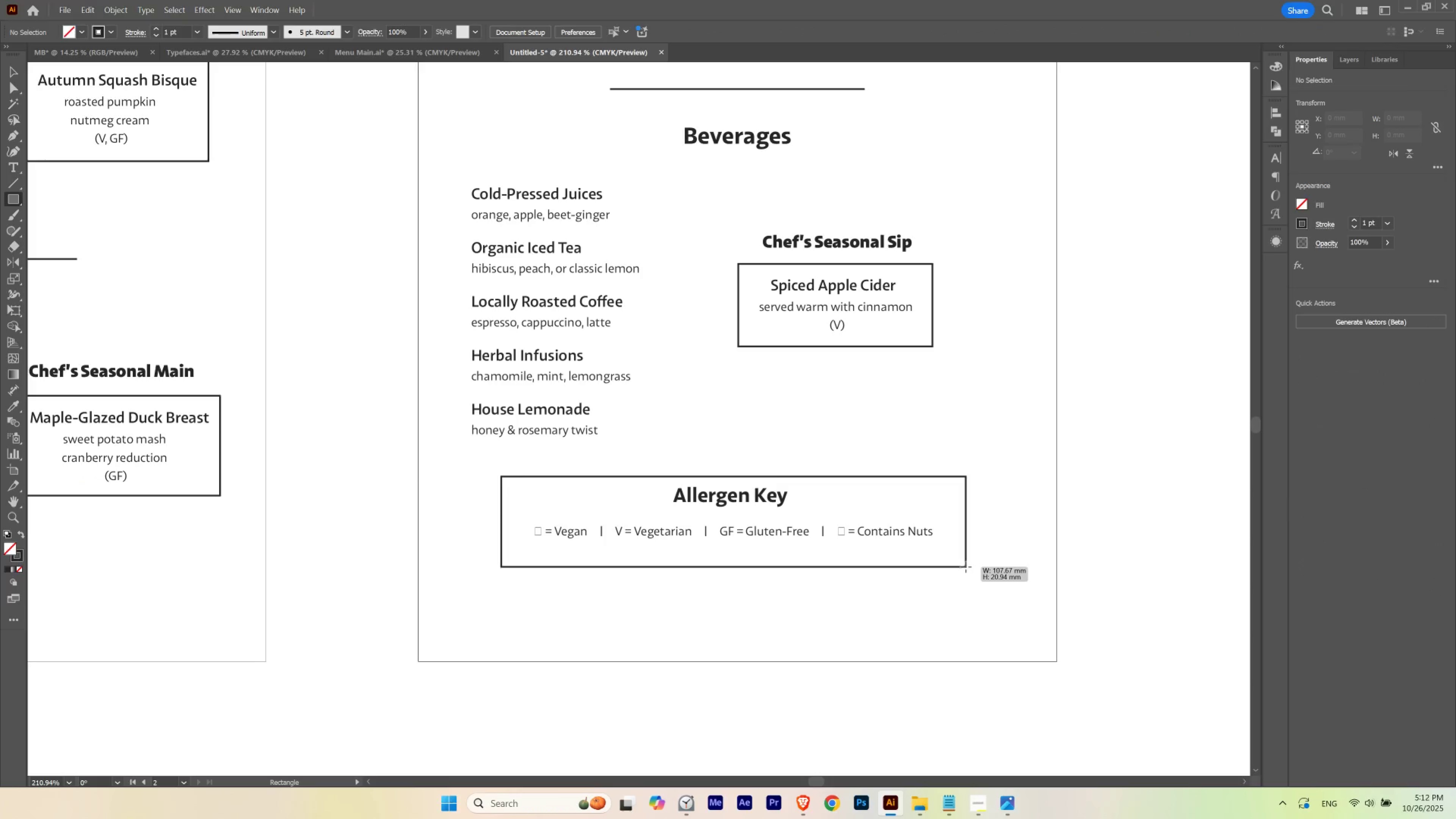 
hold_key(key=Space, duration=1.34)
 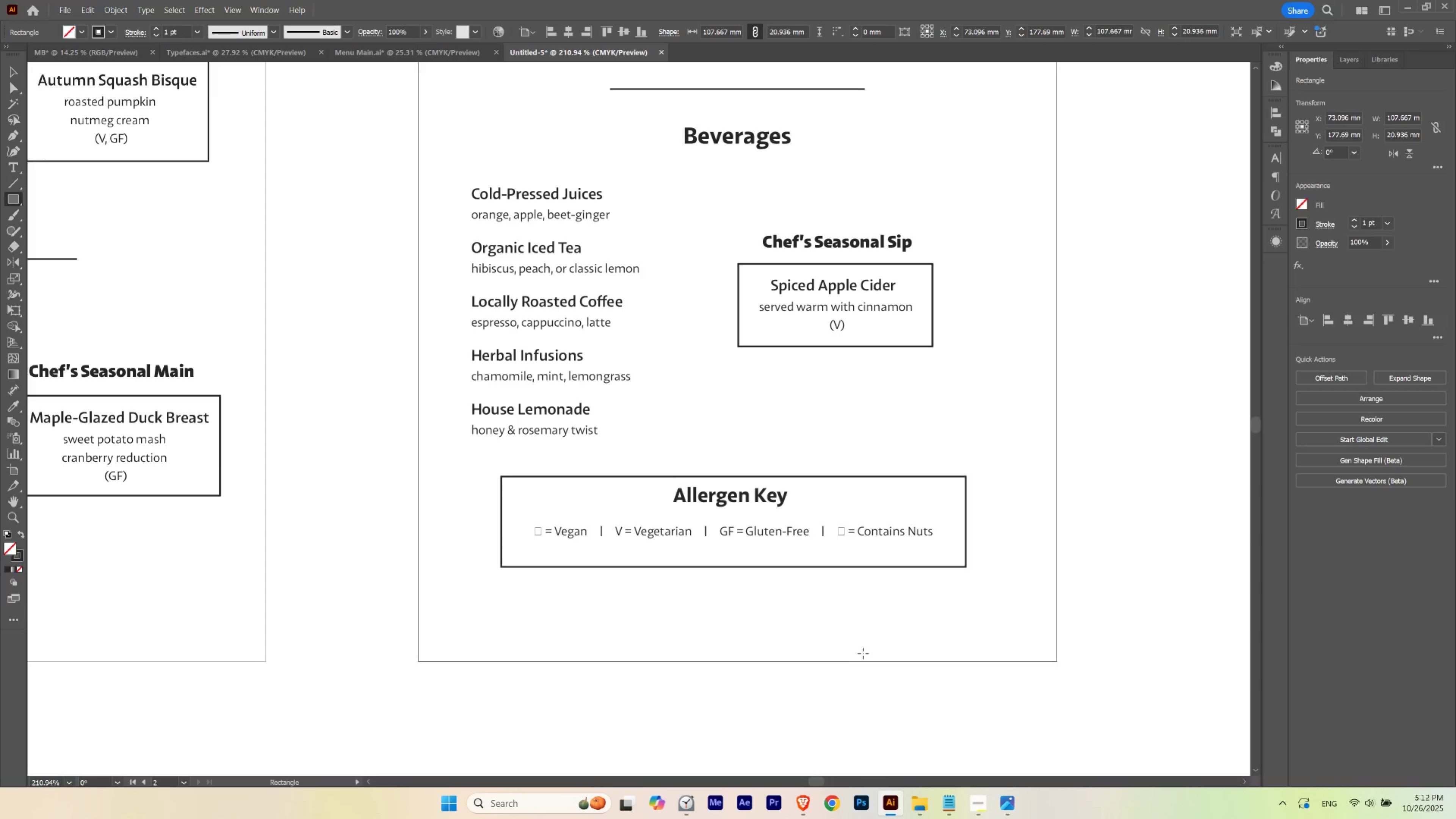 
type(vv)
 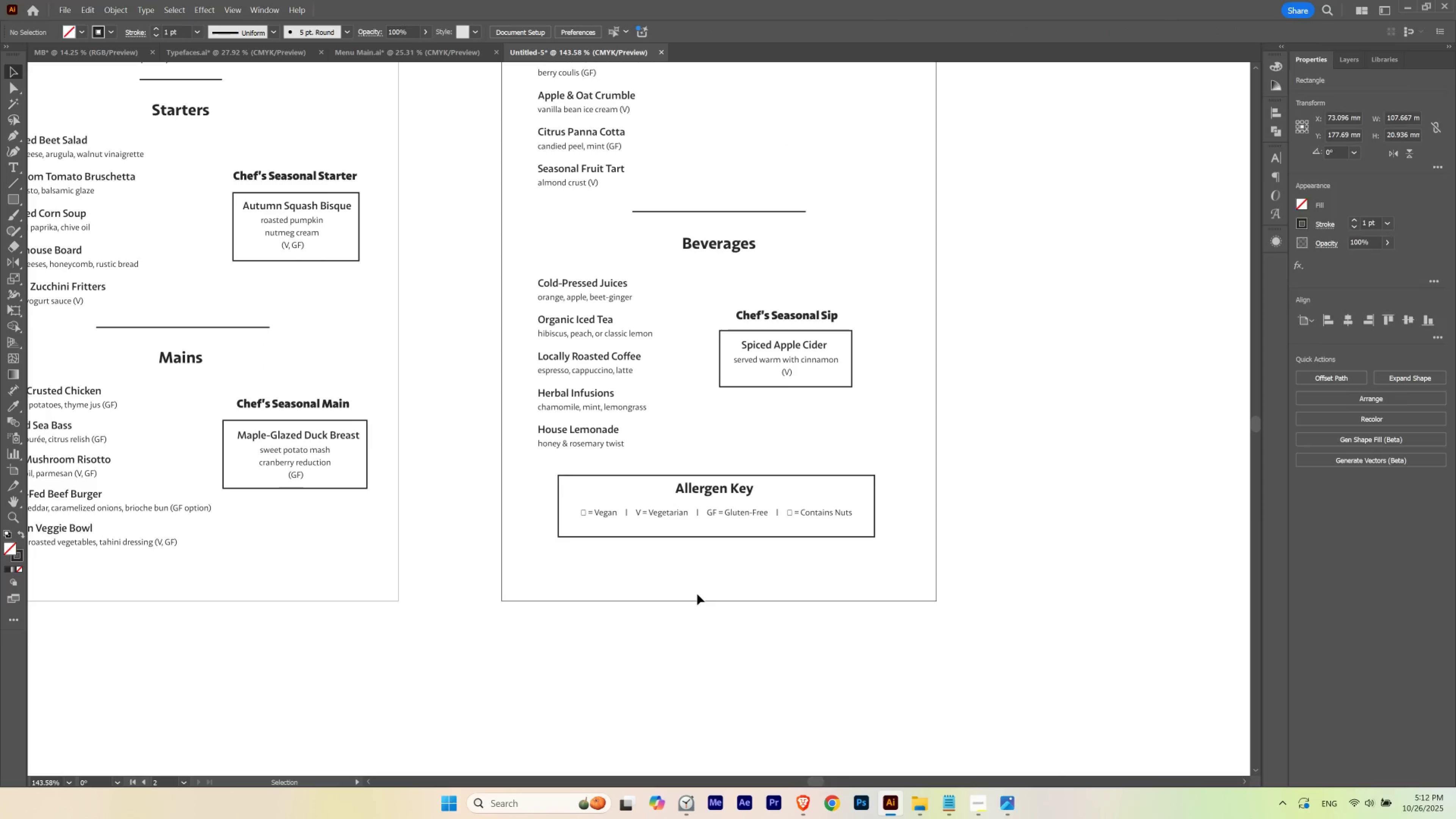 
hold_key(key=Space, duration=0.54)
 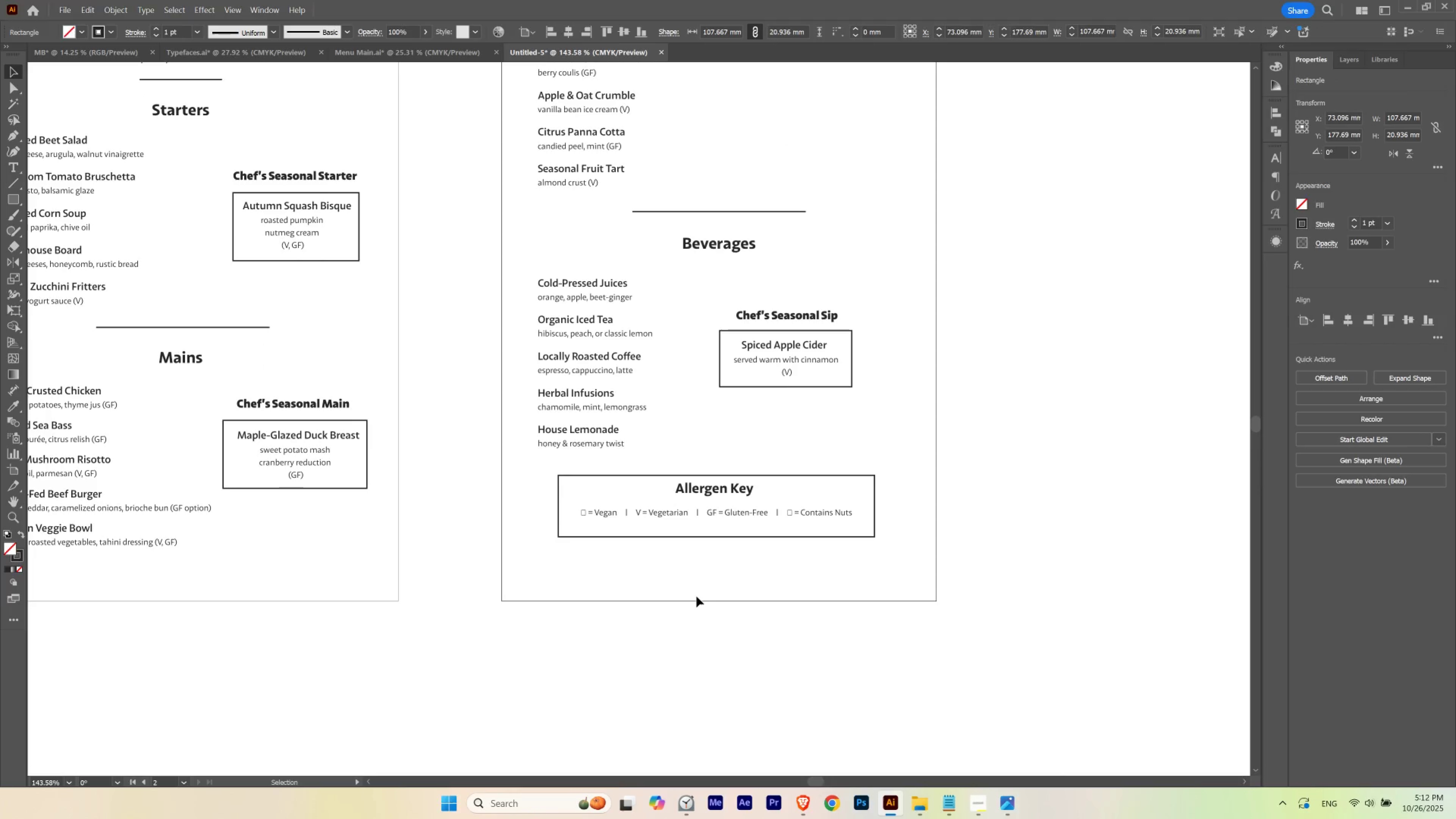 
hold_key(key=ControlLeft, duration=0.39)
left_click_drag(start_coordinate=[680, 473], to_coordinate=[638, 486])
 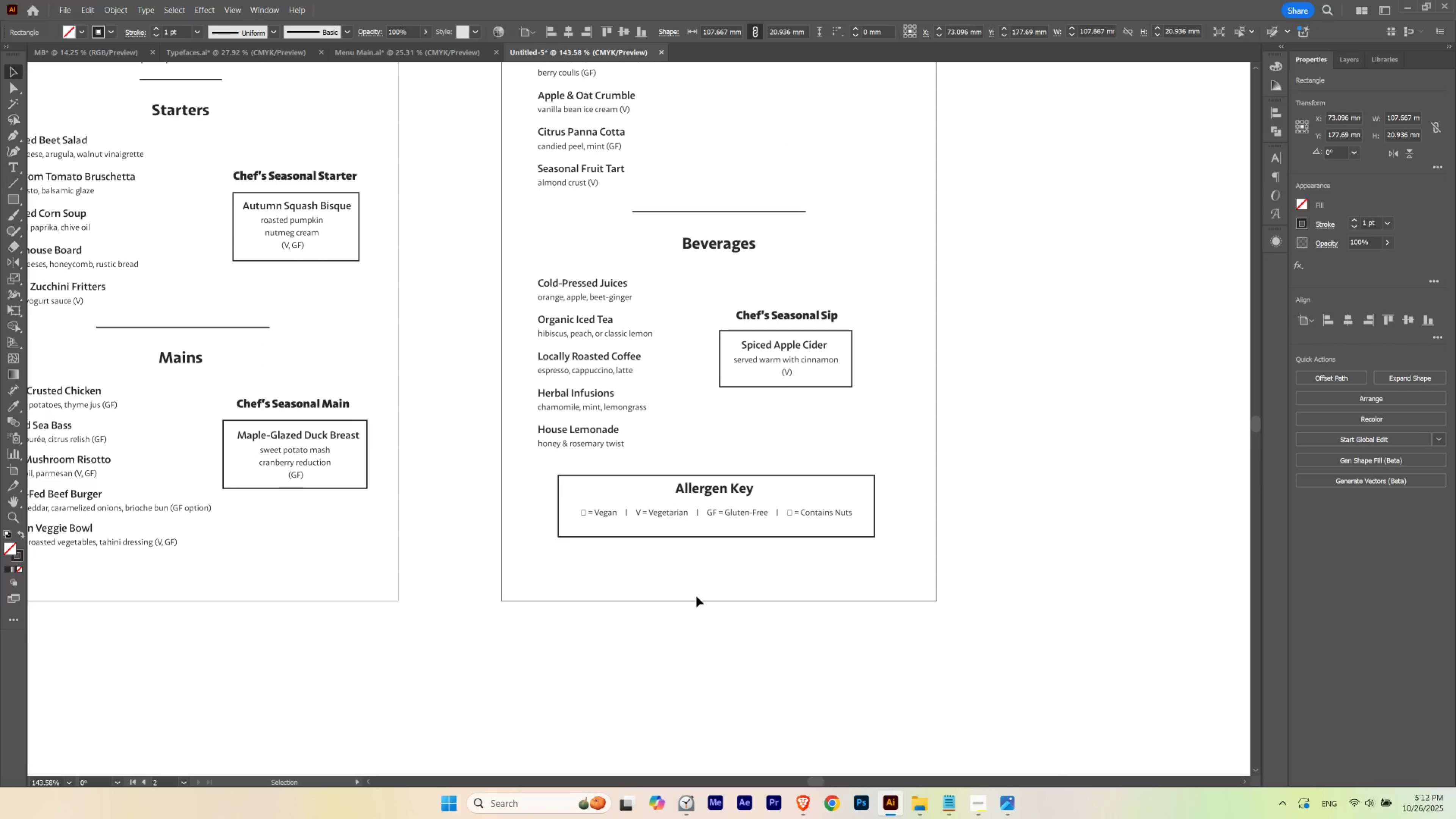 
left_click([696, 596])
 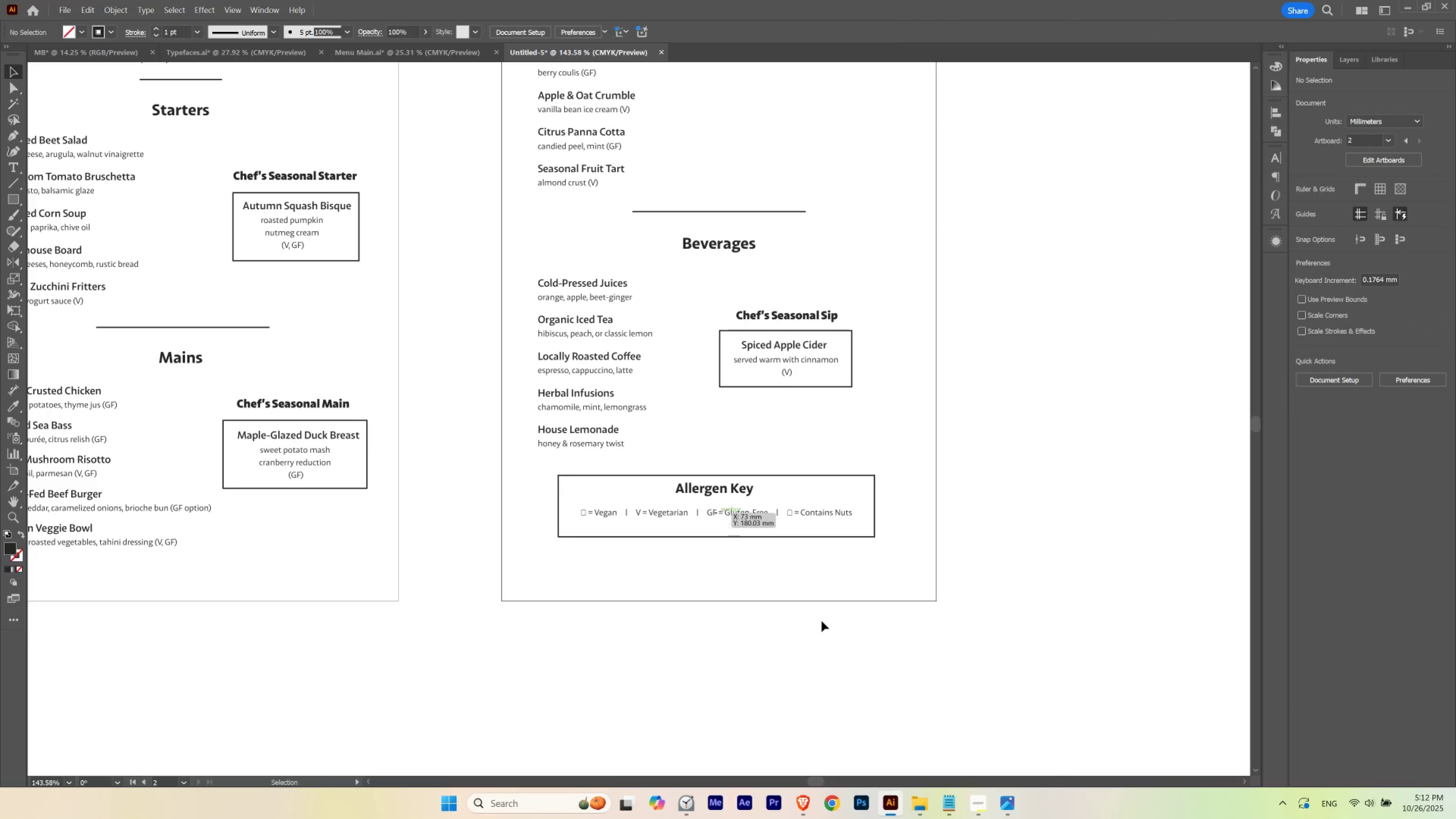 
key(V)
 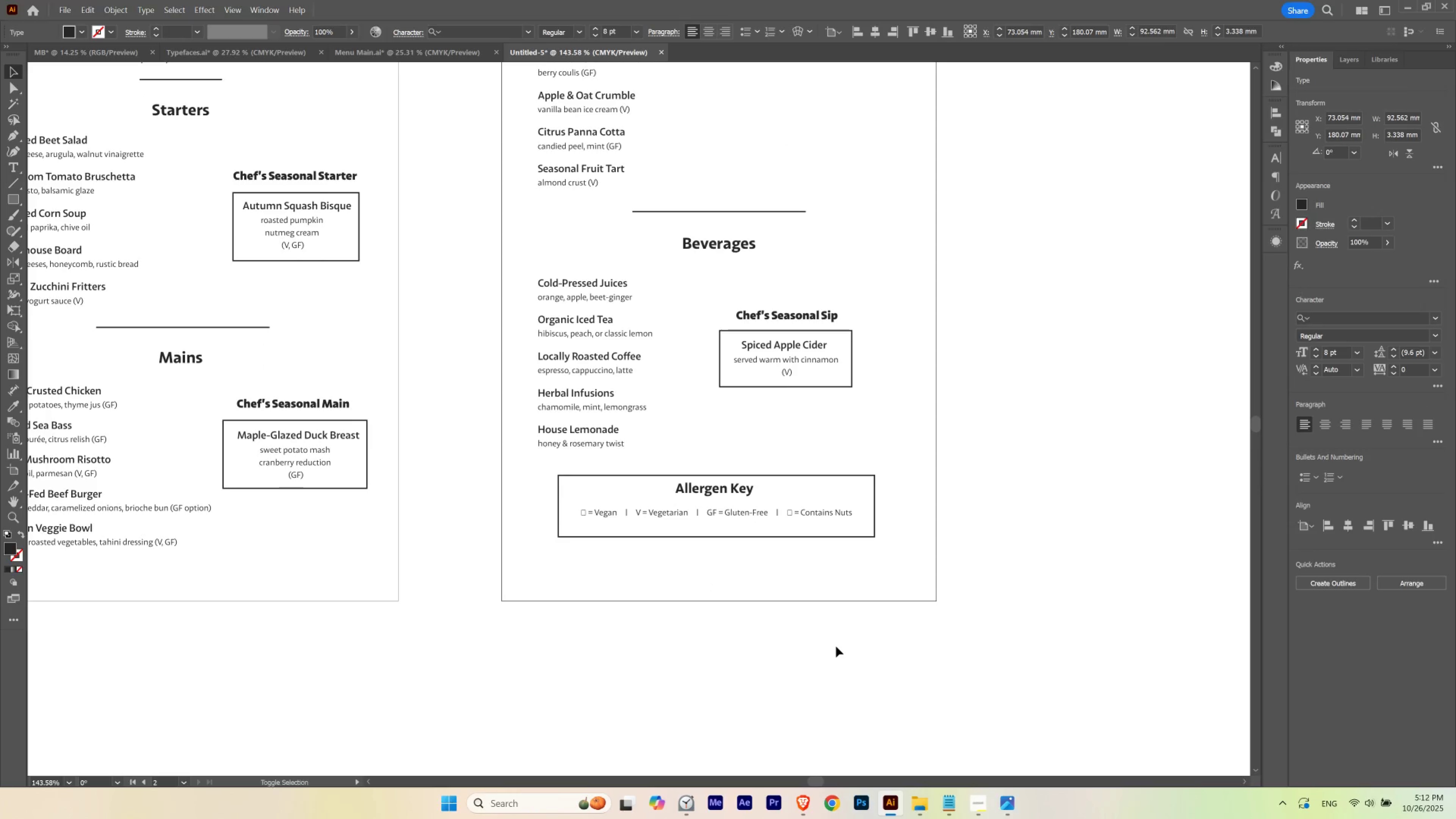 
key(Shift+ArrowUp)
 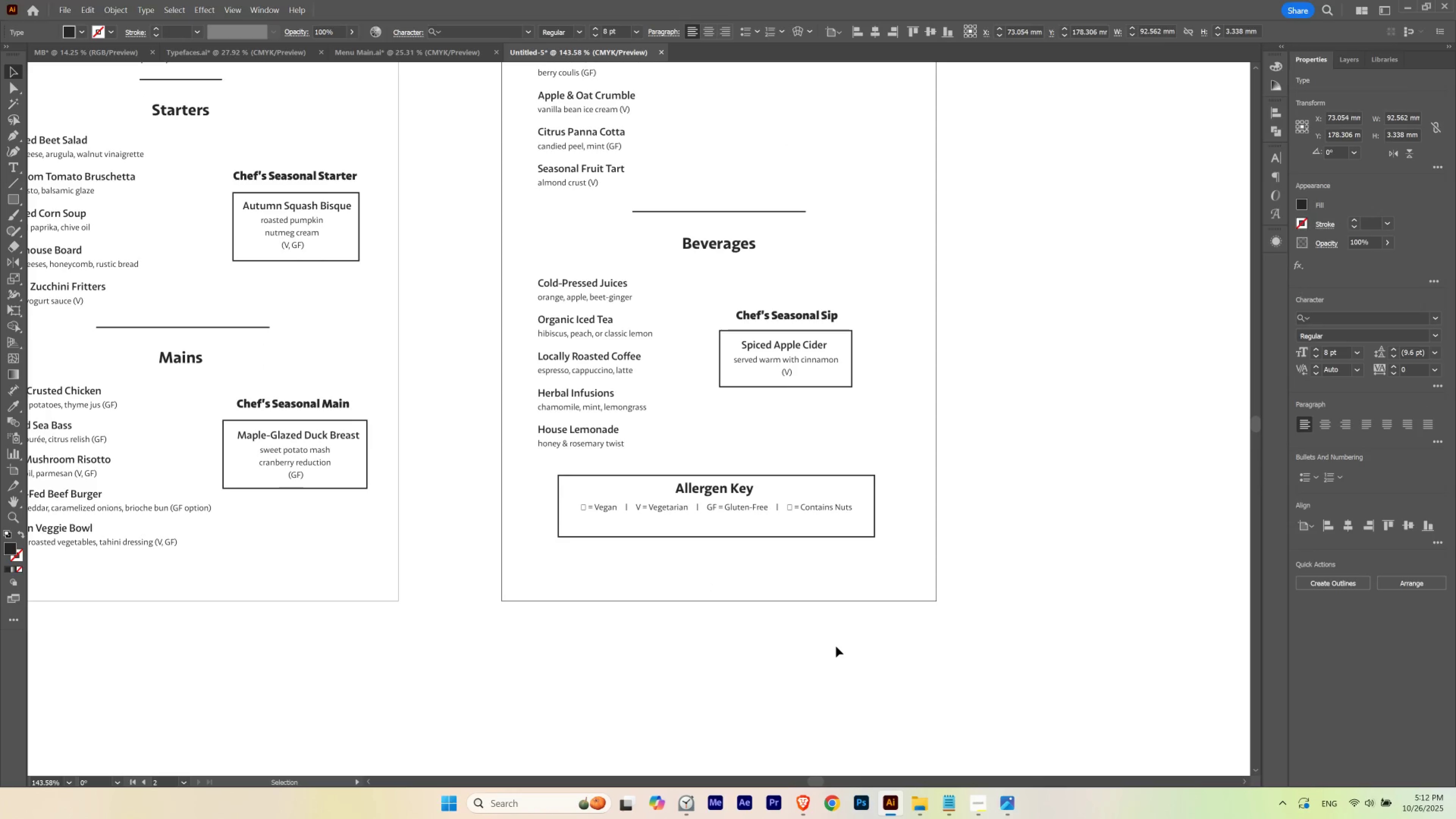 
key(ArrowUp)
 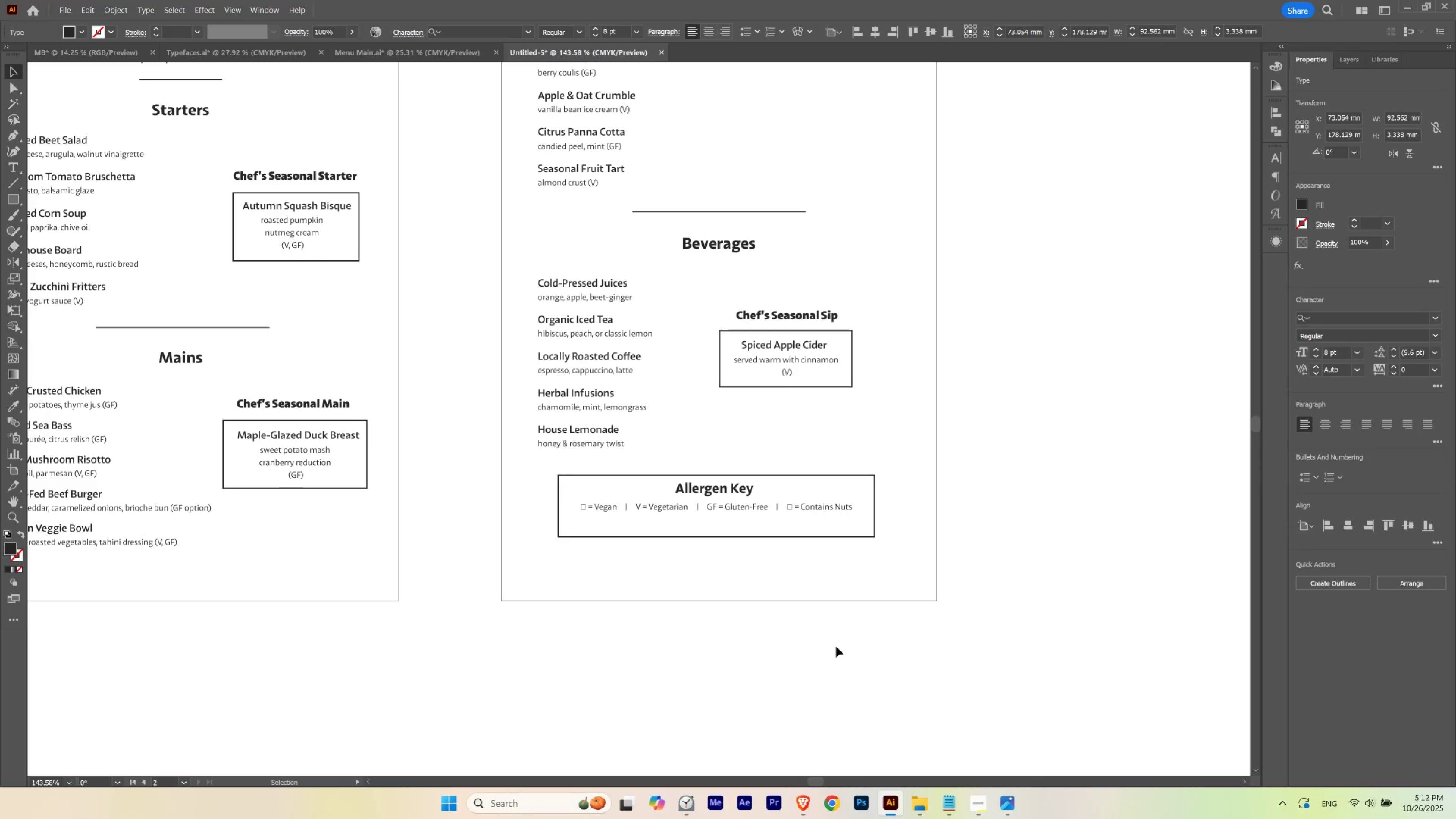 
key(ArrowDown)
 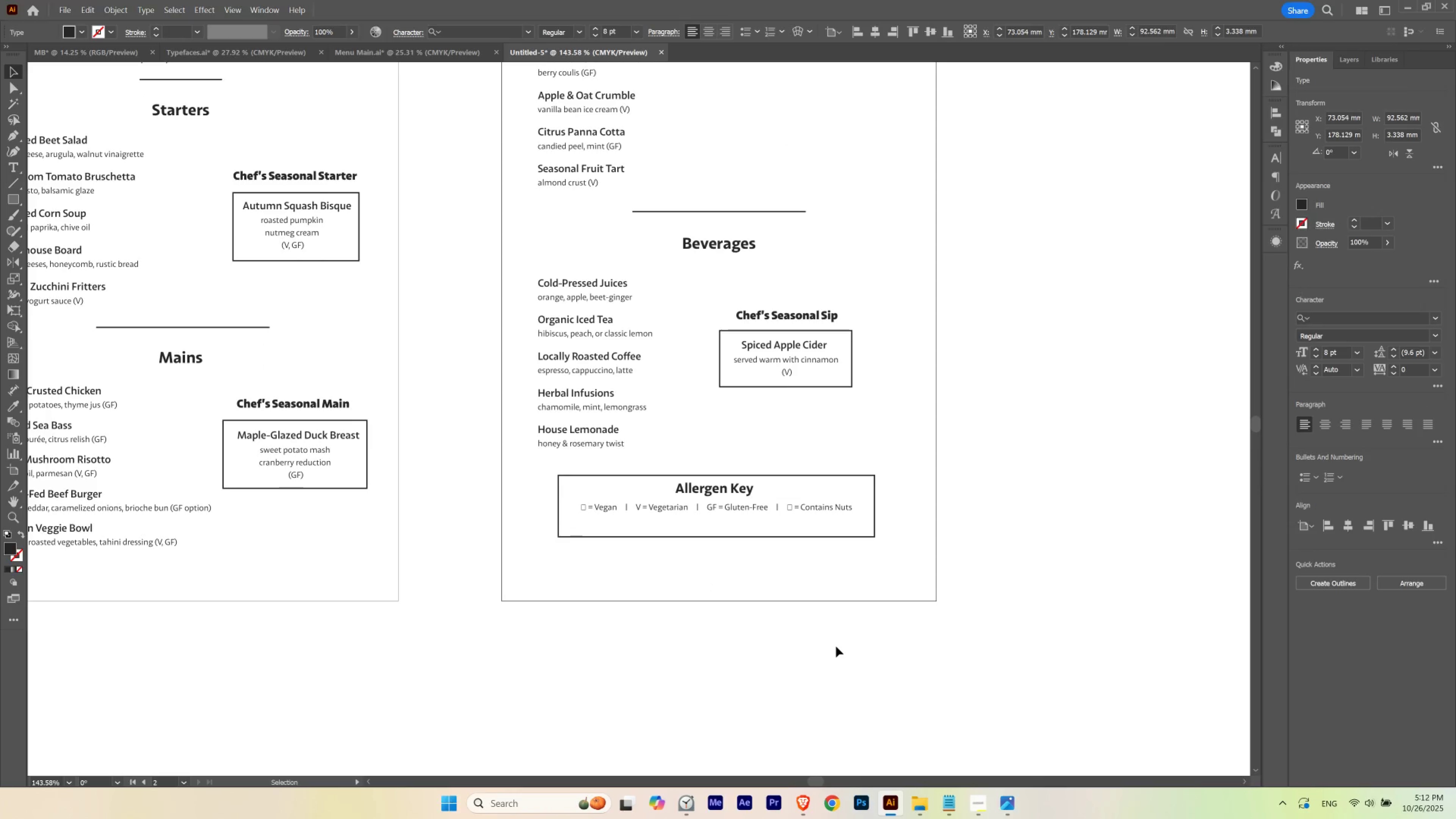 
key(ArrowDown)
 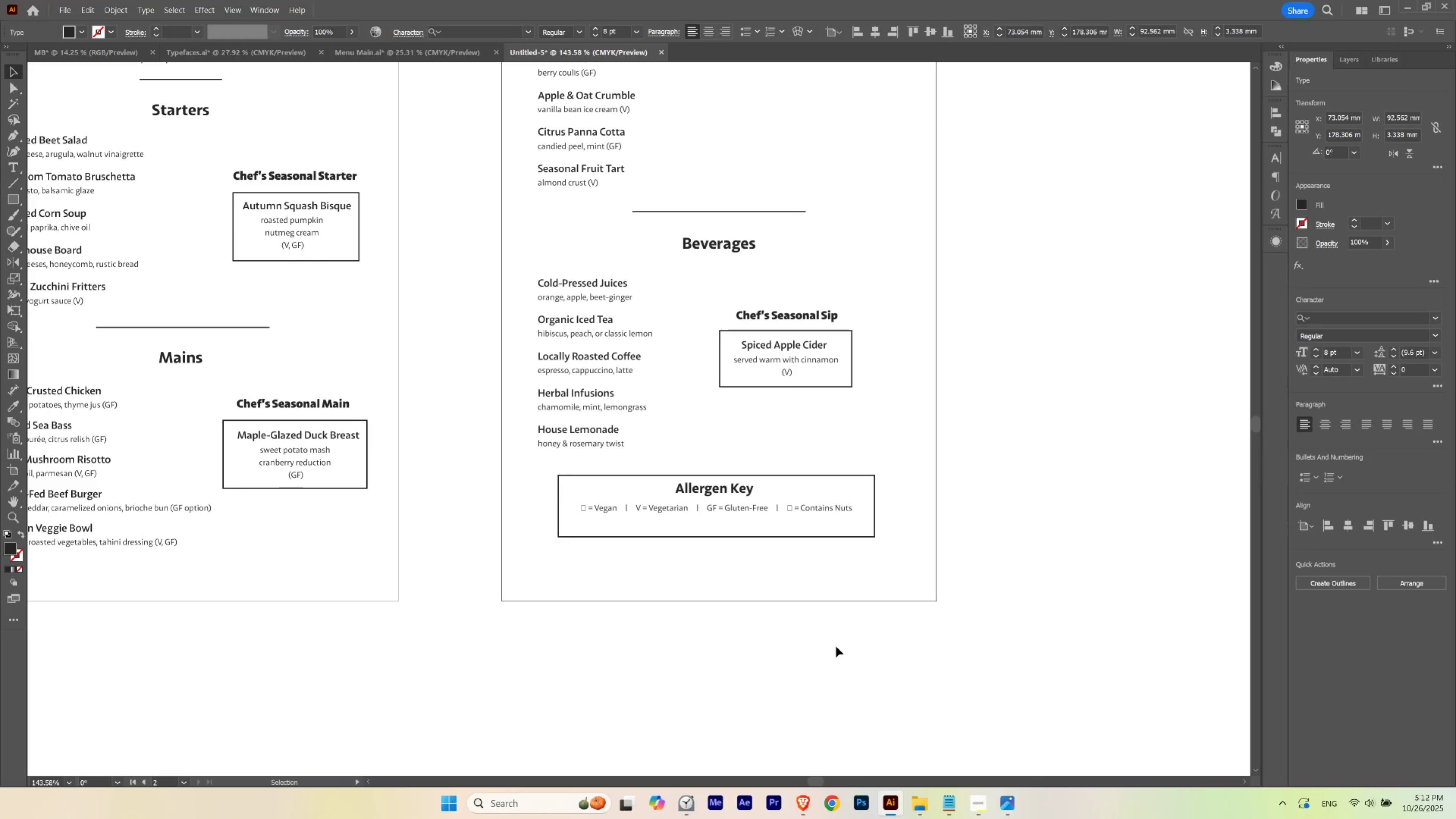 
key(ArrowUp)
 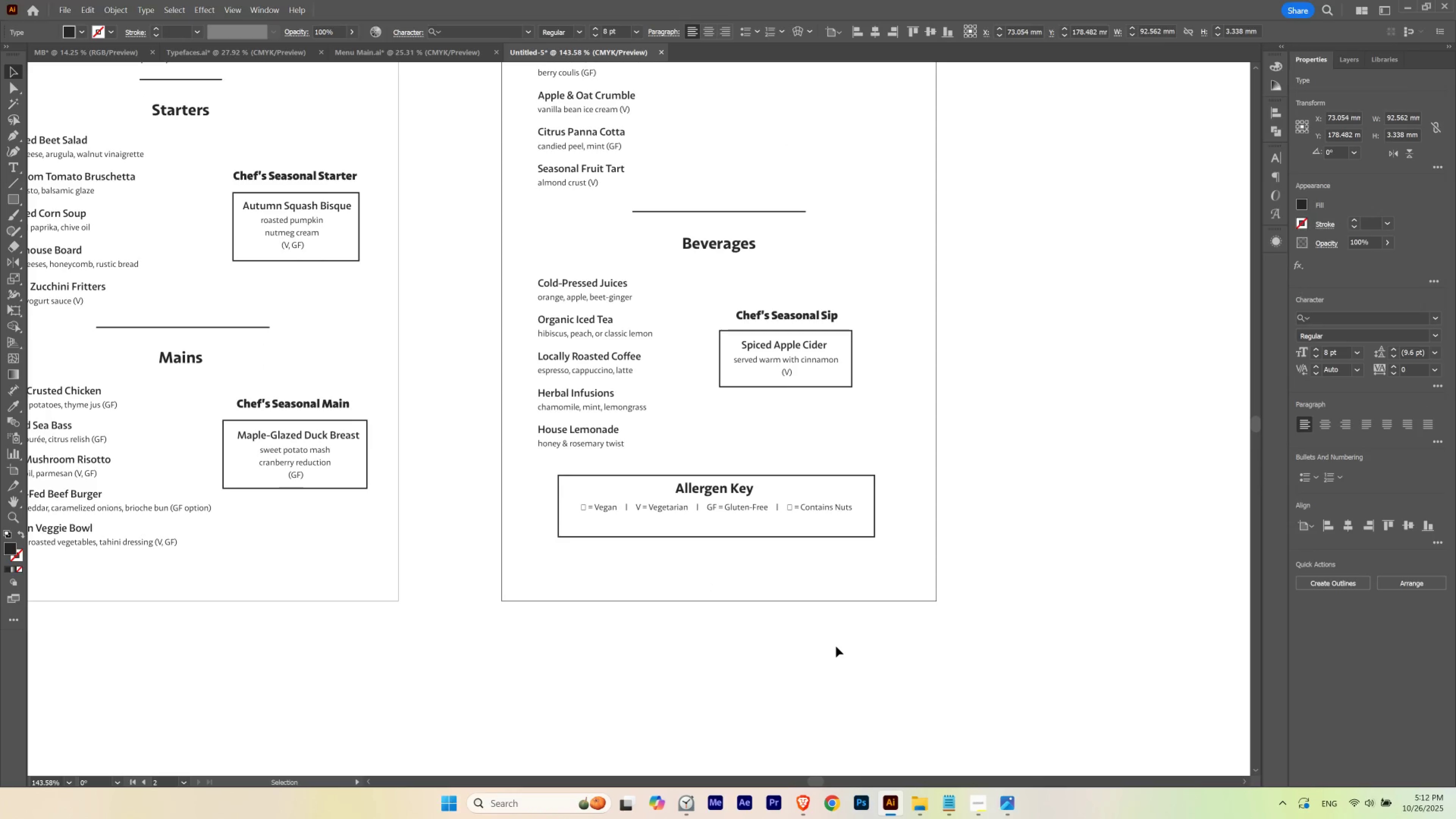 
key(ArrowUp)
 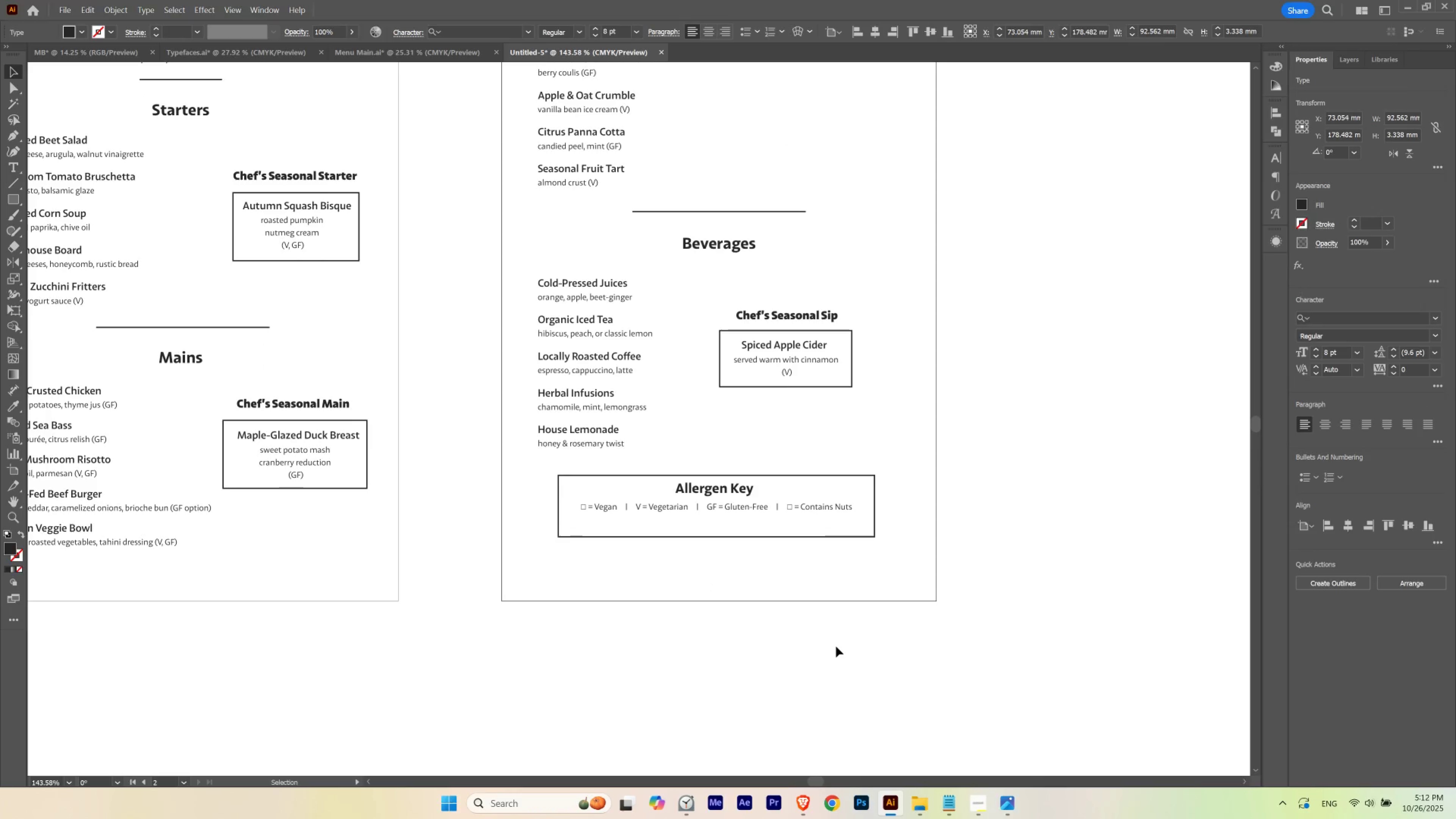 
key(ArrowDown)
 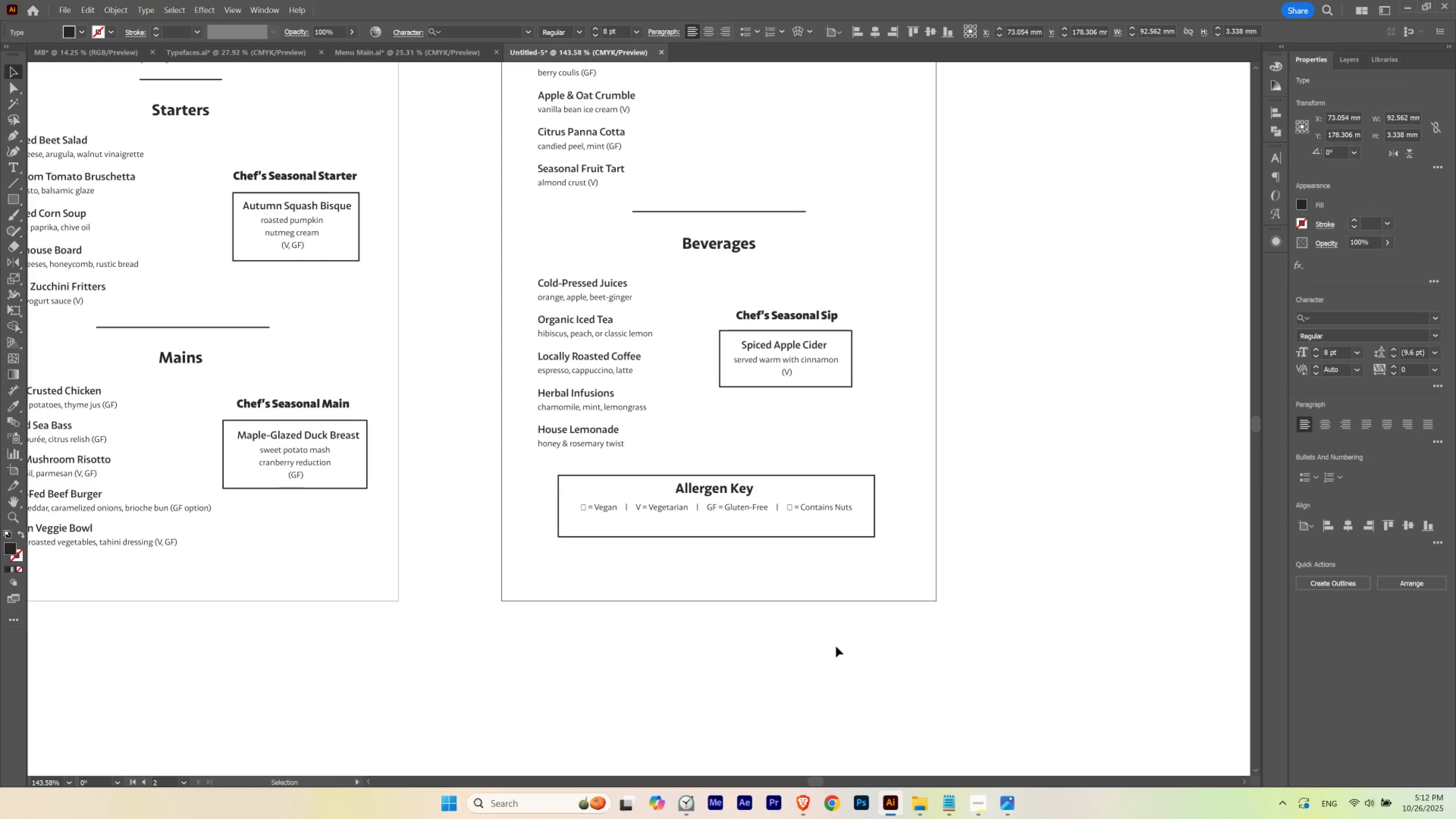 
key(ArrowUp)
 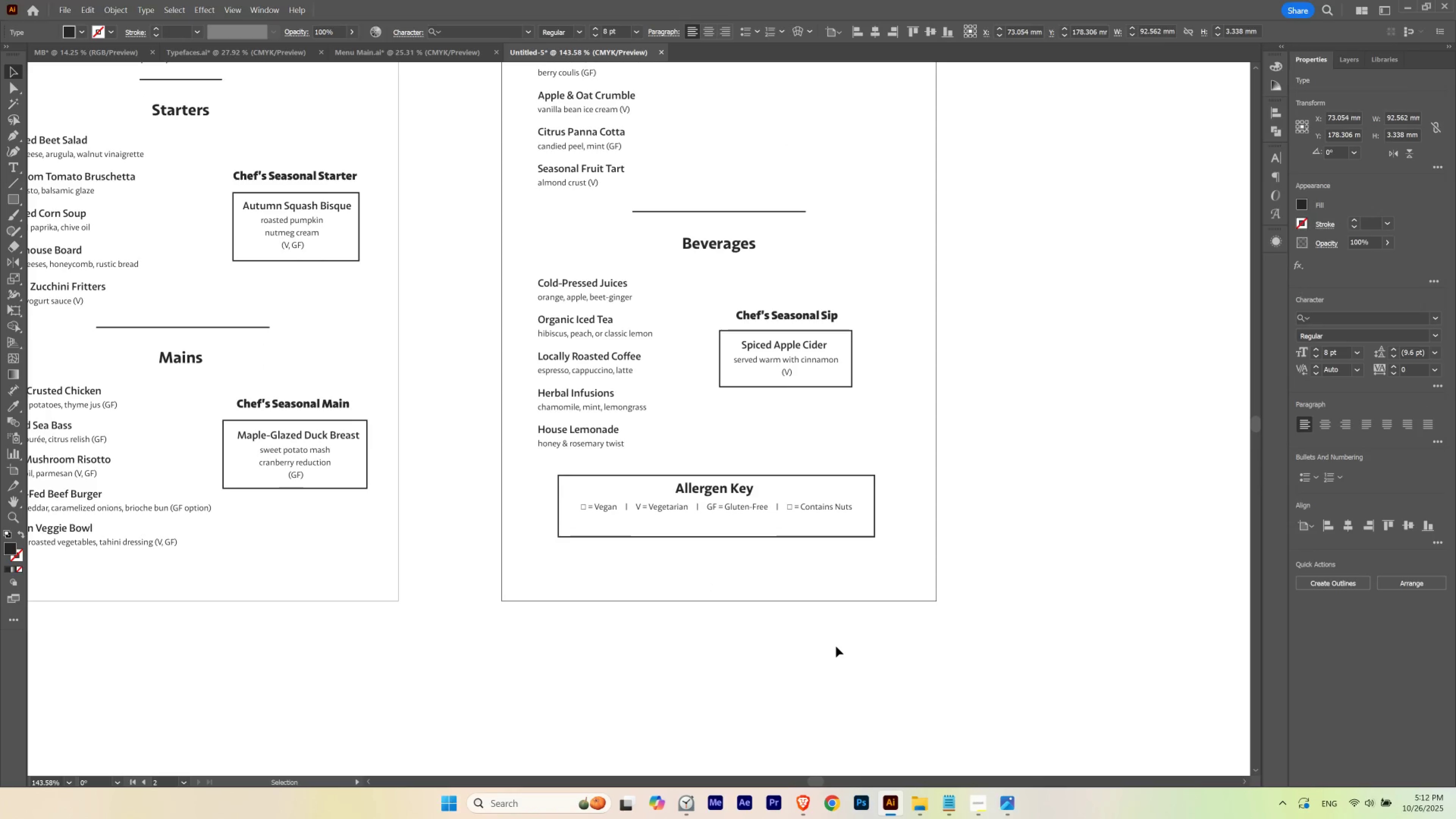 
key(ArrowDown)
 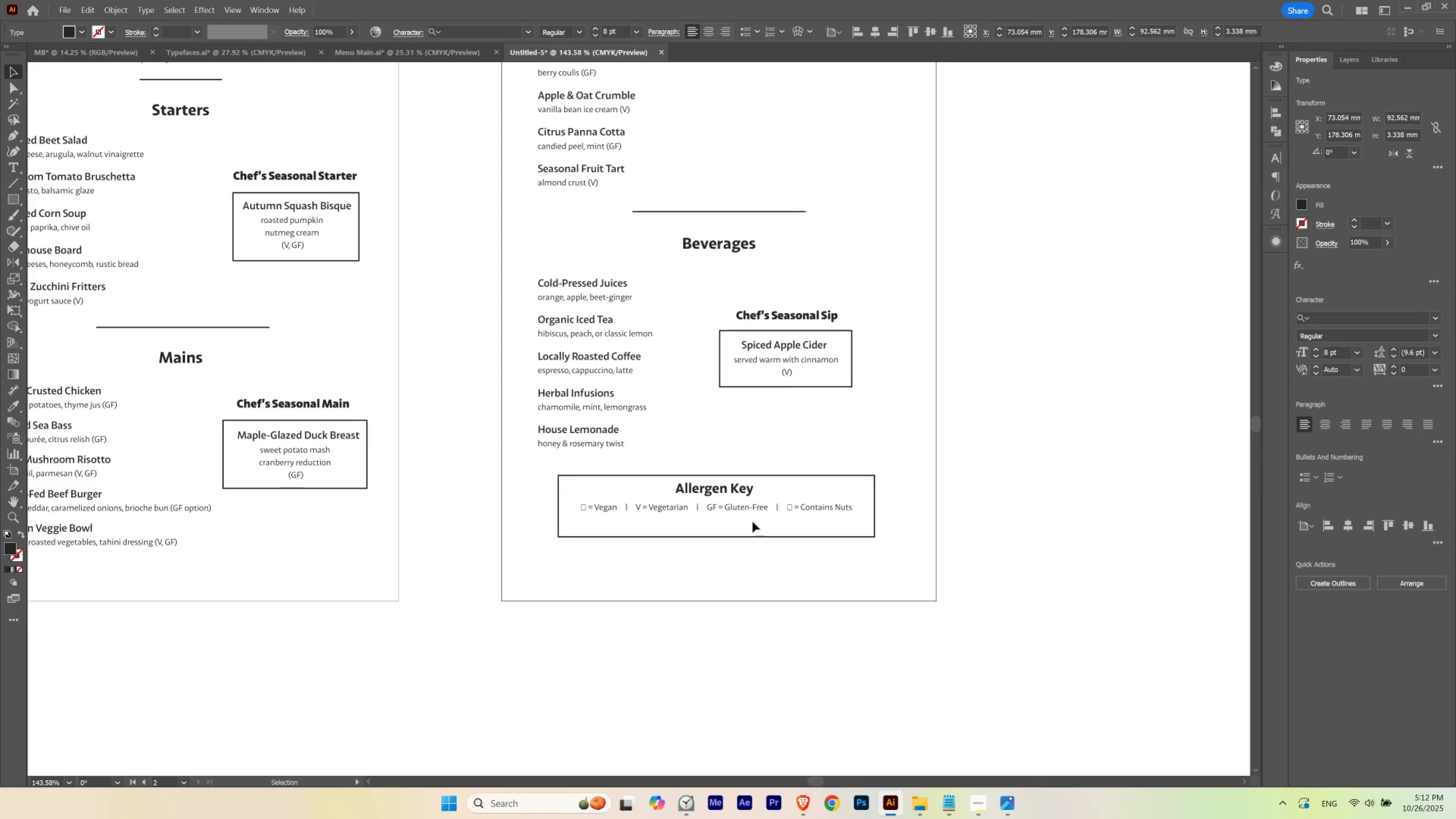 
left_click([740, 490])
 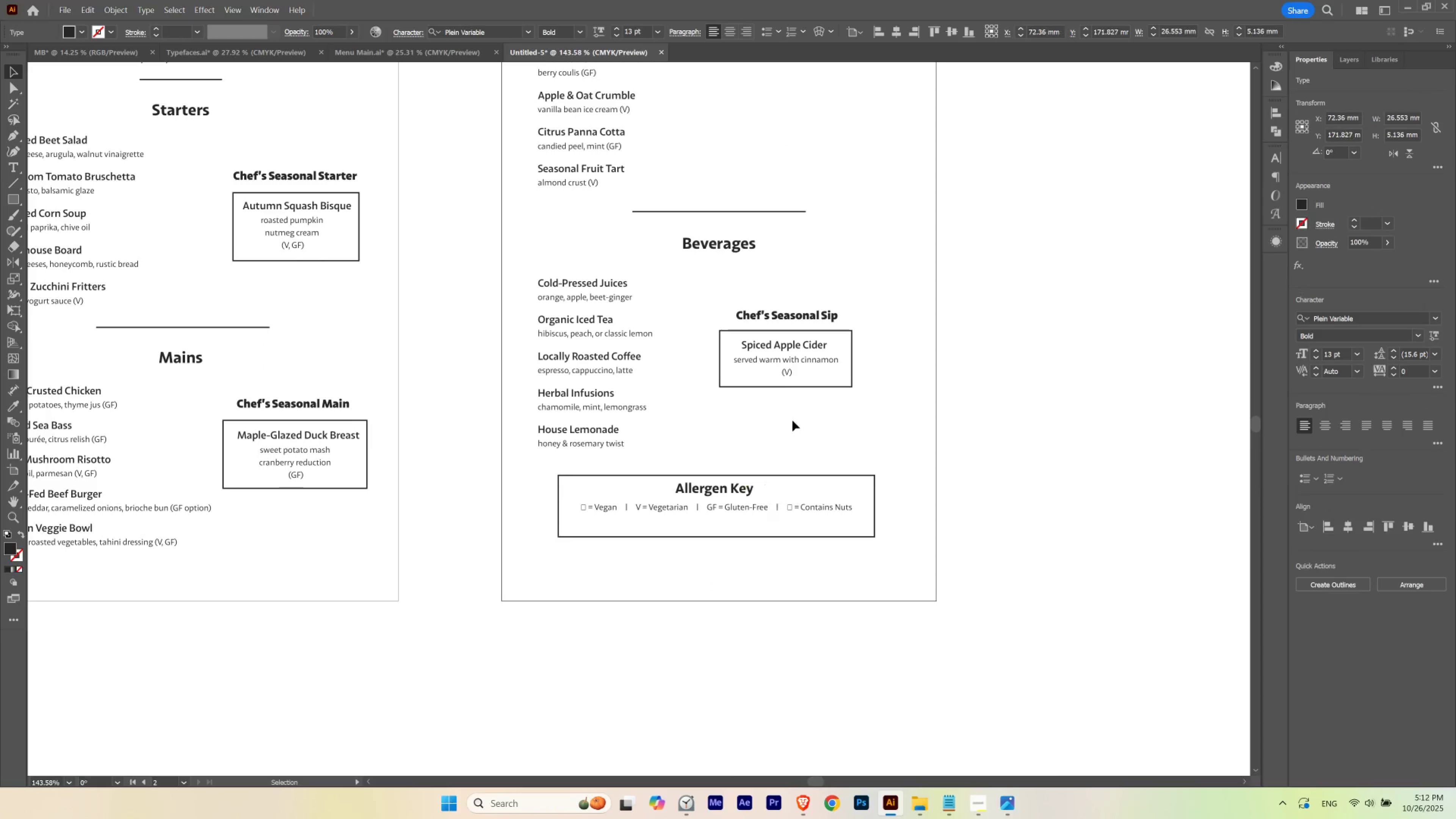 
type(iv)
 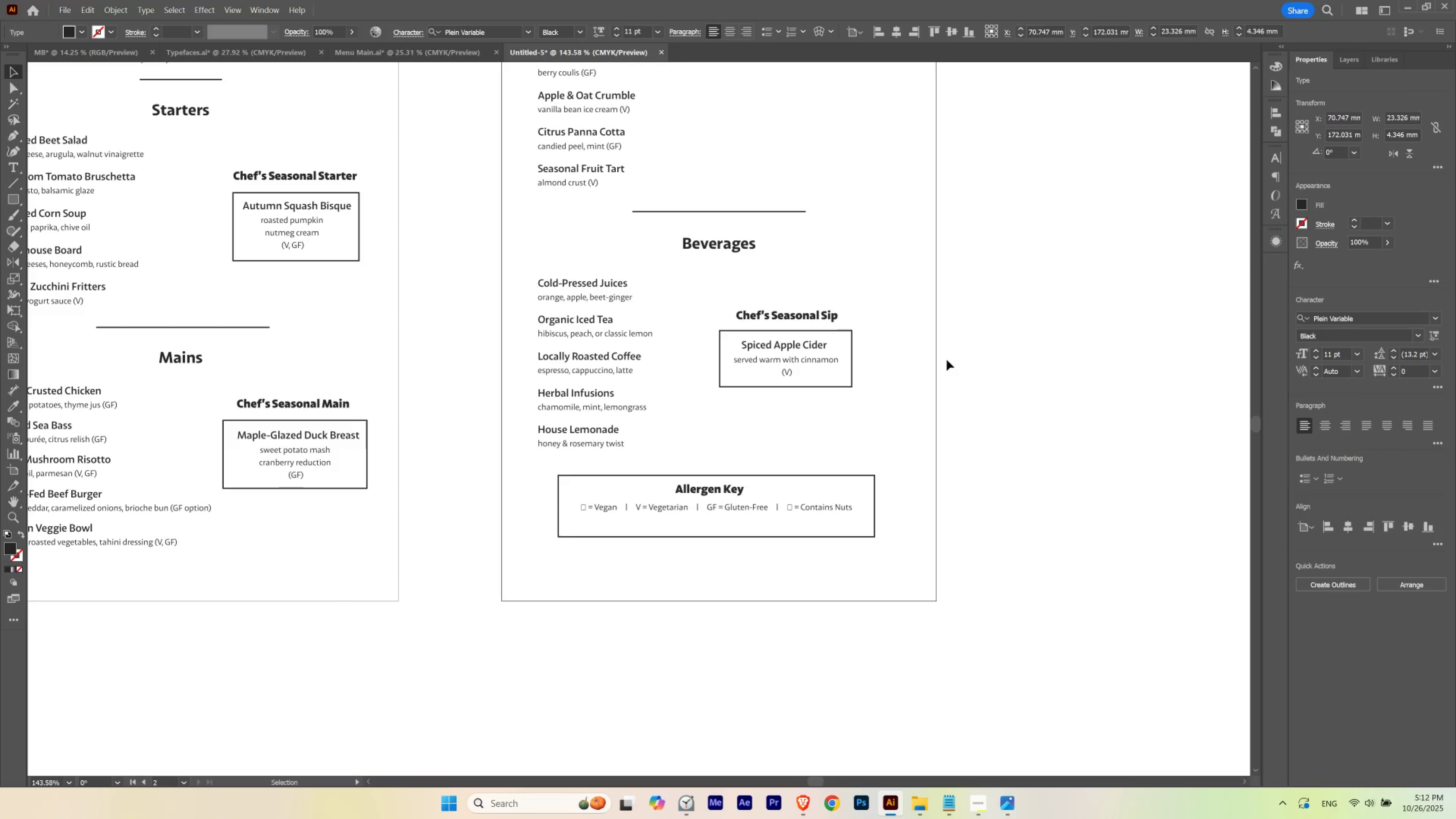 
left_click([947, 360])
 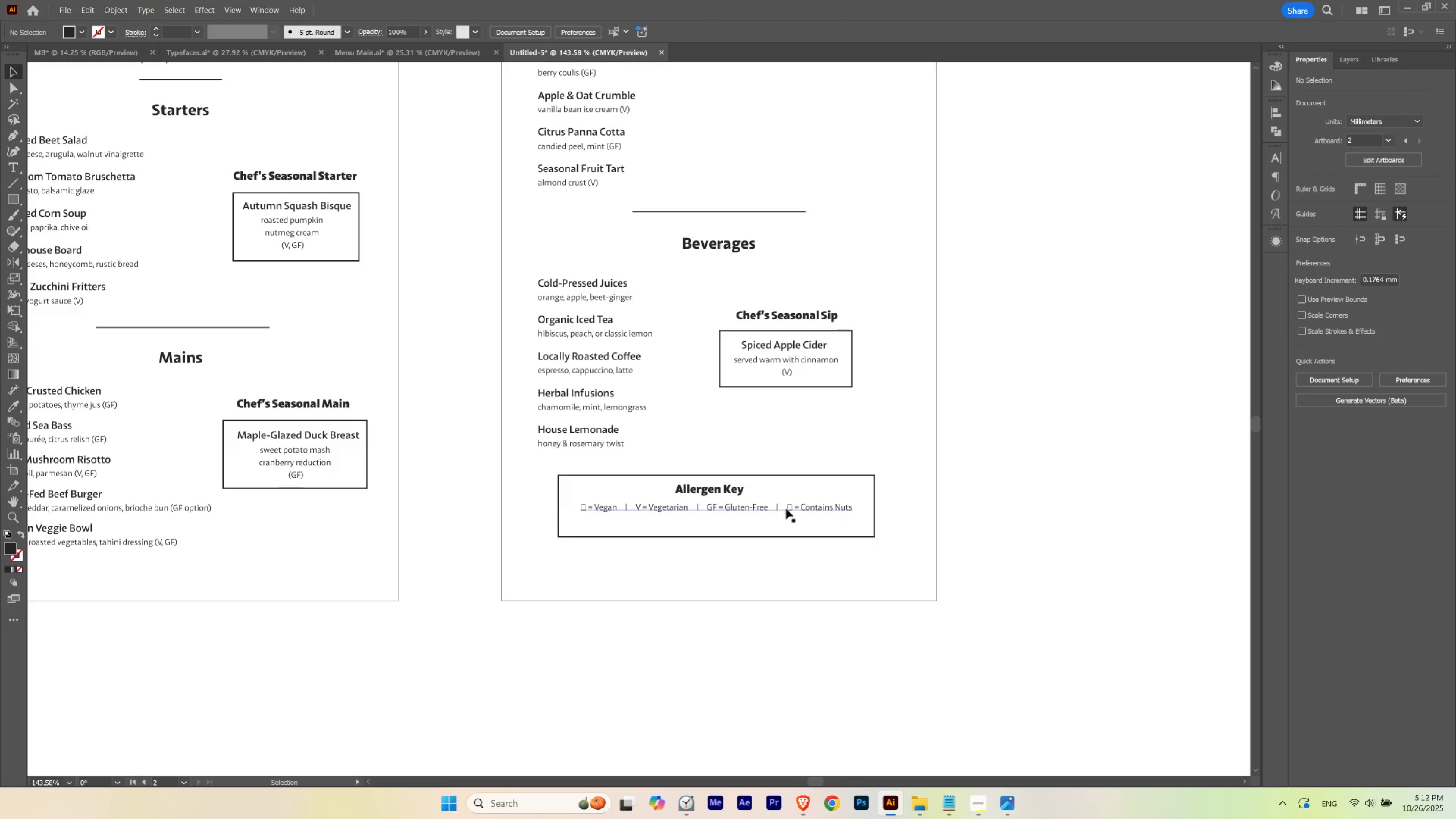 
left_click([785, 509])
 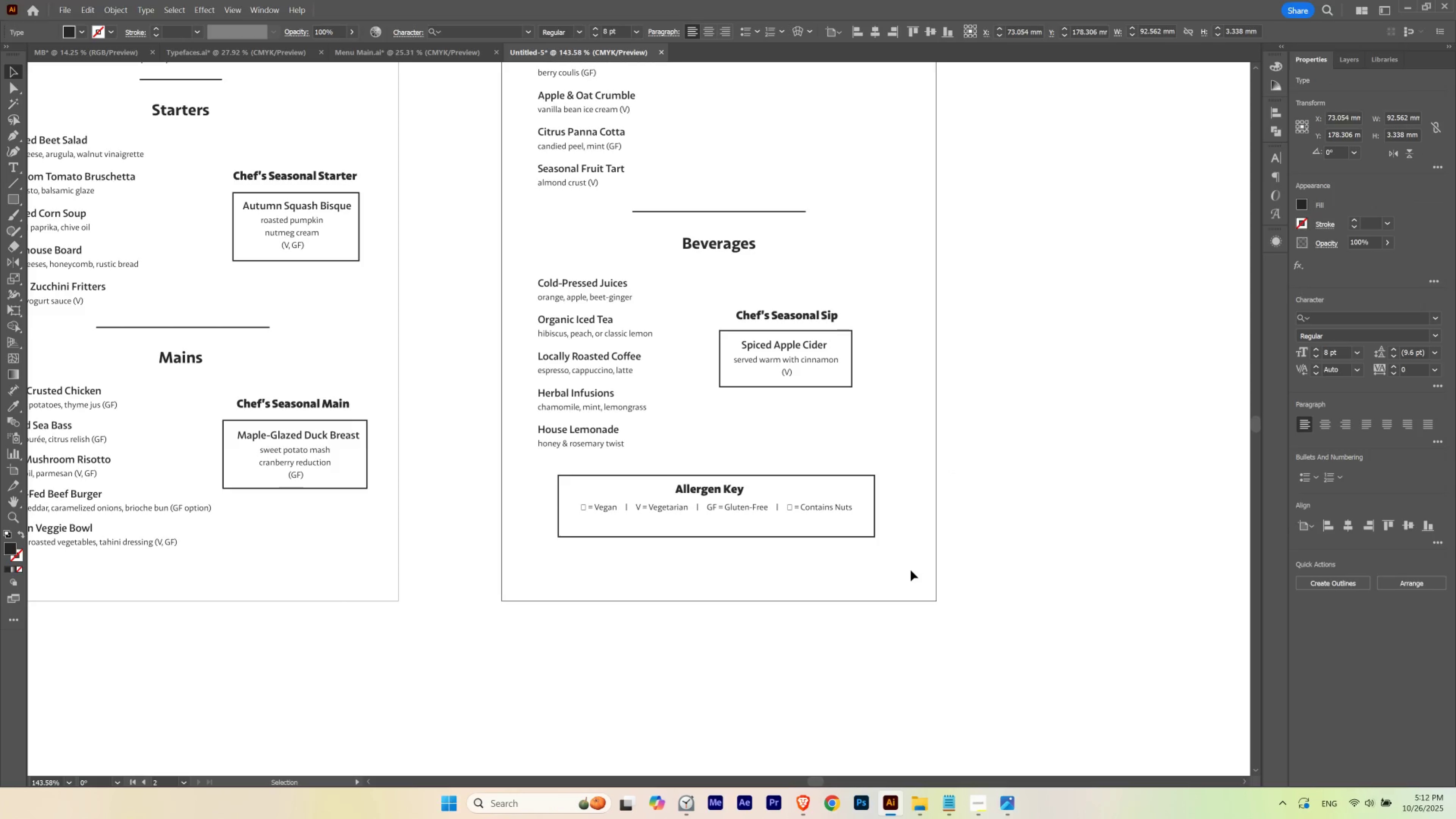 
left_click_drag(start_coordinate=[851, 548], to_coordinate=[860, 529])
 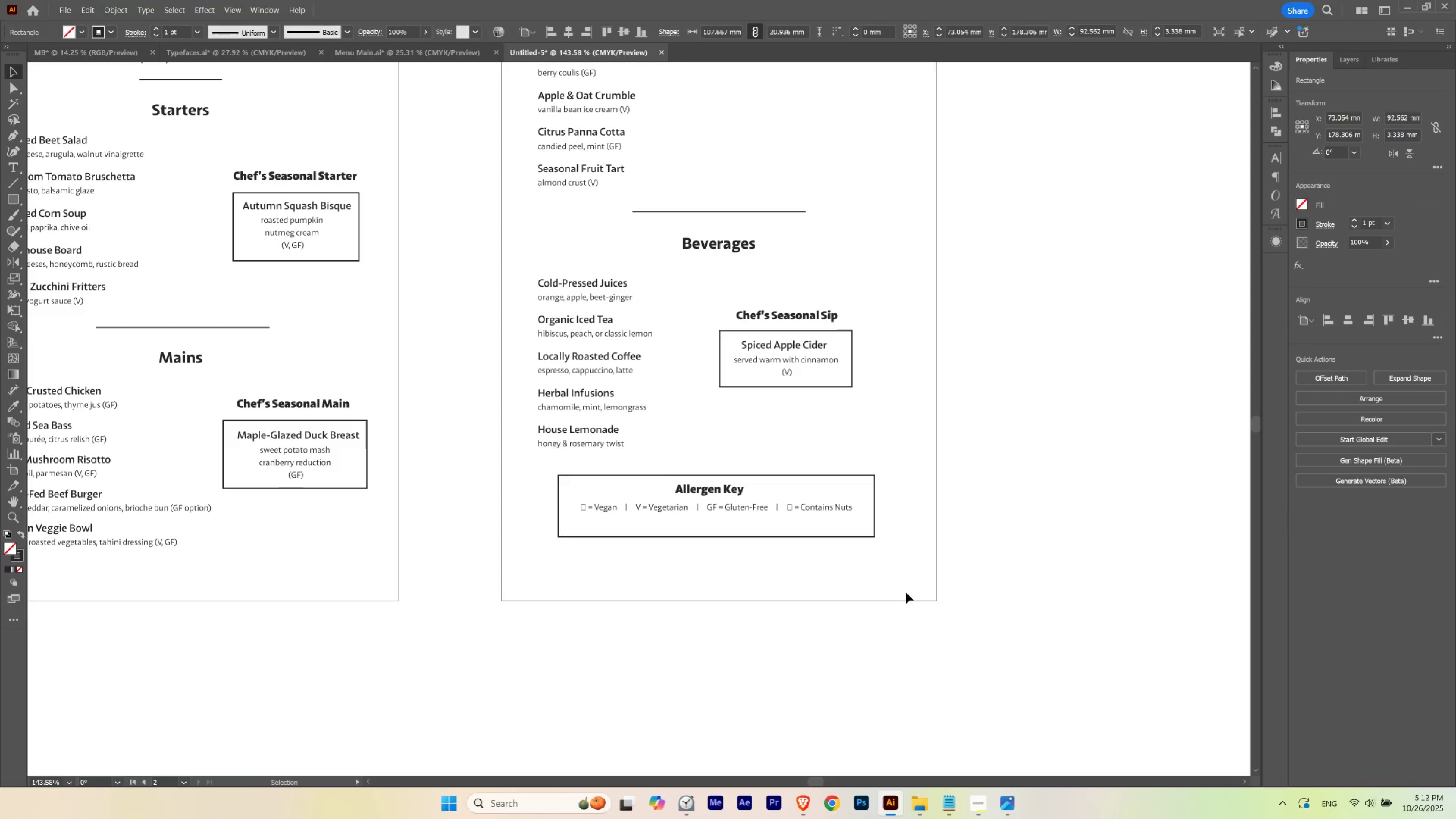 
key(Control+ControlLeft)
 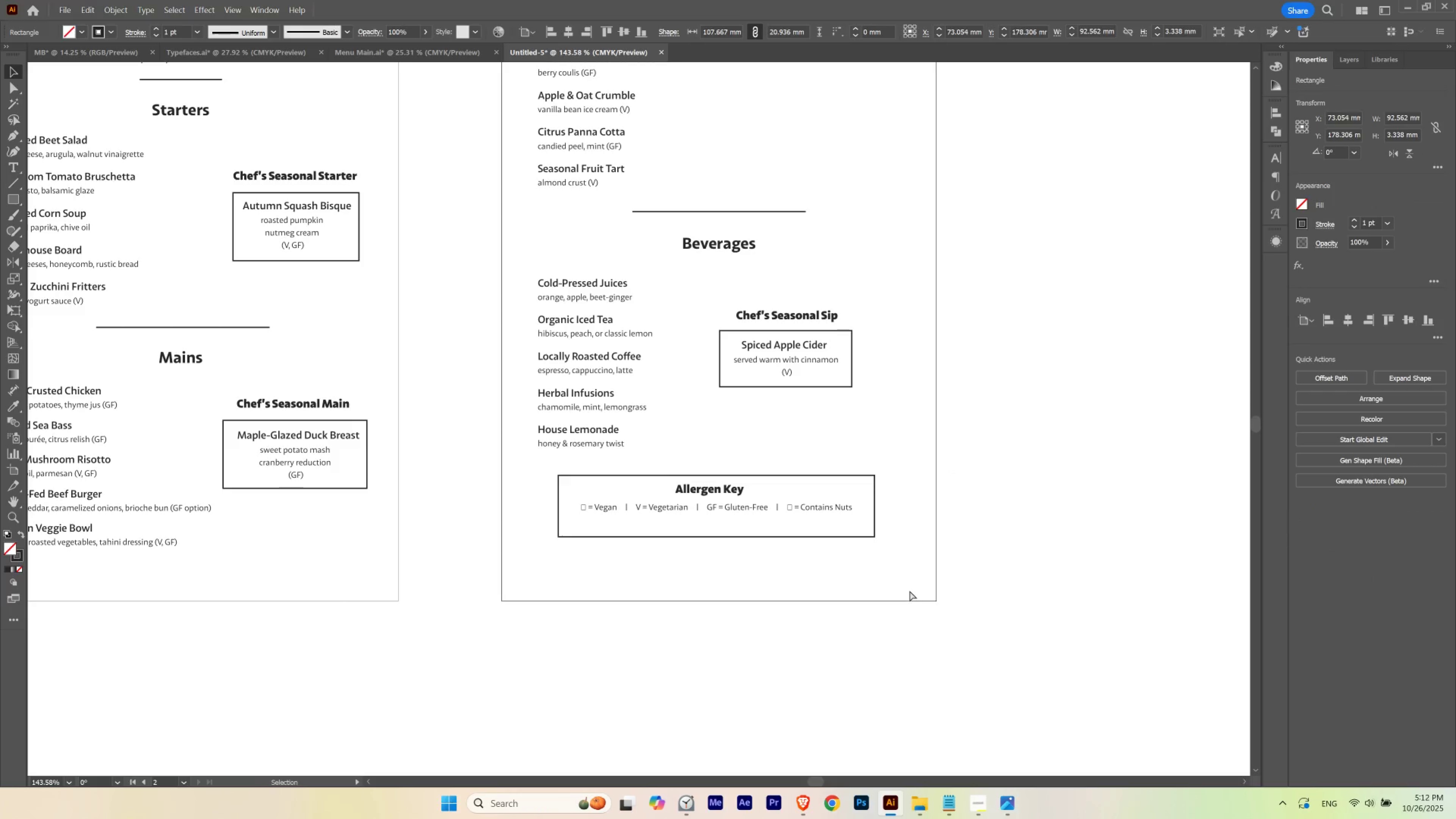 
key(Control+H)
 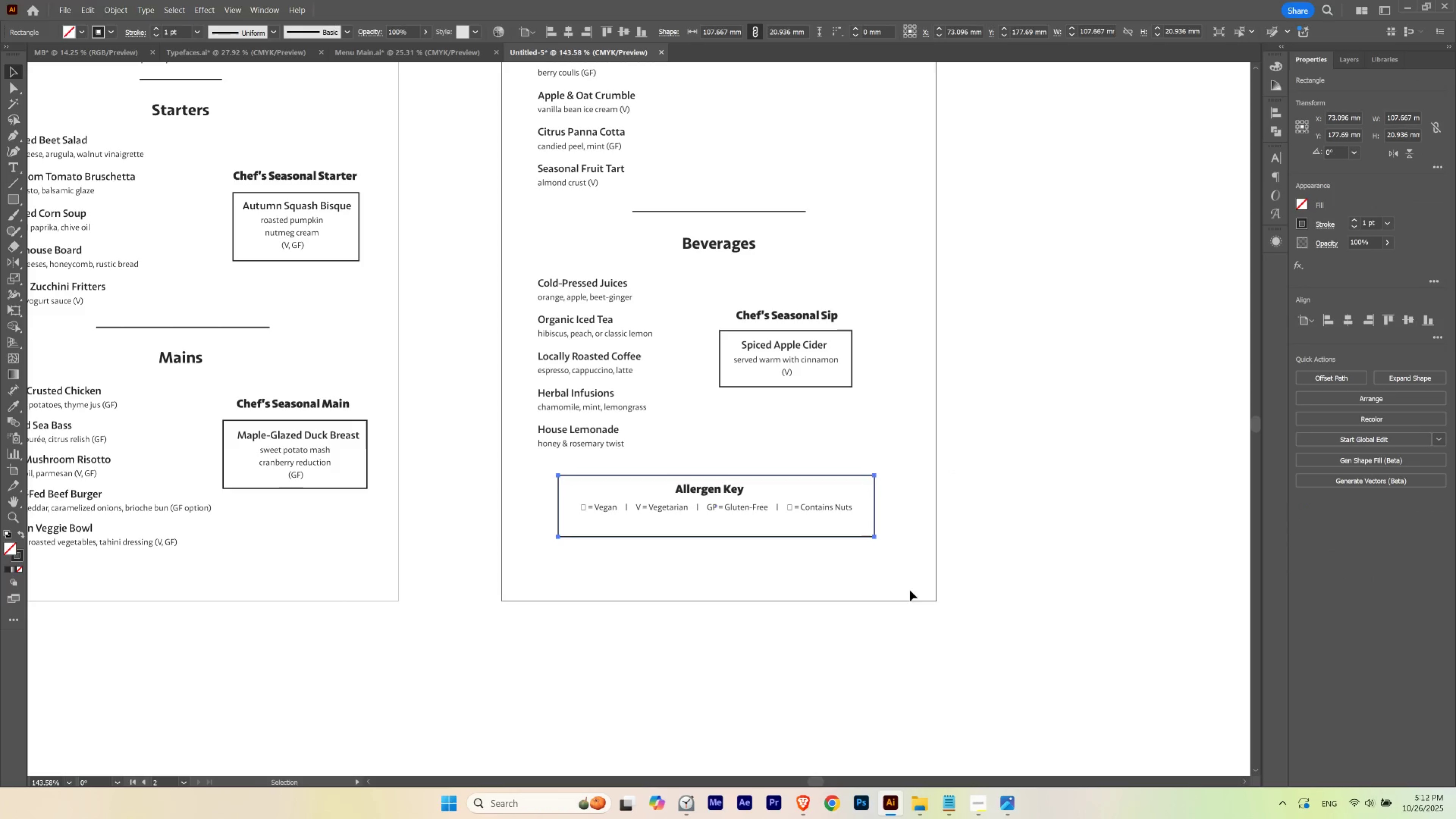 
key(Control+ControlLeft)
 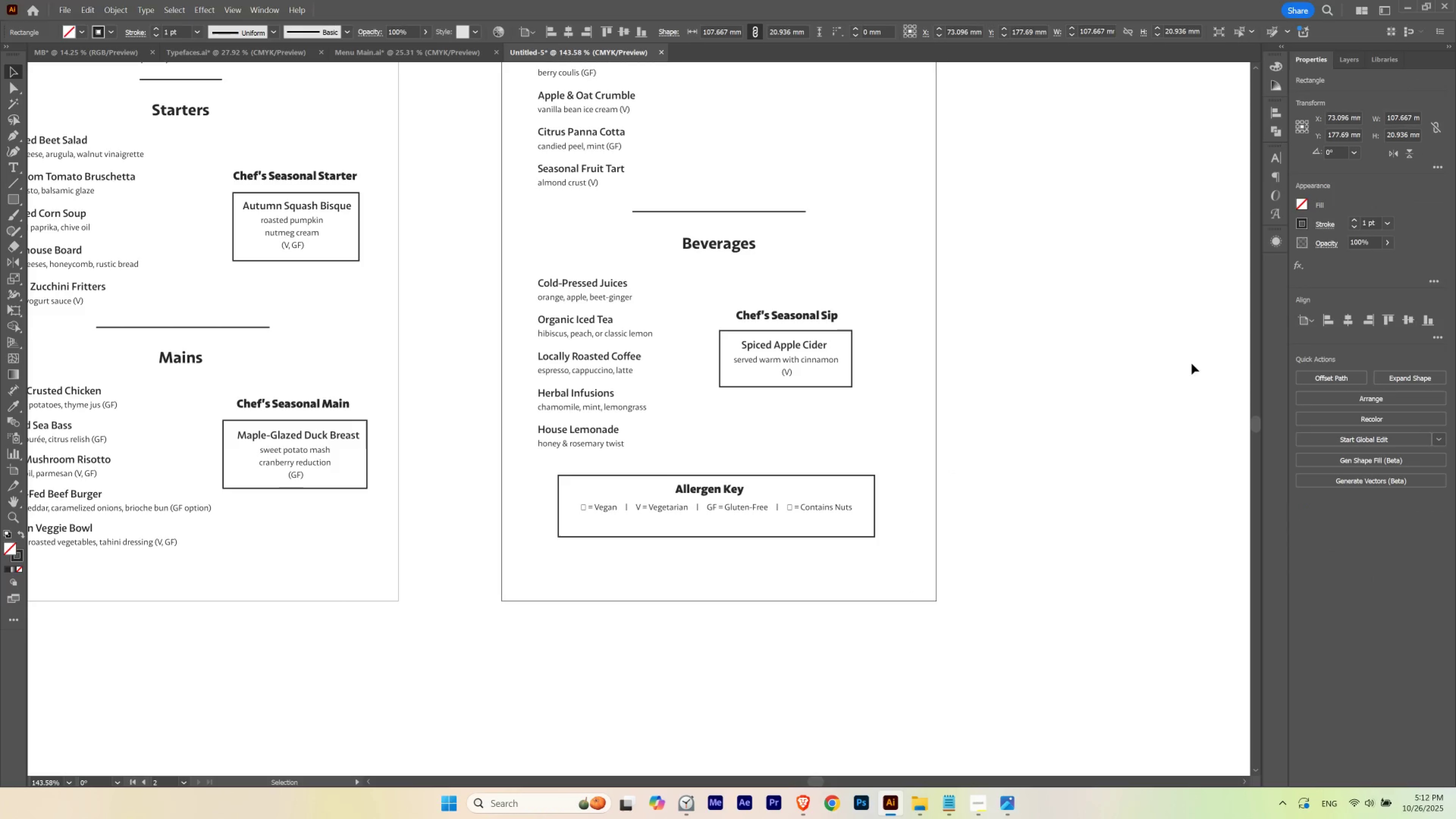 
key(Control+H)
 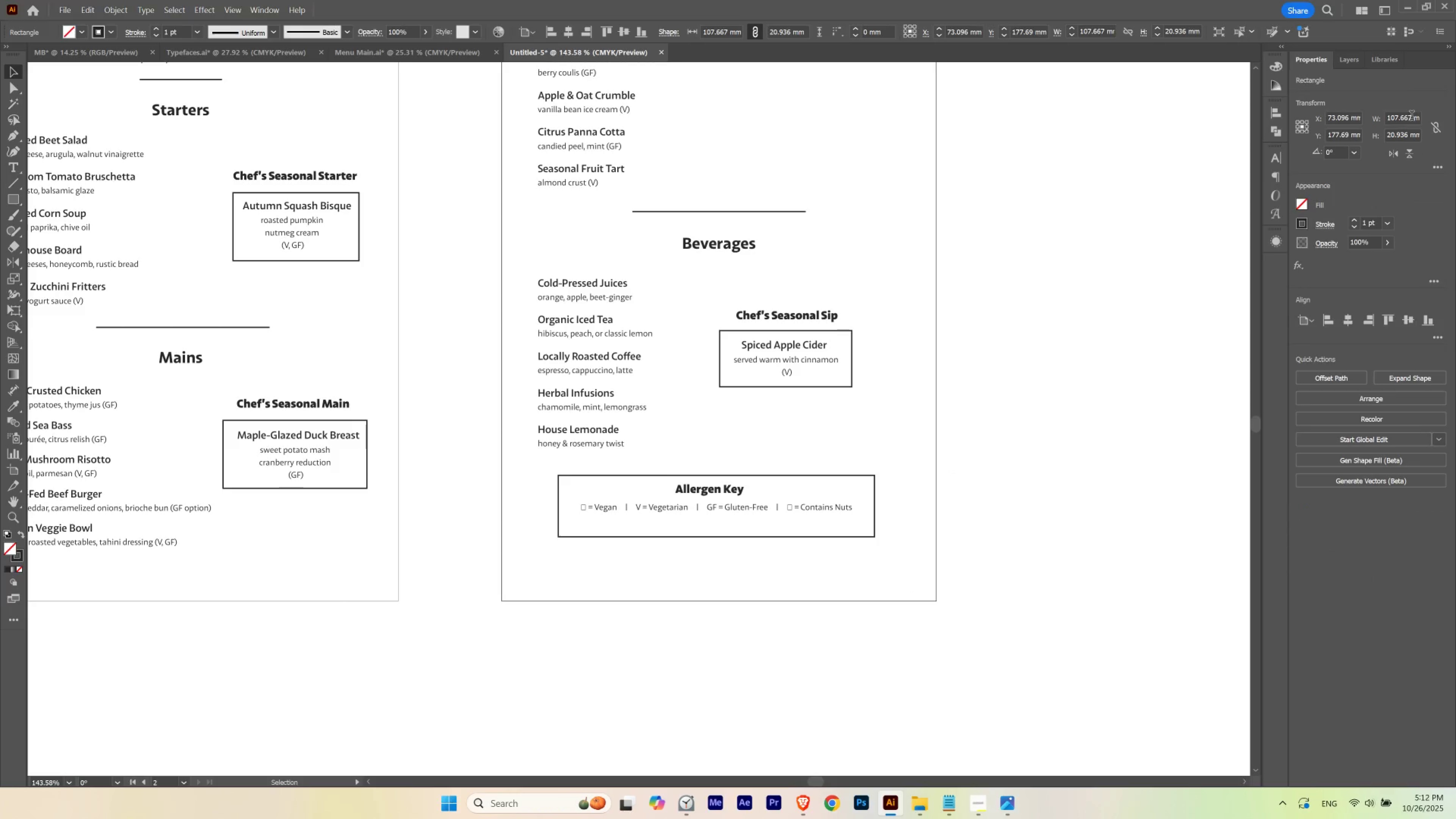 
scroll: coordinate [1410, 117], scroll_direction: down, amount: 2.0
 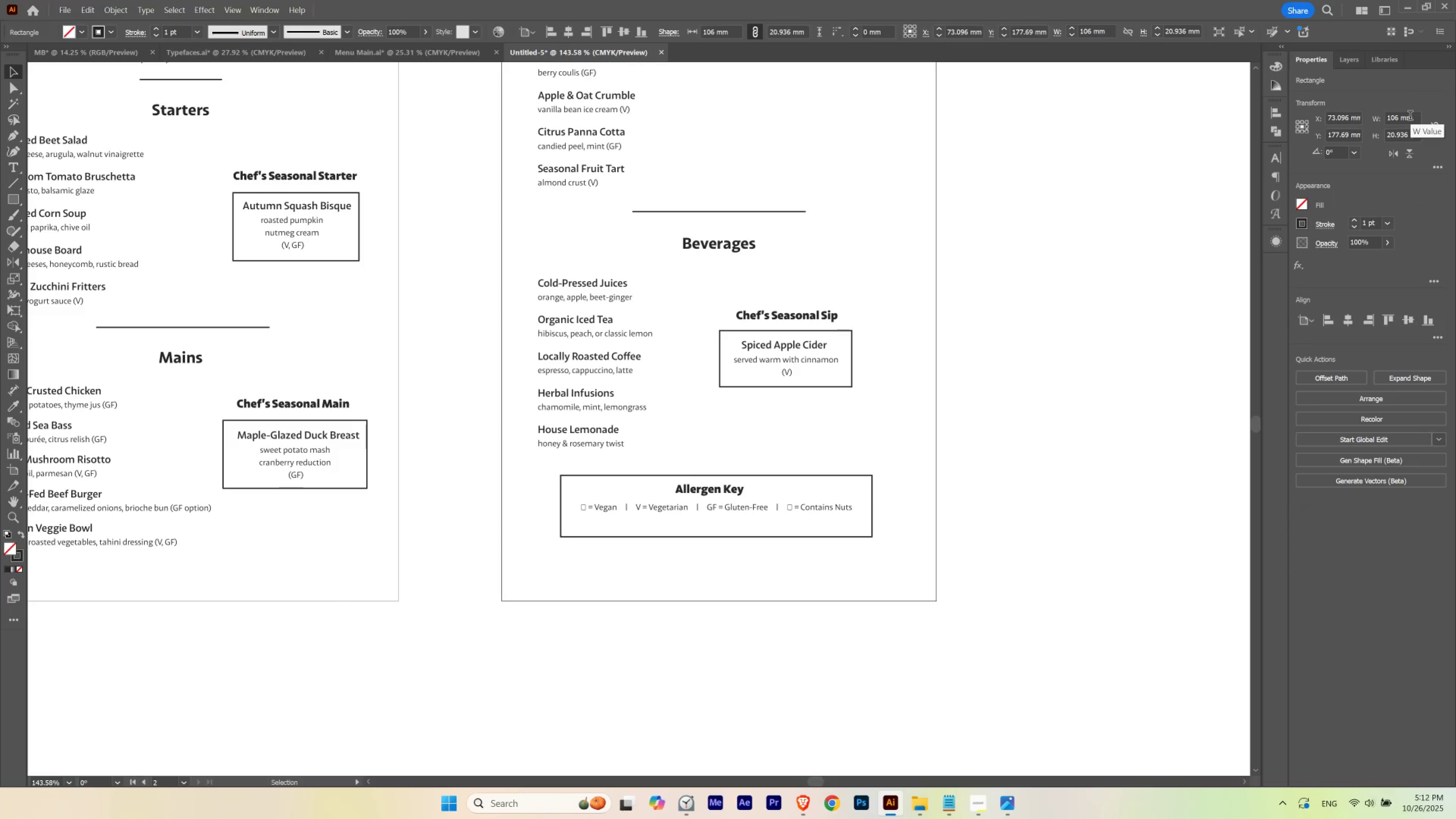 
key(V)
 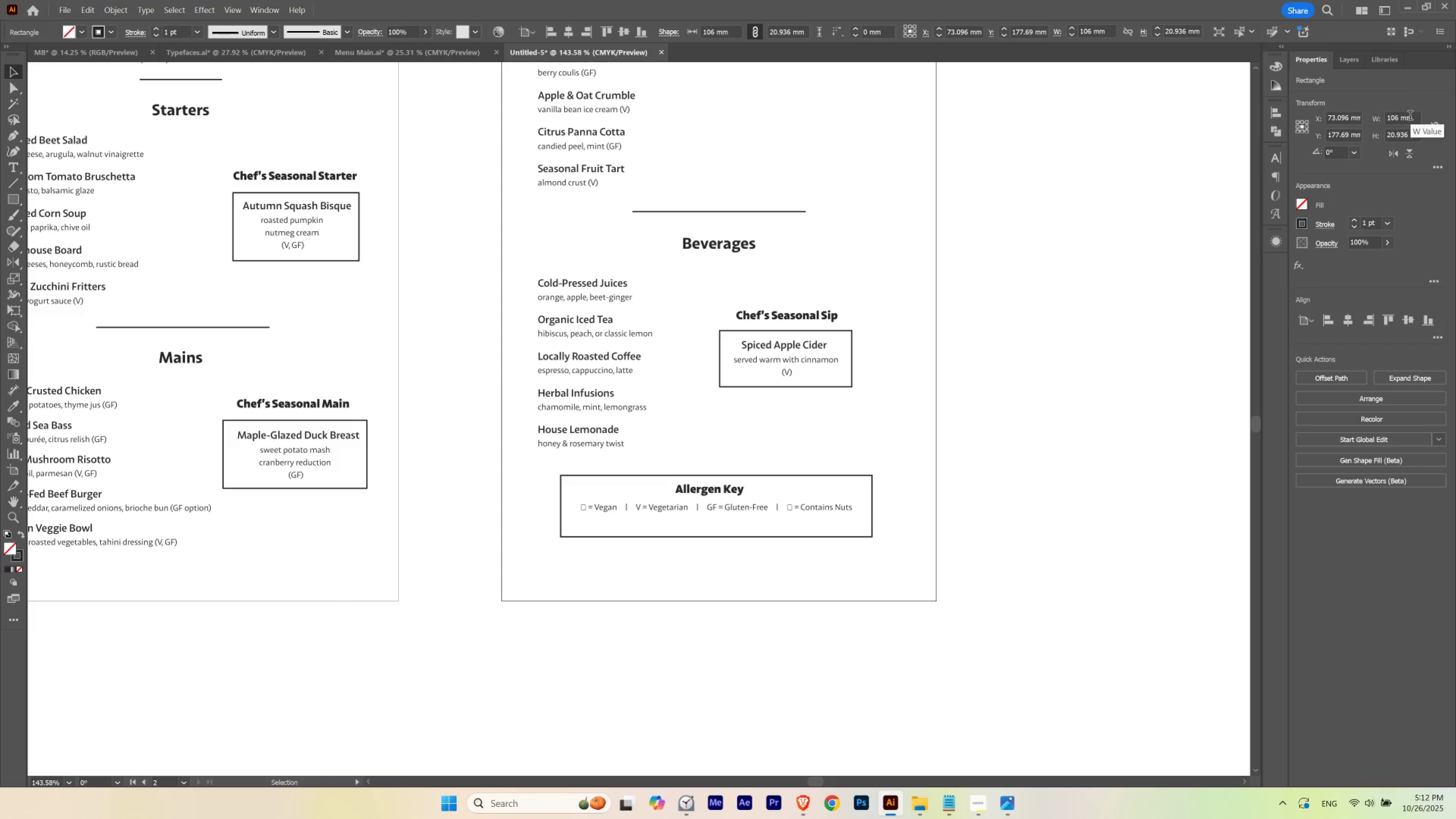 
key(ArrowUp)
 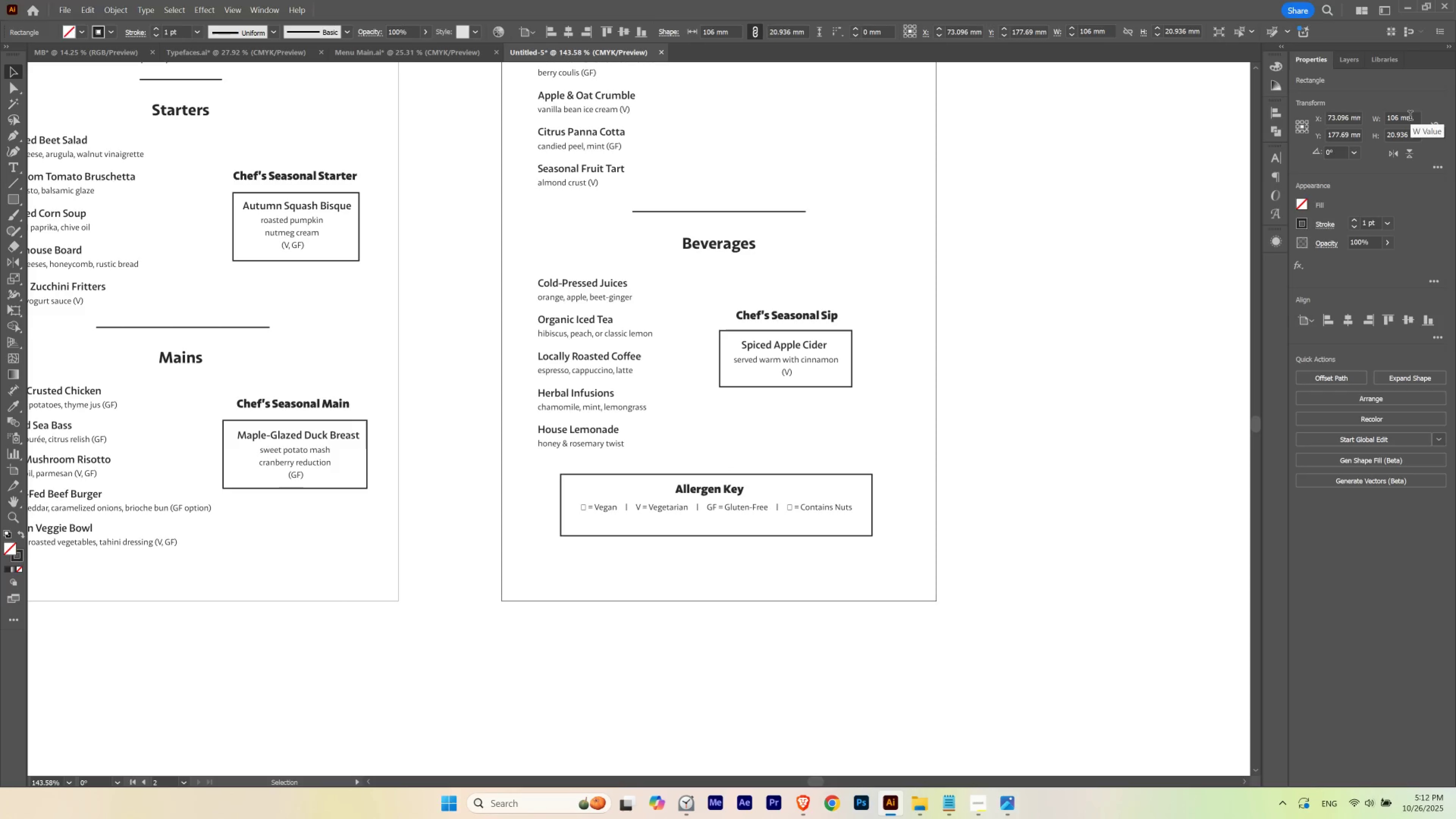 
key(ArrowUp)
 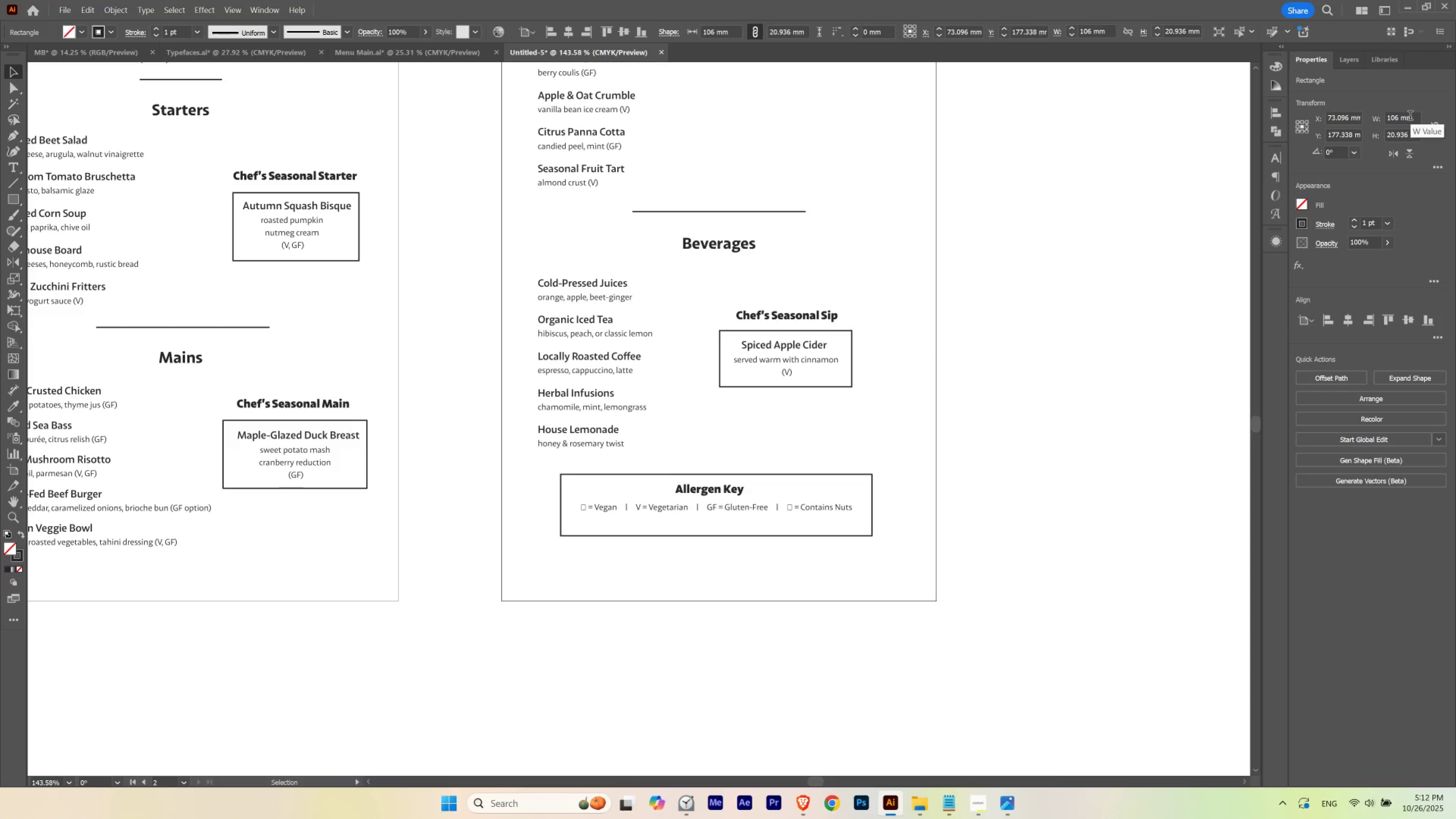 
key(ArrowDown)
 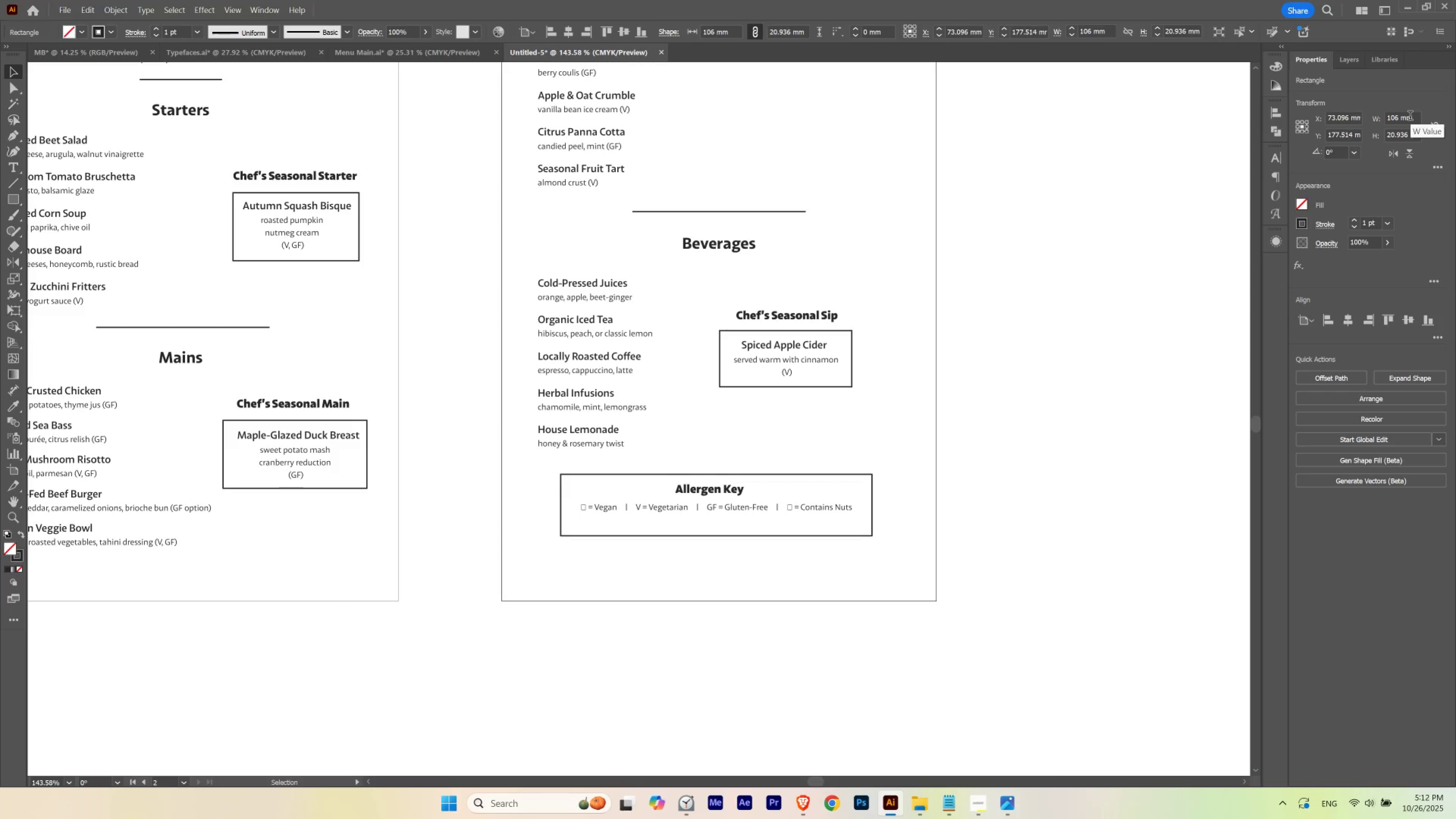 
key(ArrowUp)
 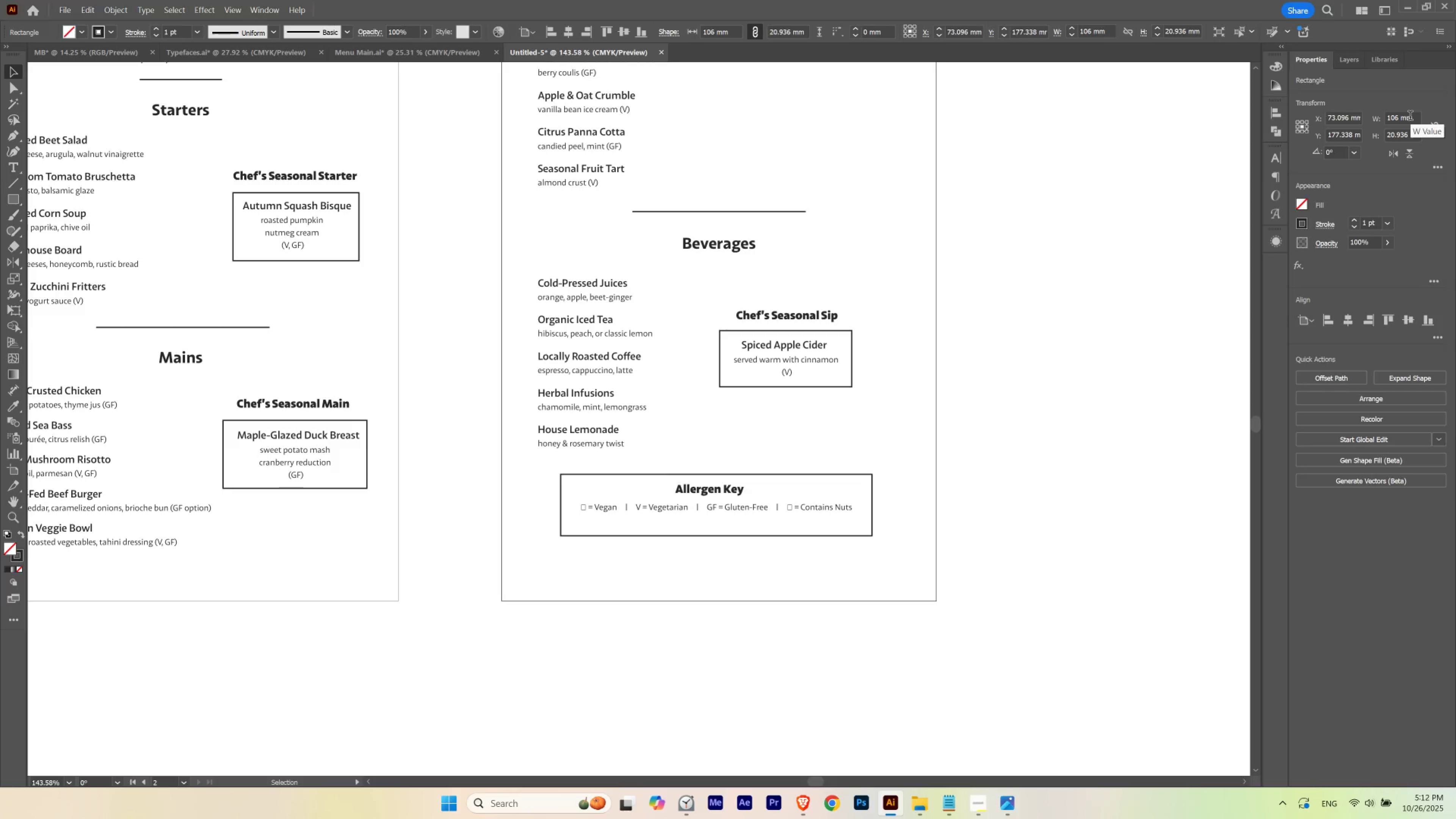 
key(ArrowDown)
 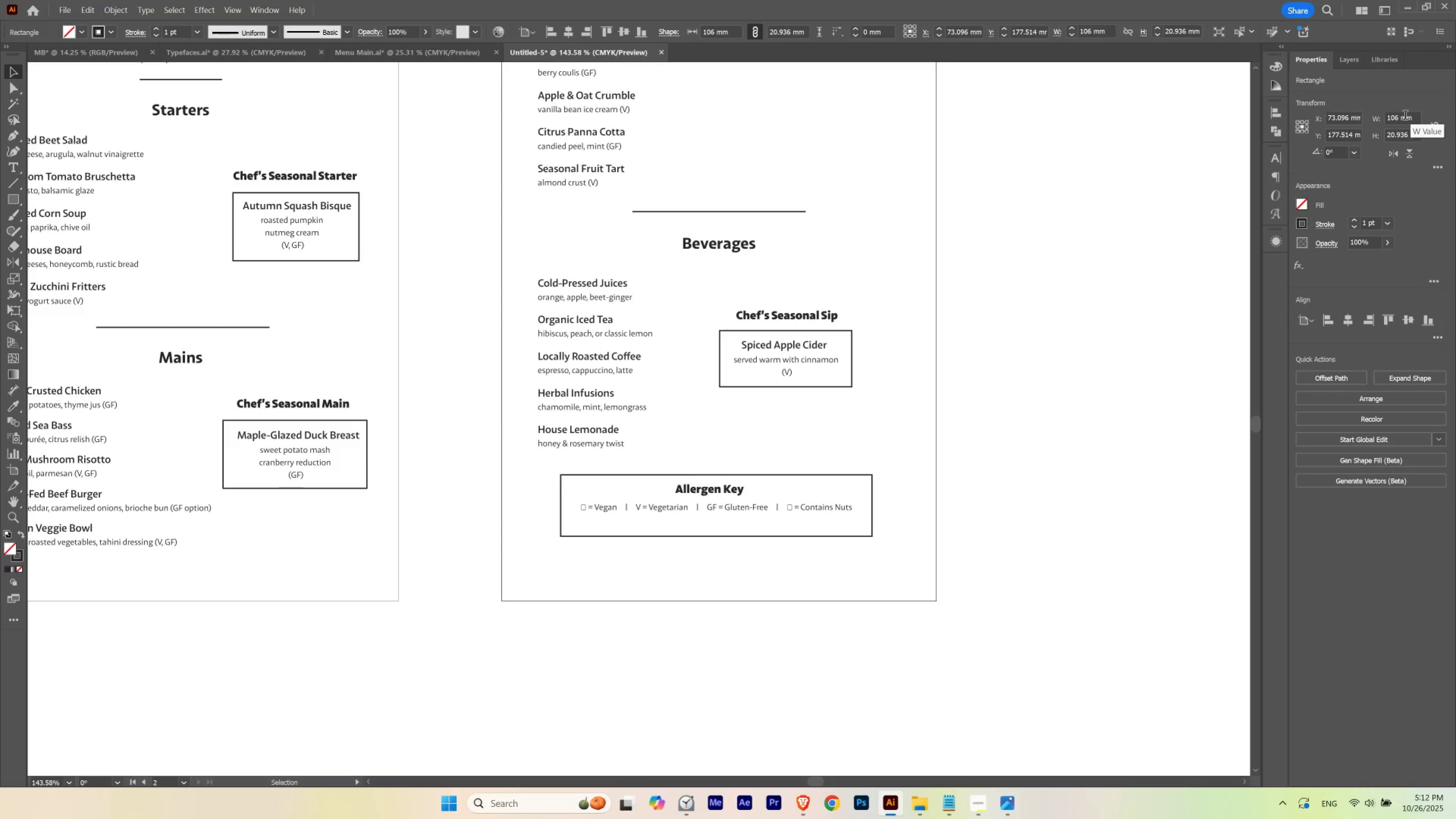 
key(Control+ControlLeft)
 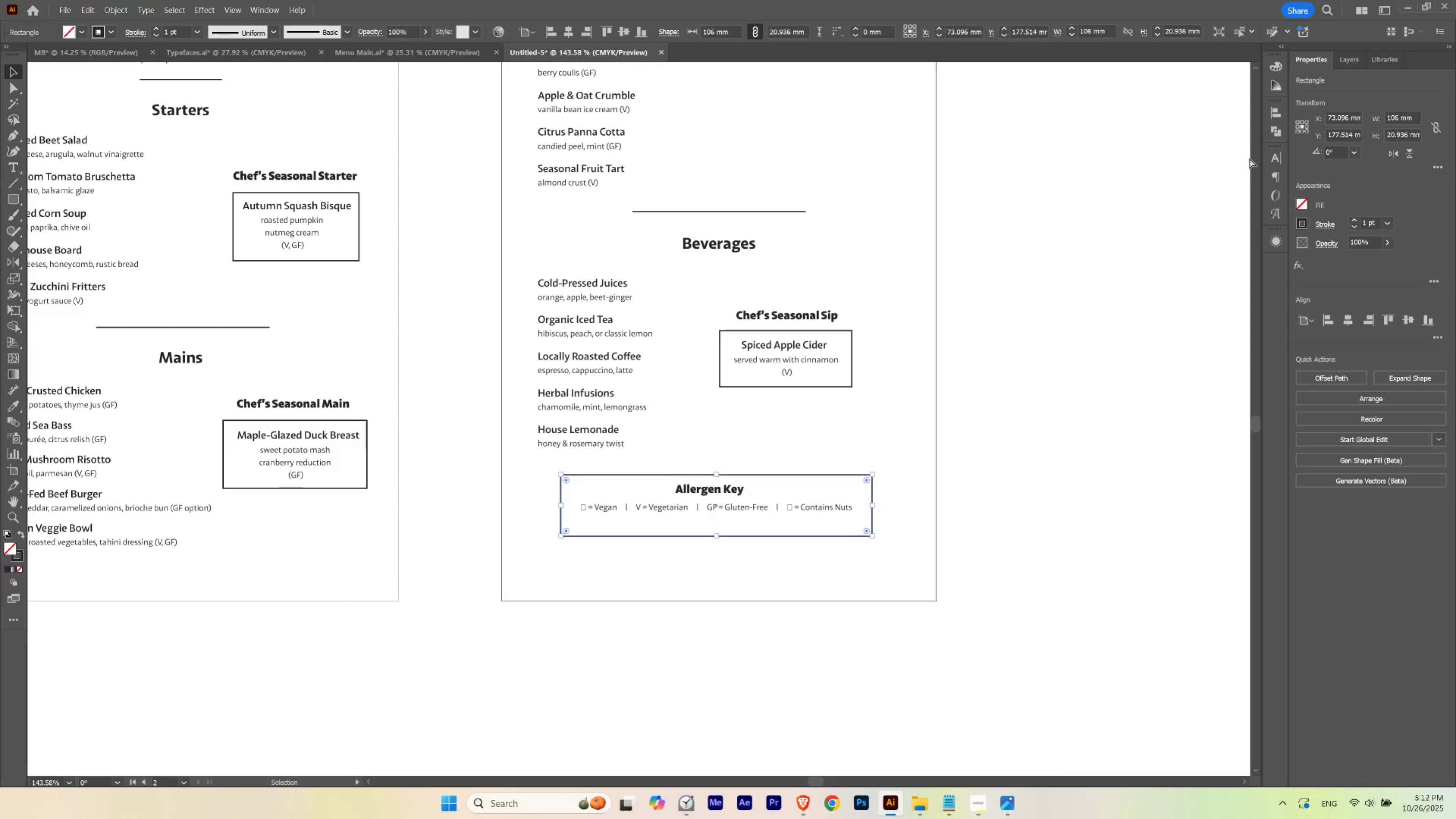 
key(Control+Shift+ShiftLeft)
 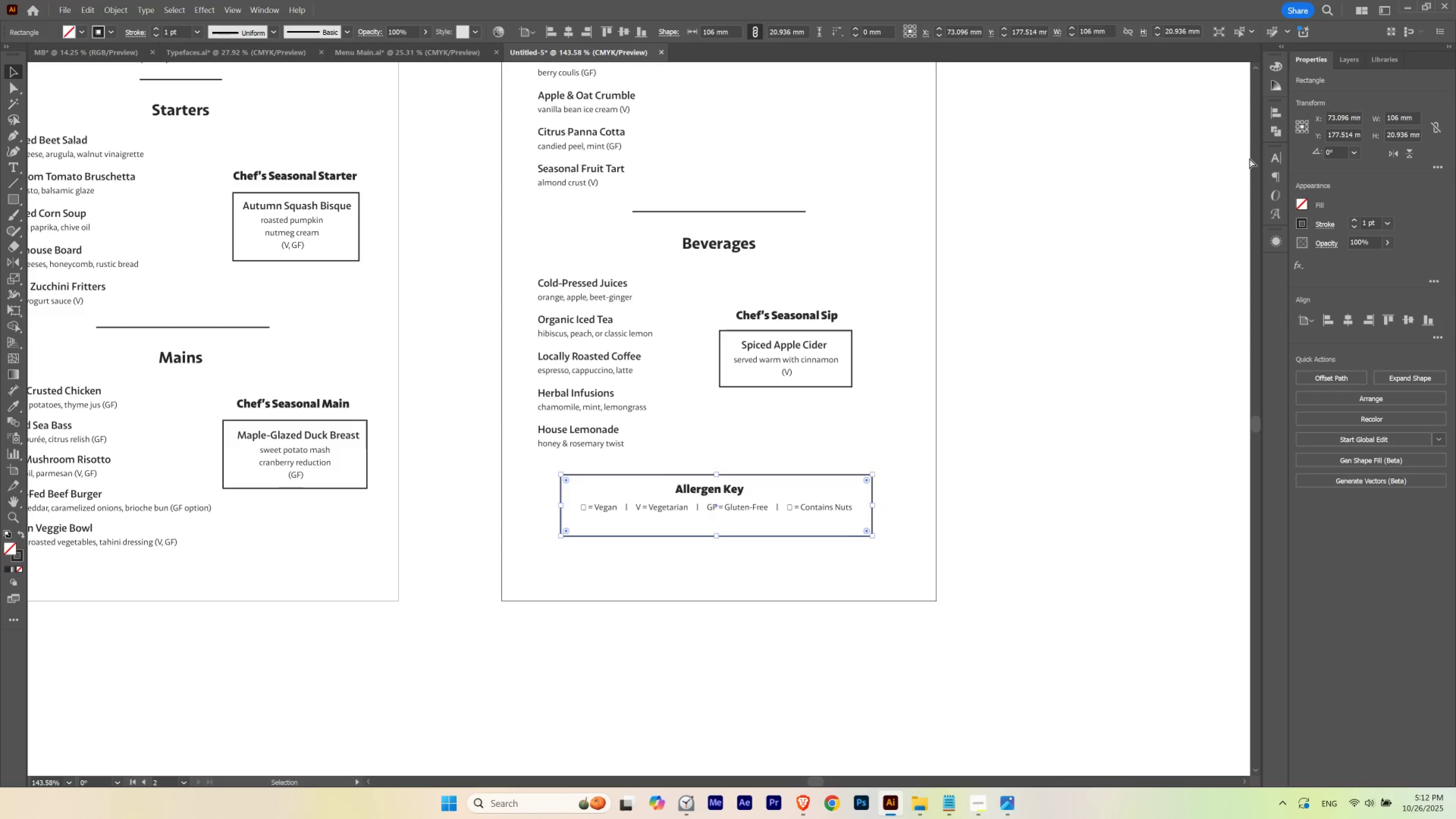 
key(Control+Shift+B)
 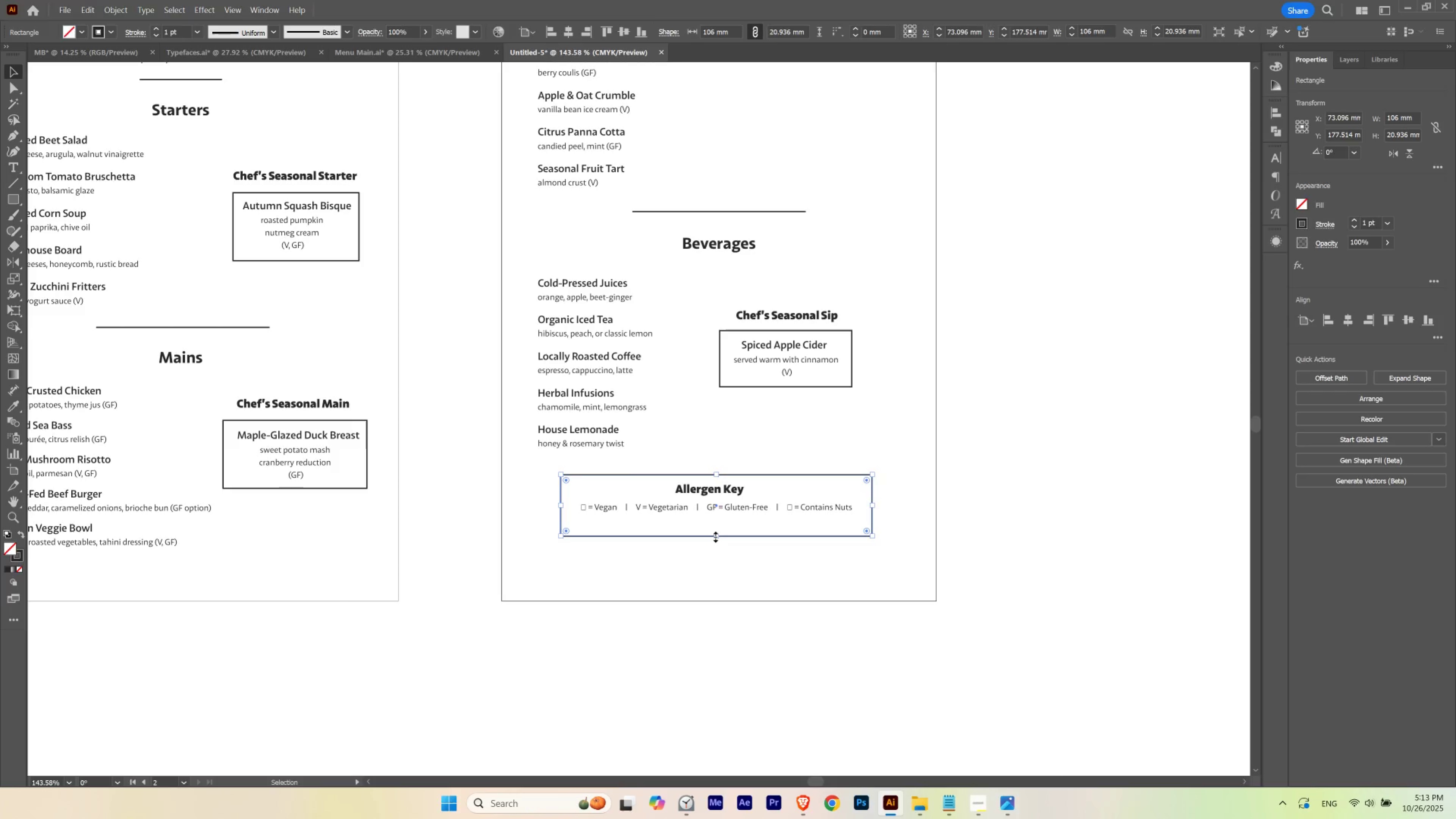 
left_click_drag(start_coordinate=[714, 536], to_coordinate=[716, 528])
 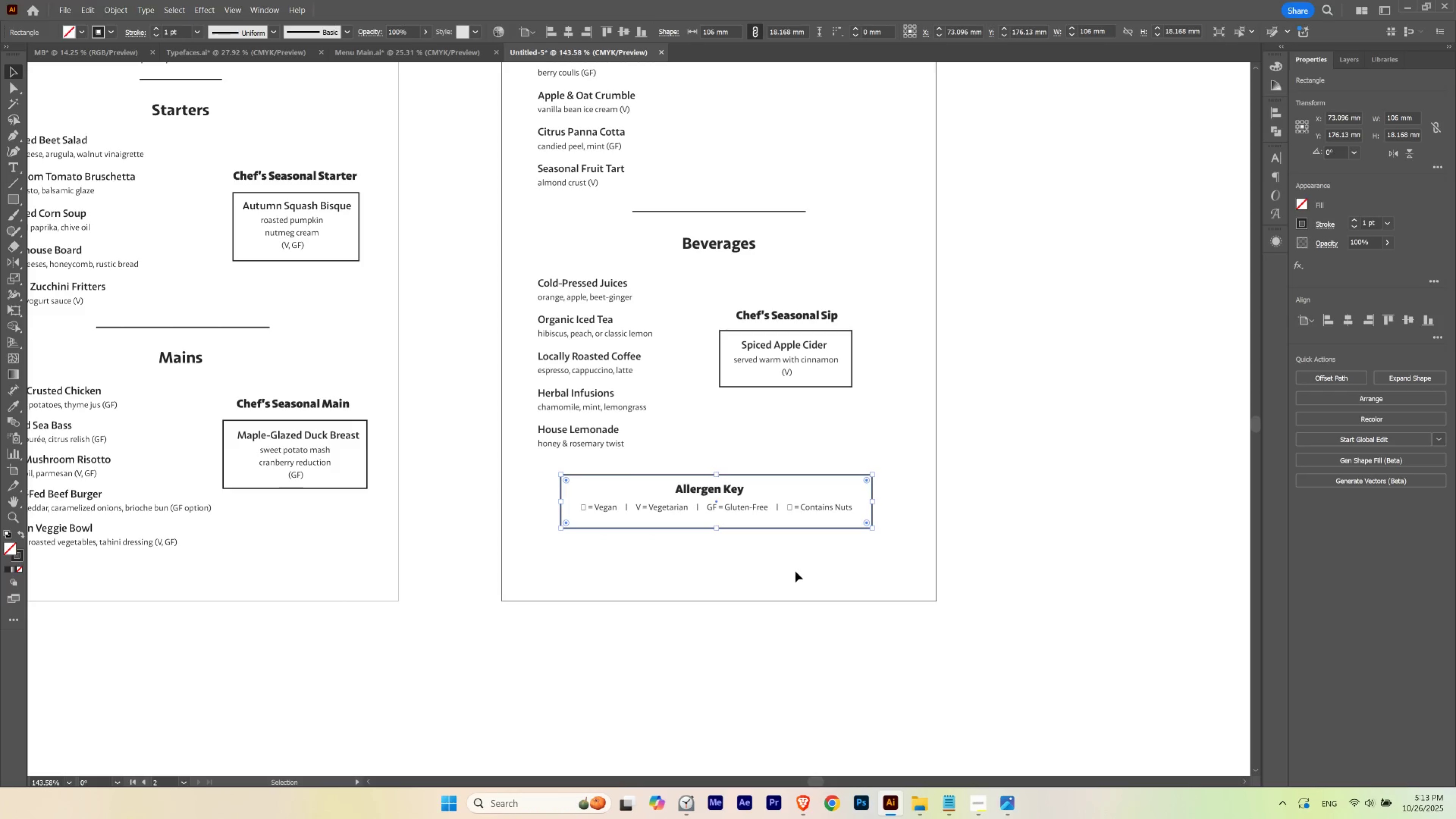 
key(V)
 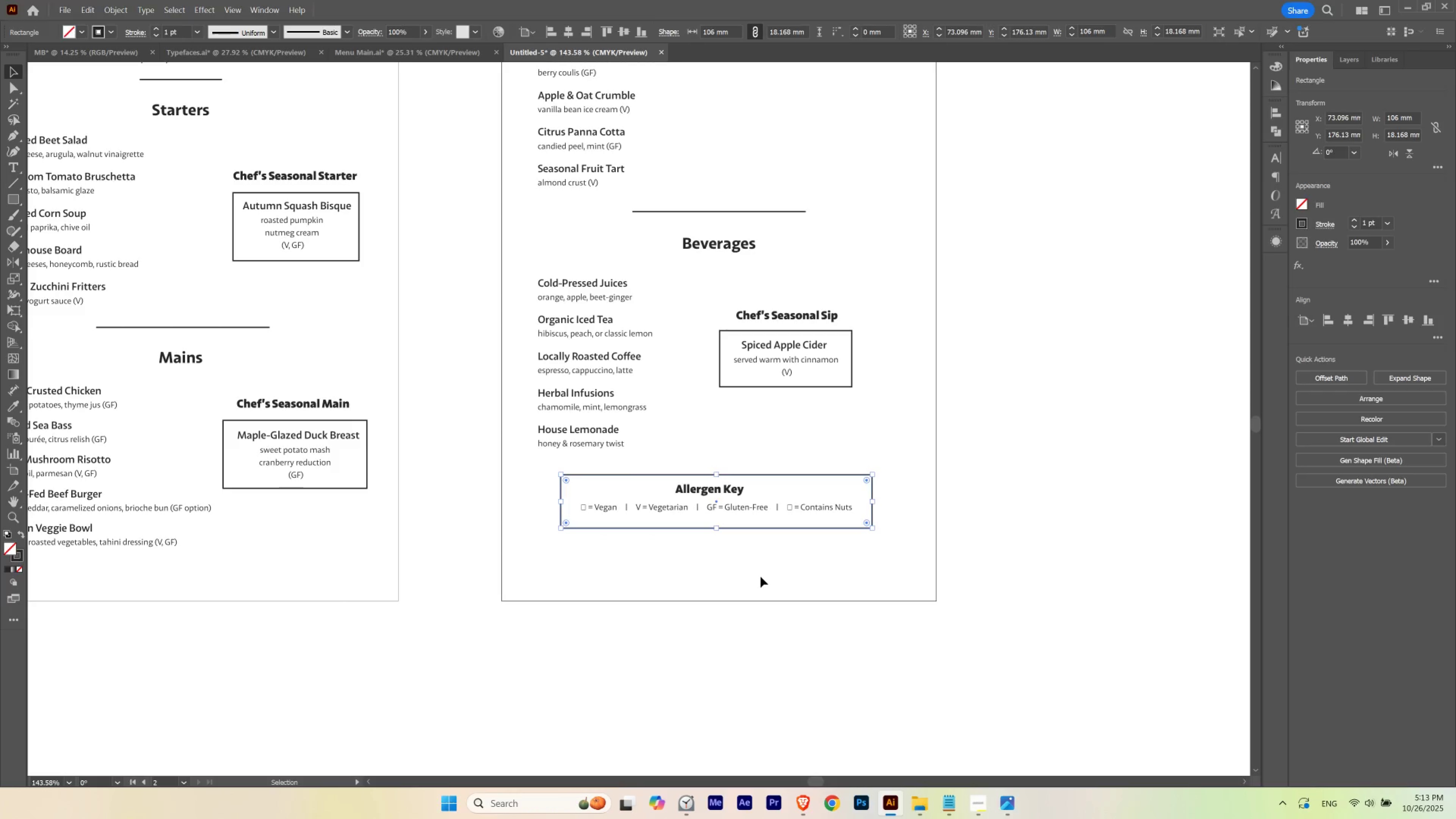 
left_click([760, 576])
 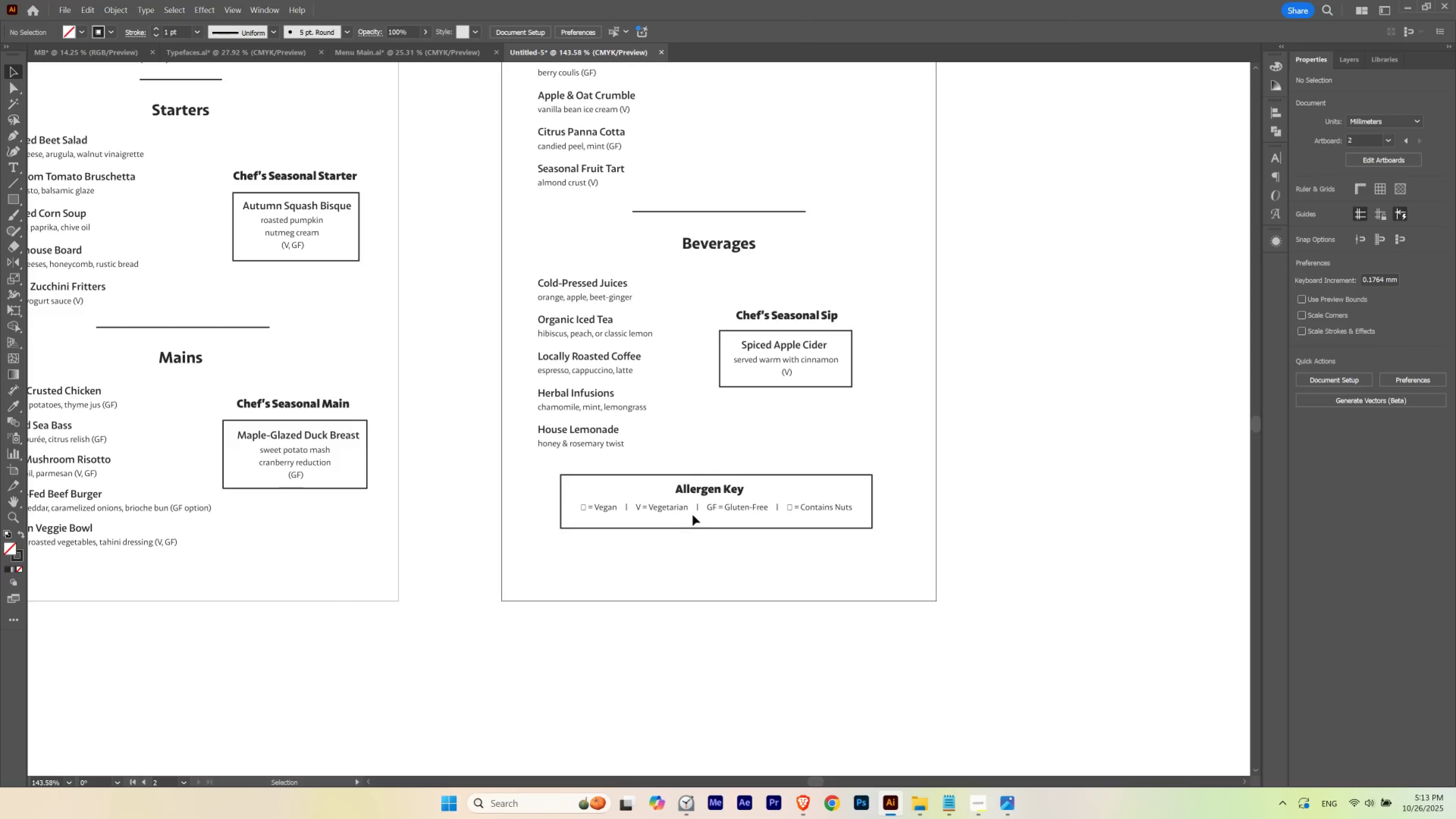 
left_click_drag(start_coordinate=[692, 515], to_coordinate=[712, 487])
 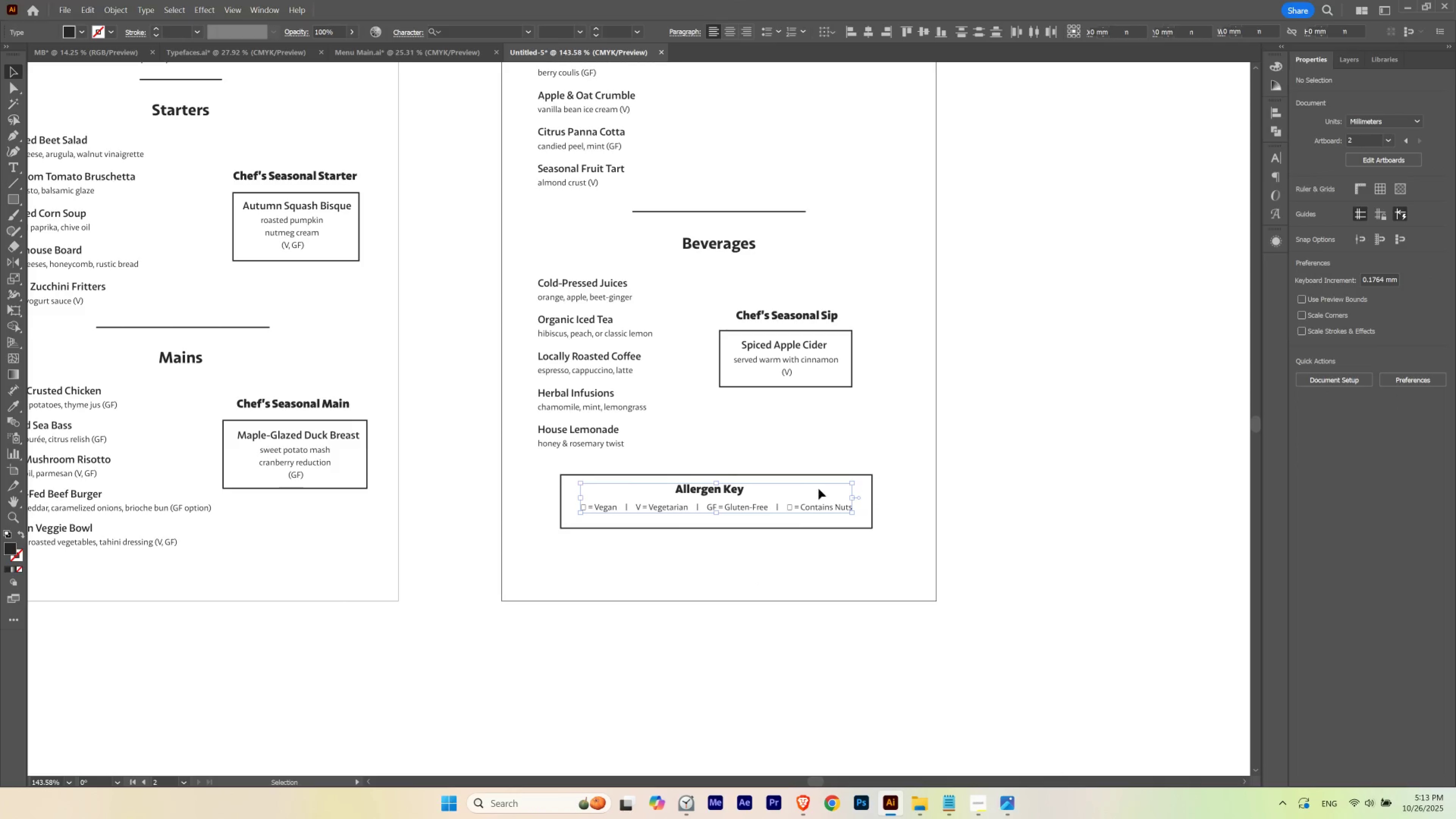 
hold_key(key=ShiftLeft, duration=0.56)
 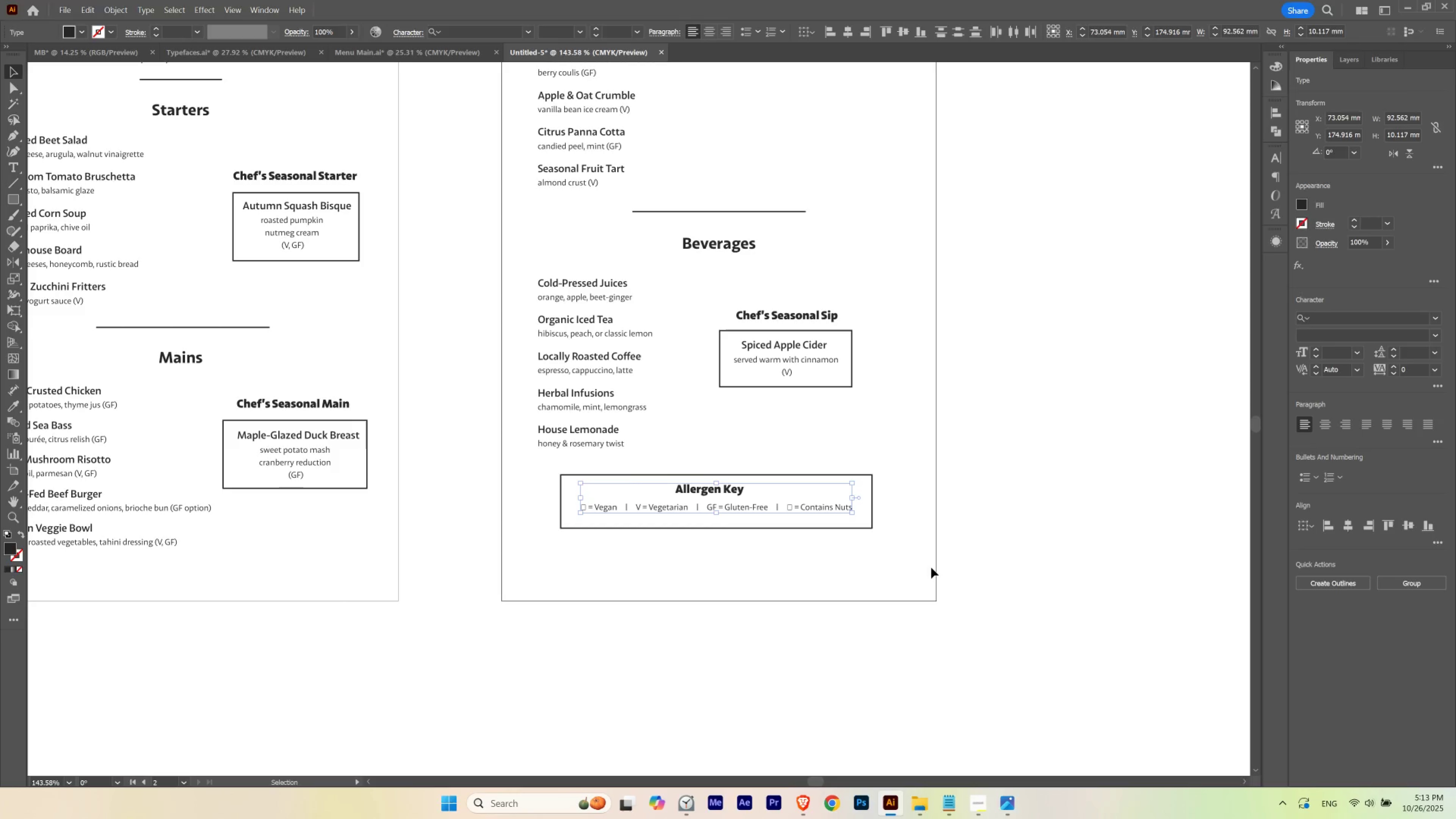 
key(Control+Shift+ShiftLeft)
 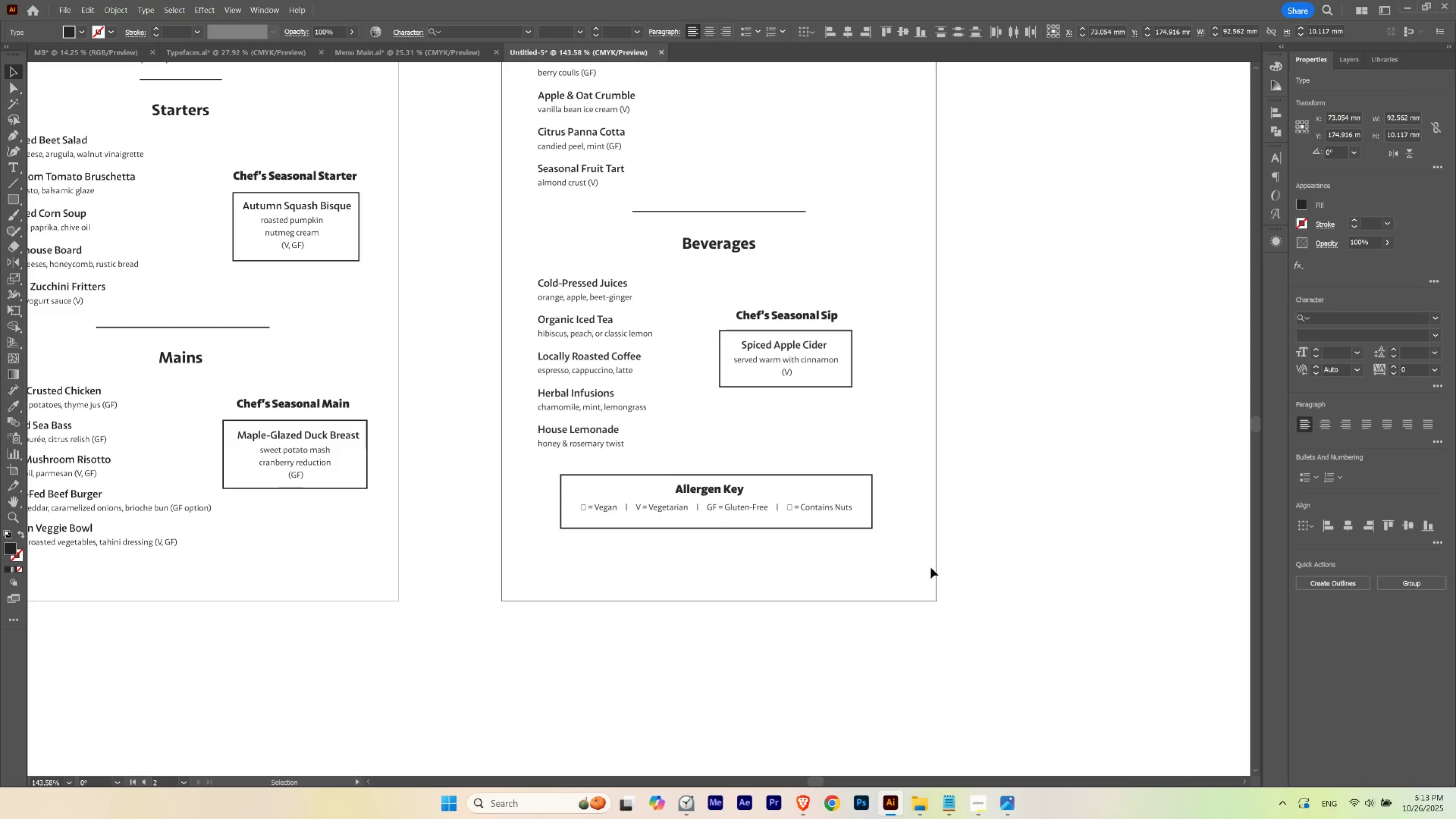 
key(Control+ControlLeft)
 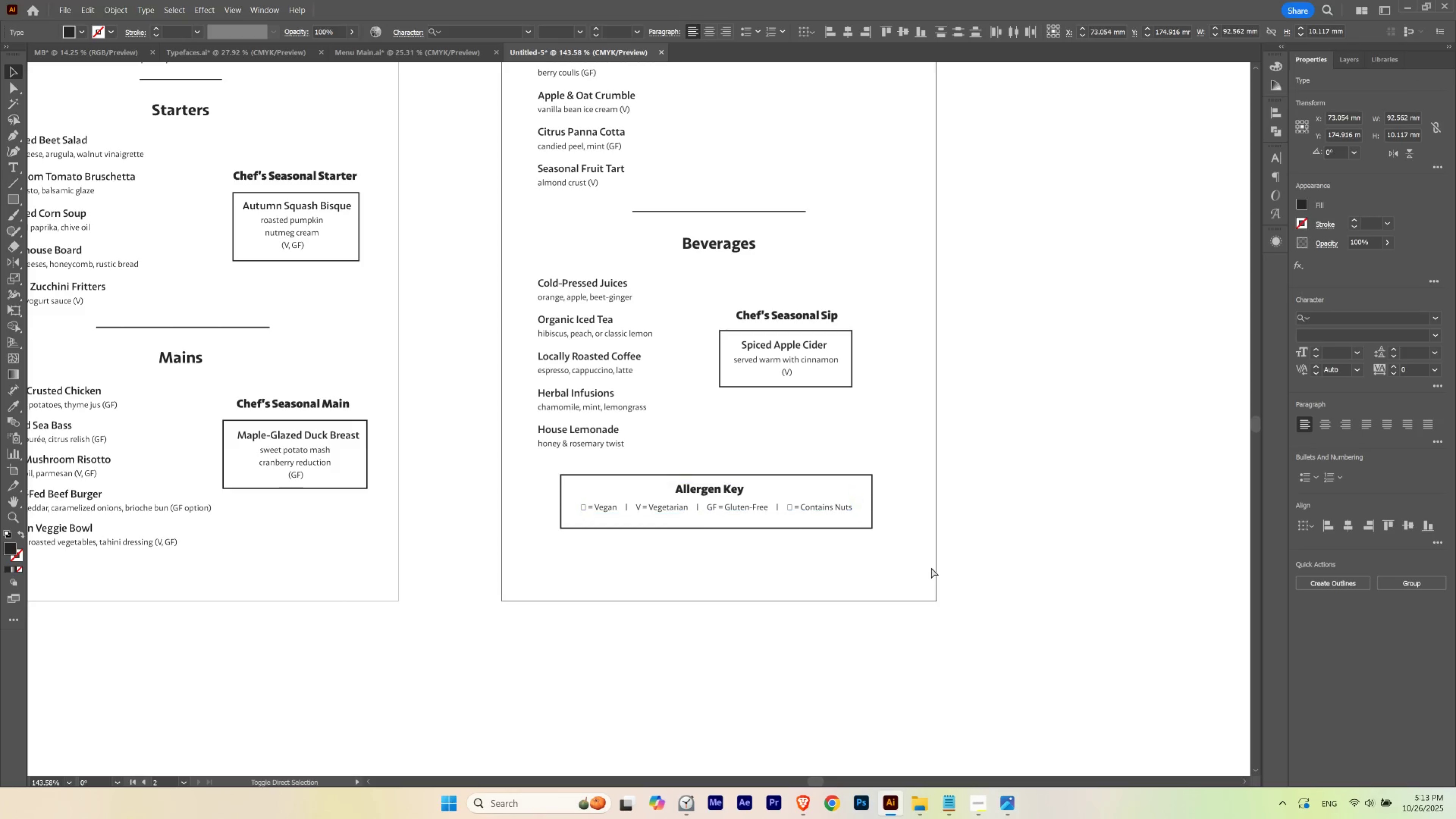 
key(Control+Shift+B)
 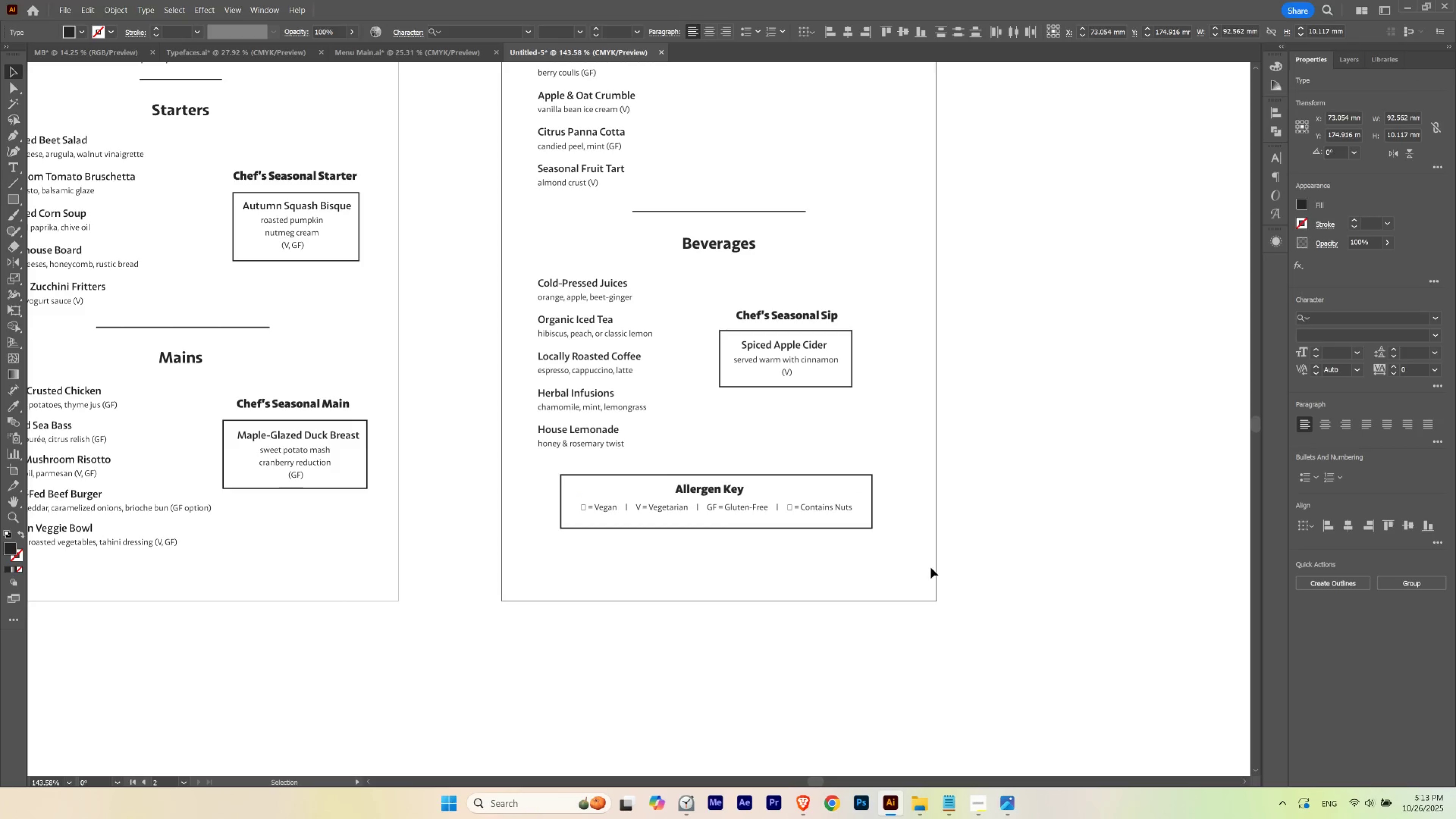 
key(Shift+ArrowRight)
 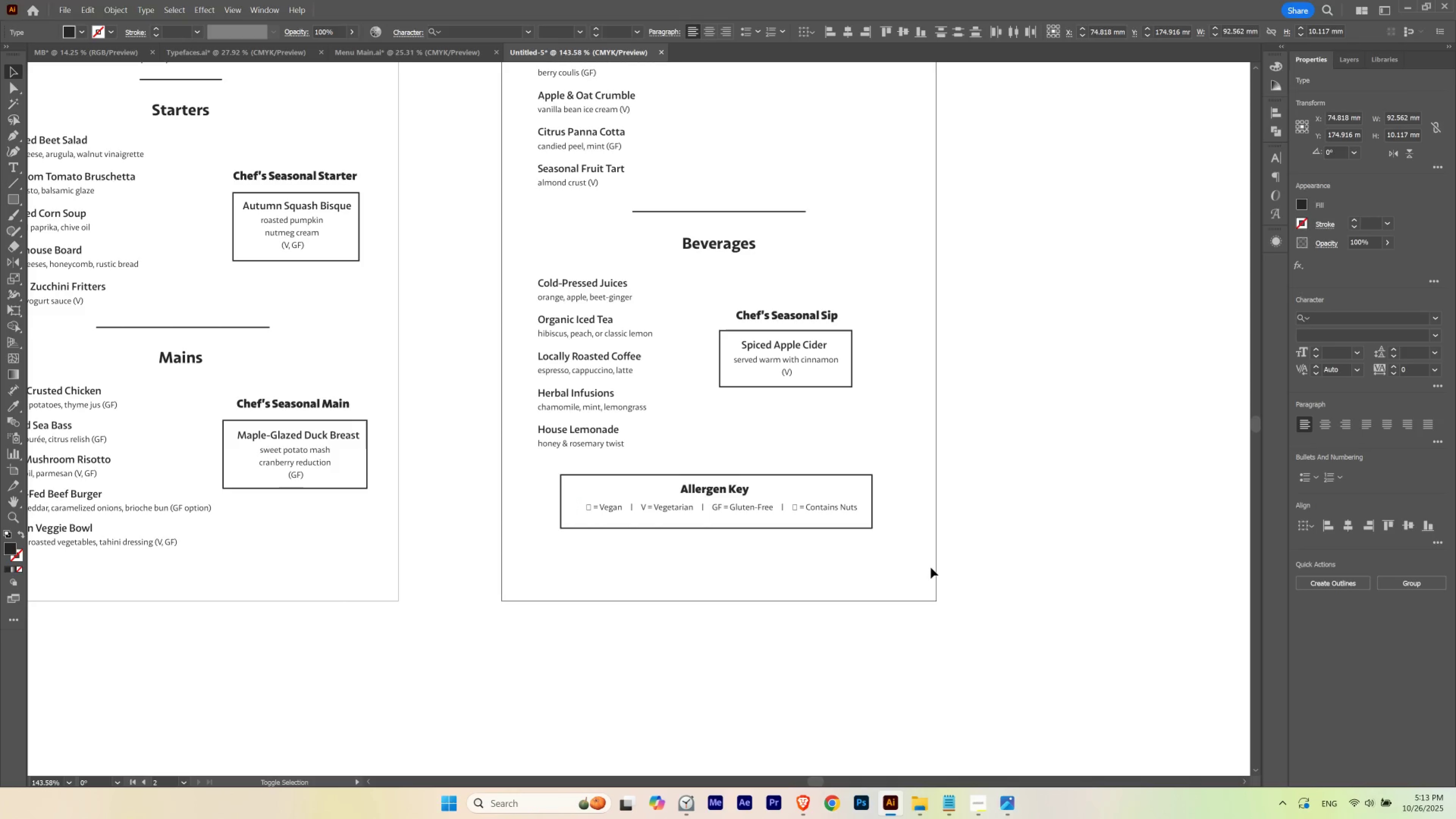 
key(Shift+ArrowLeft)
 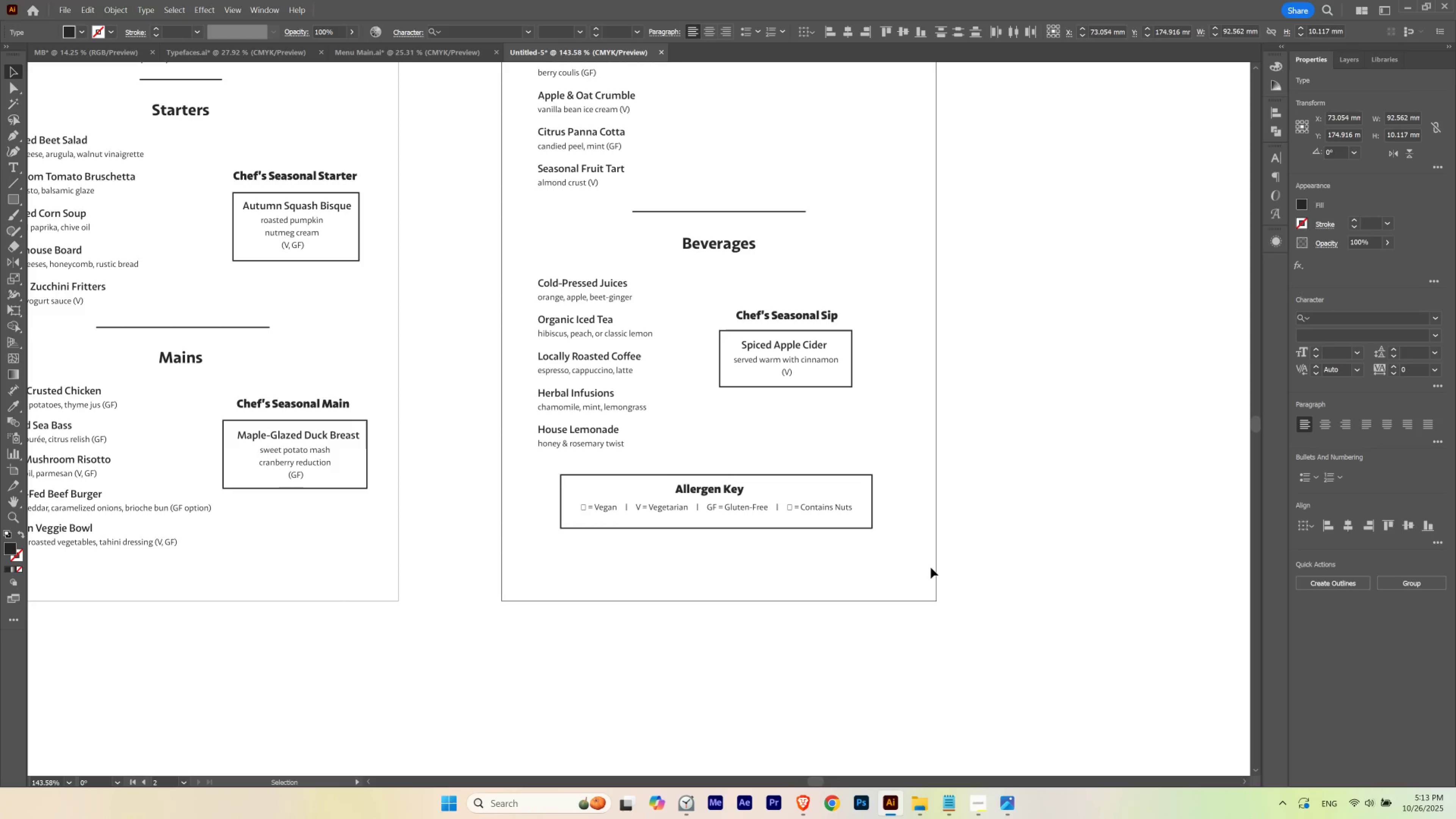 
key(ArrowRight)
 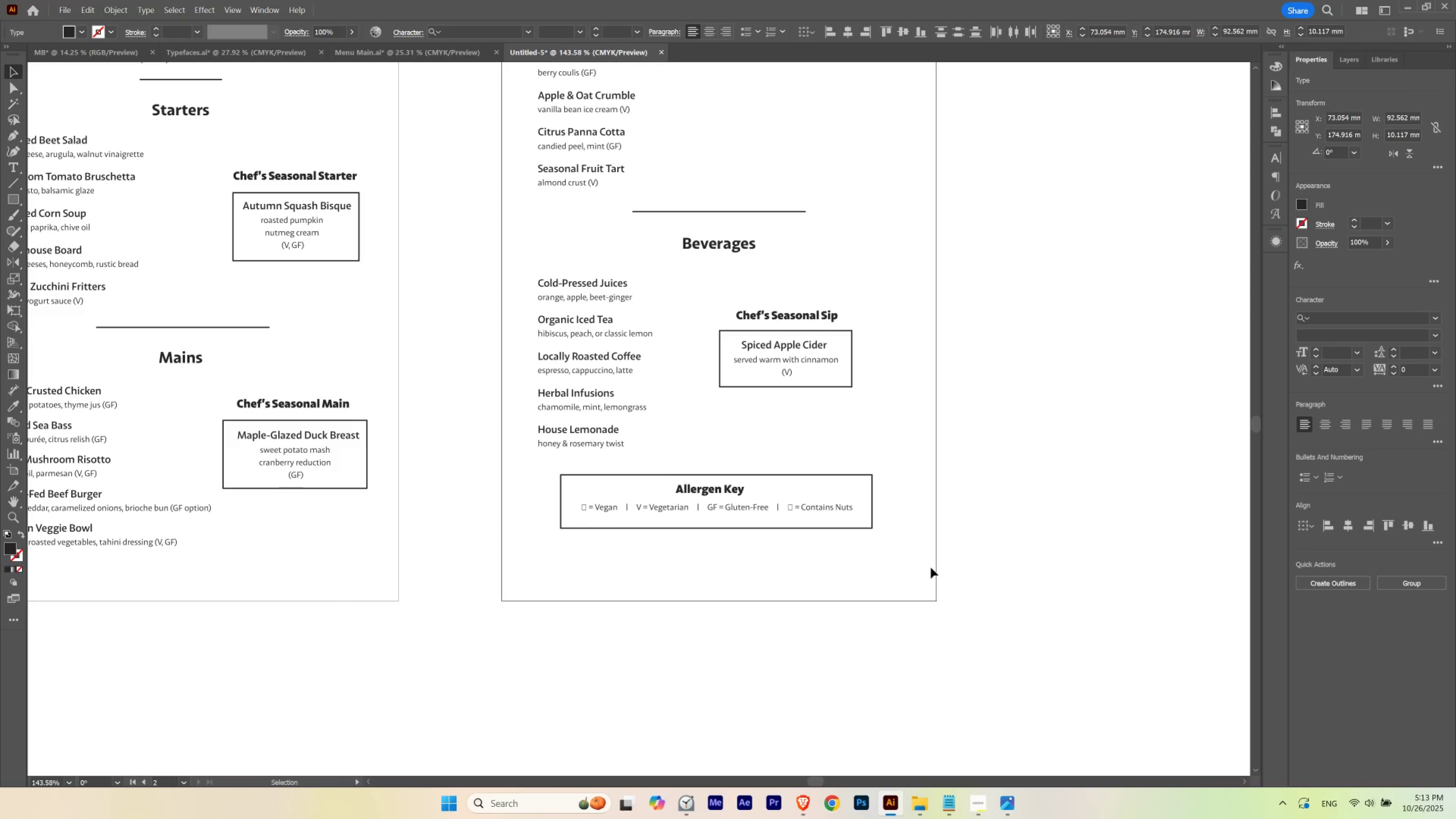 
key(ArrowRight)
 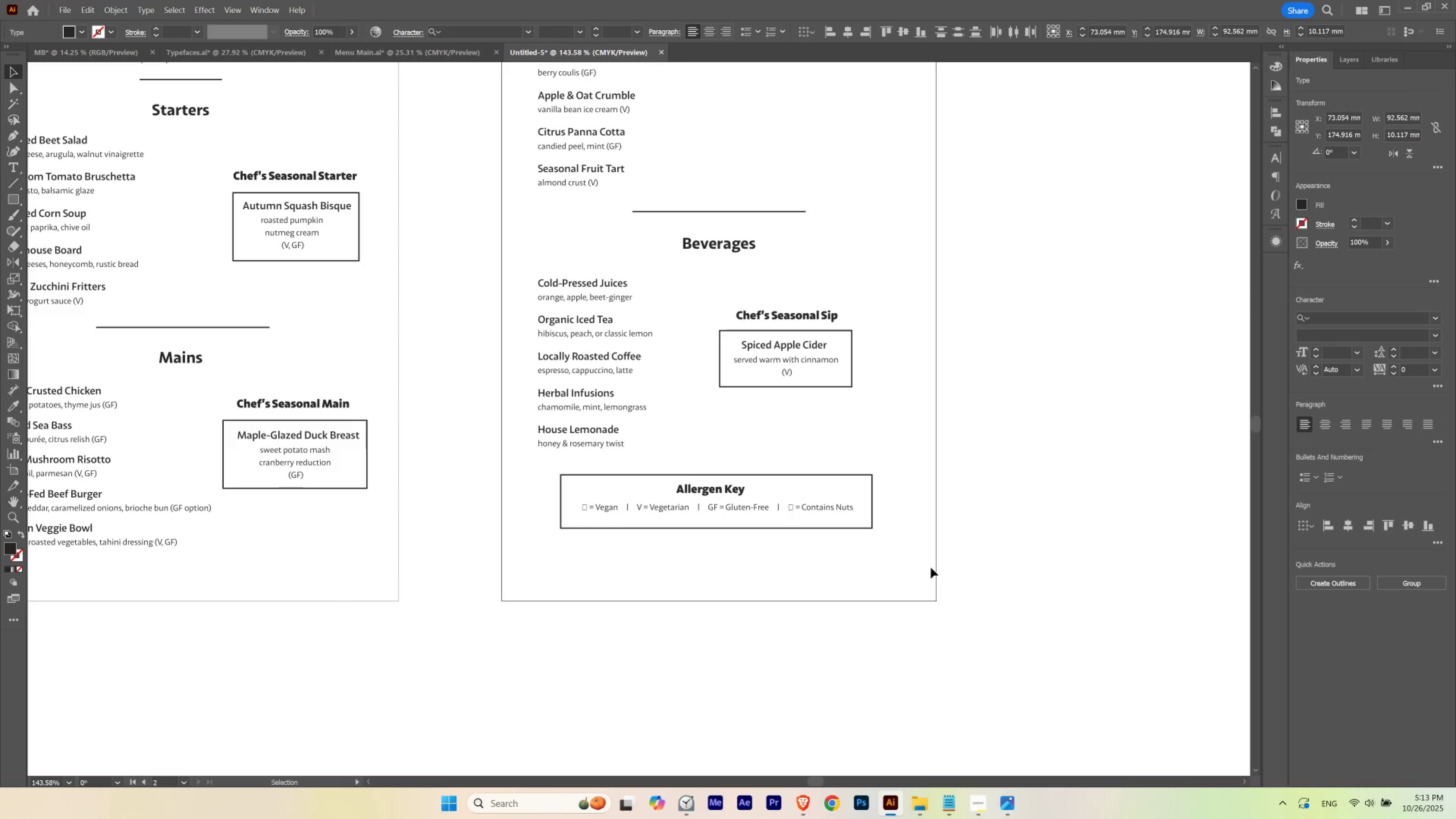 
key(ArrowRight)
 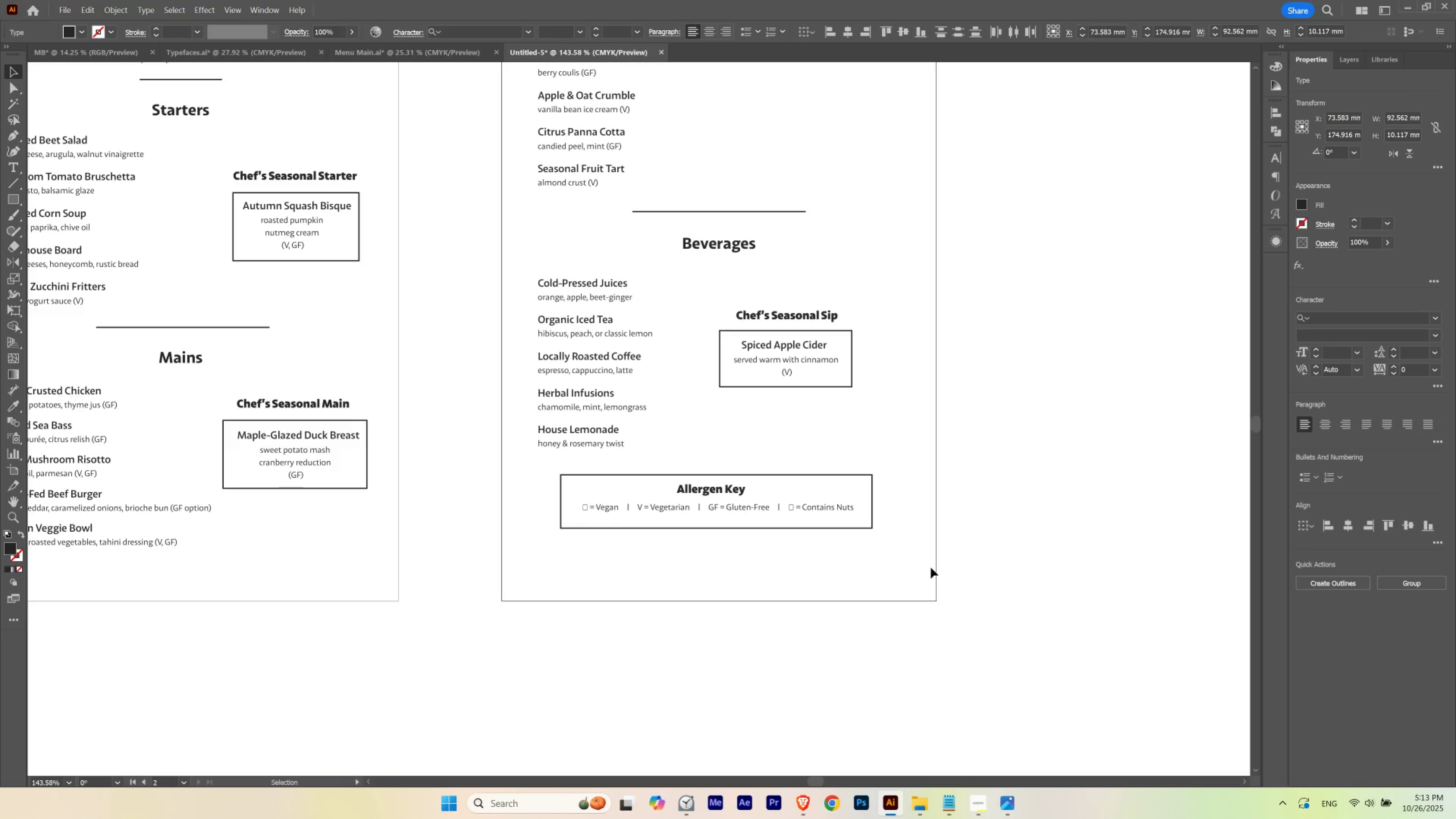 
key(ArrowUp)
 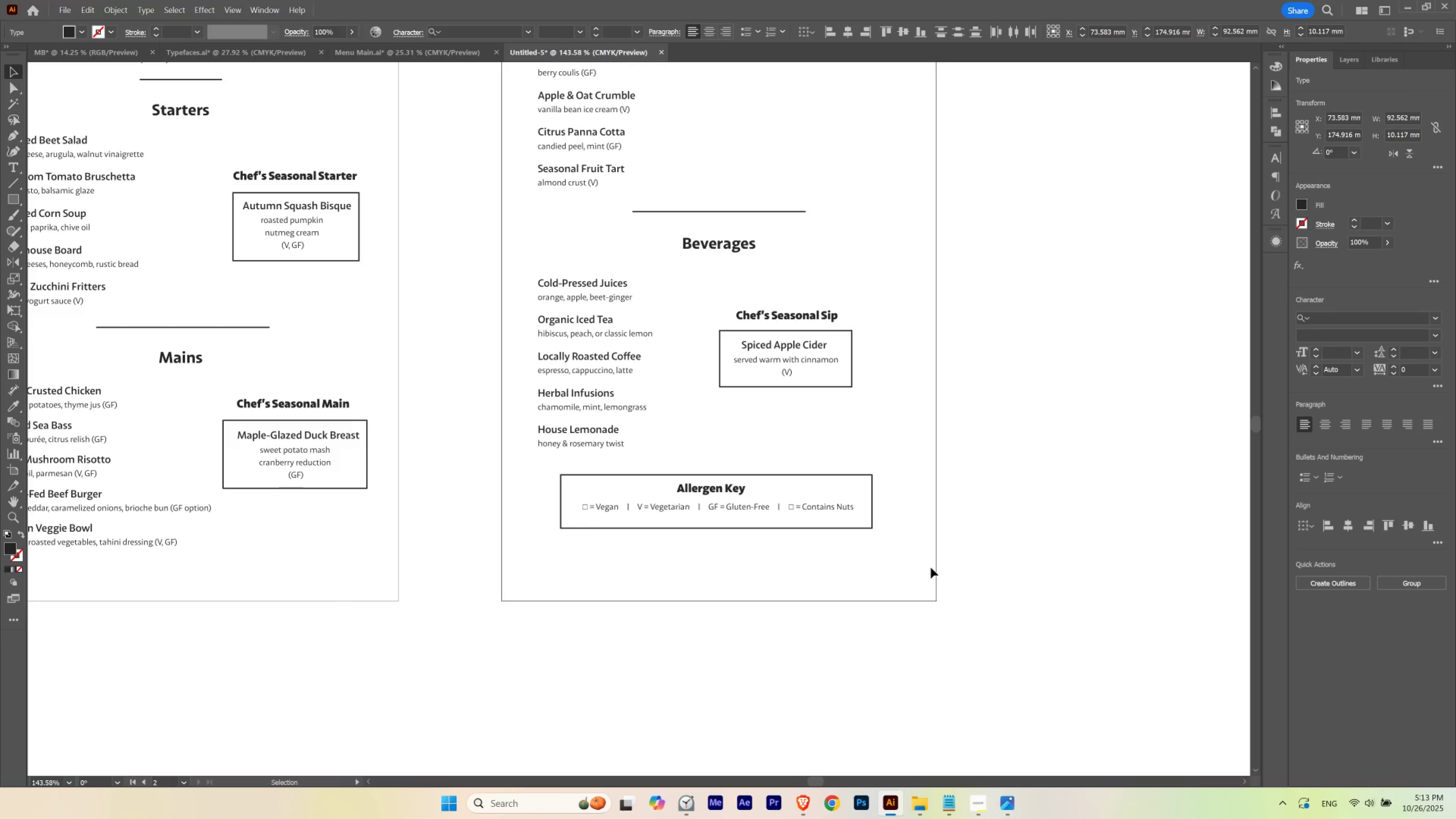 
key(ArrowUp)
 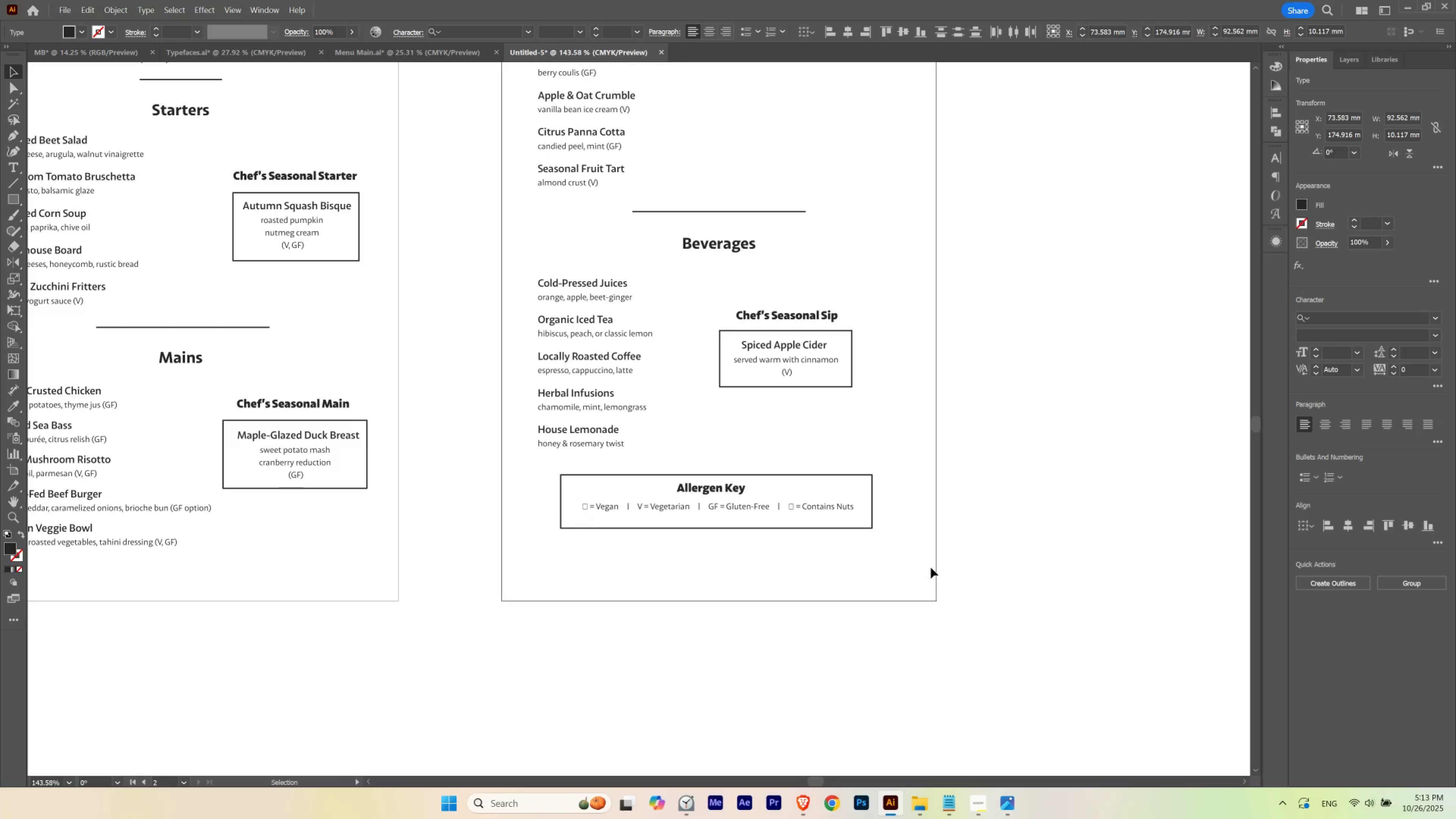 
key(ArrowDown)
 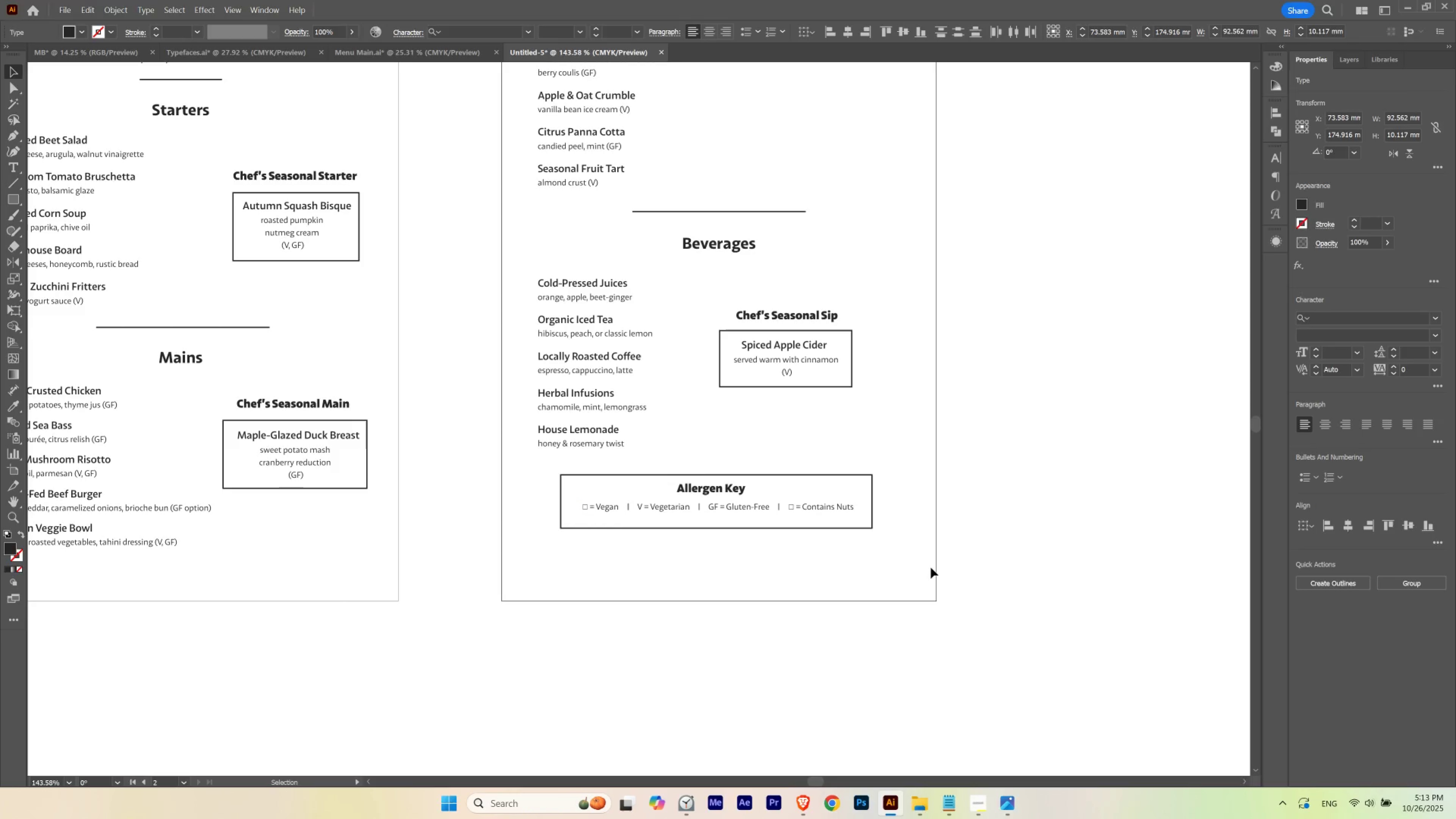 
key(ArrowDown)
 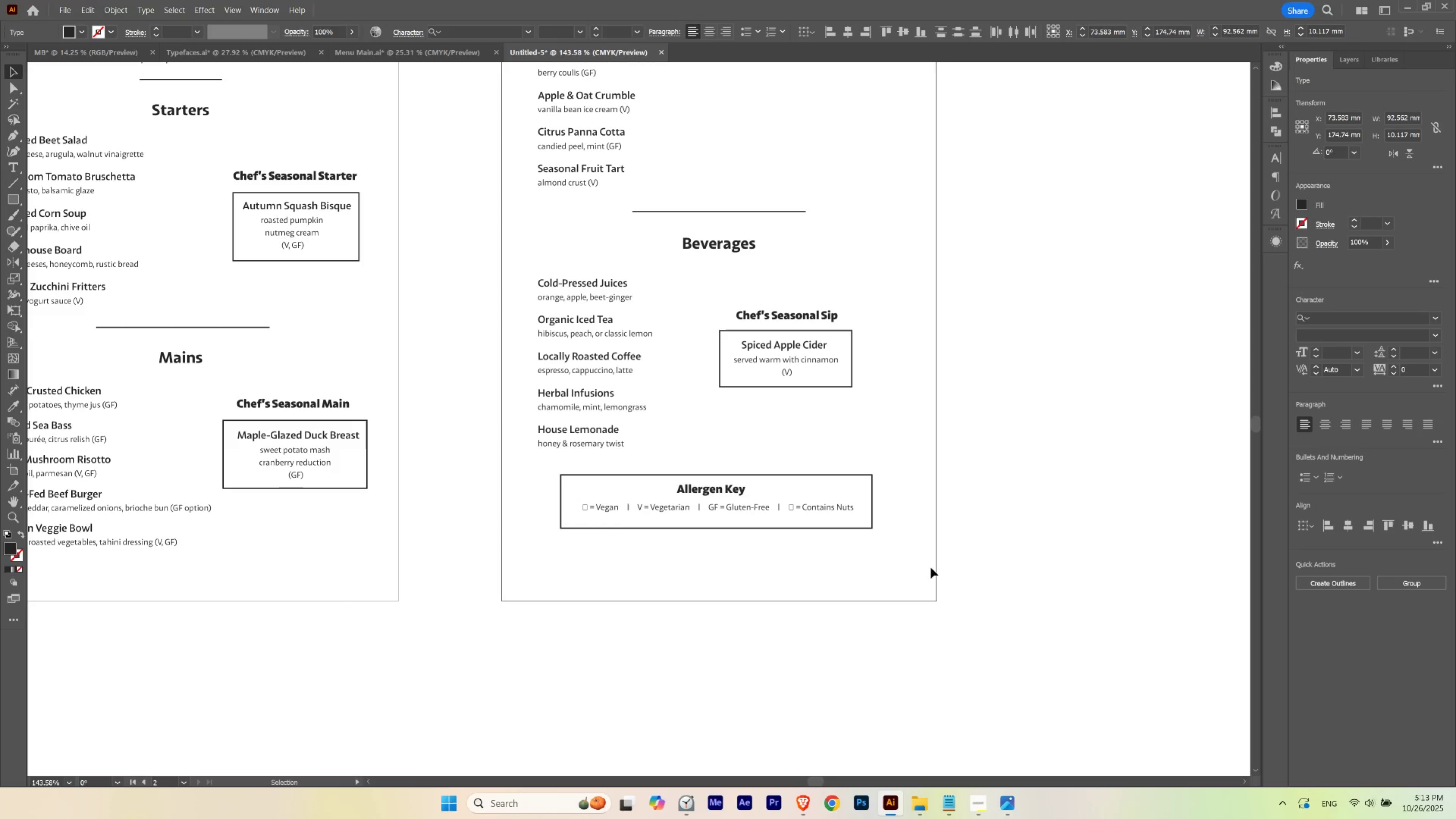 
key(ArrowDown)
 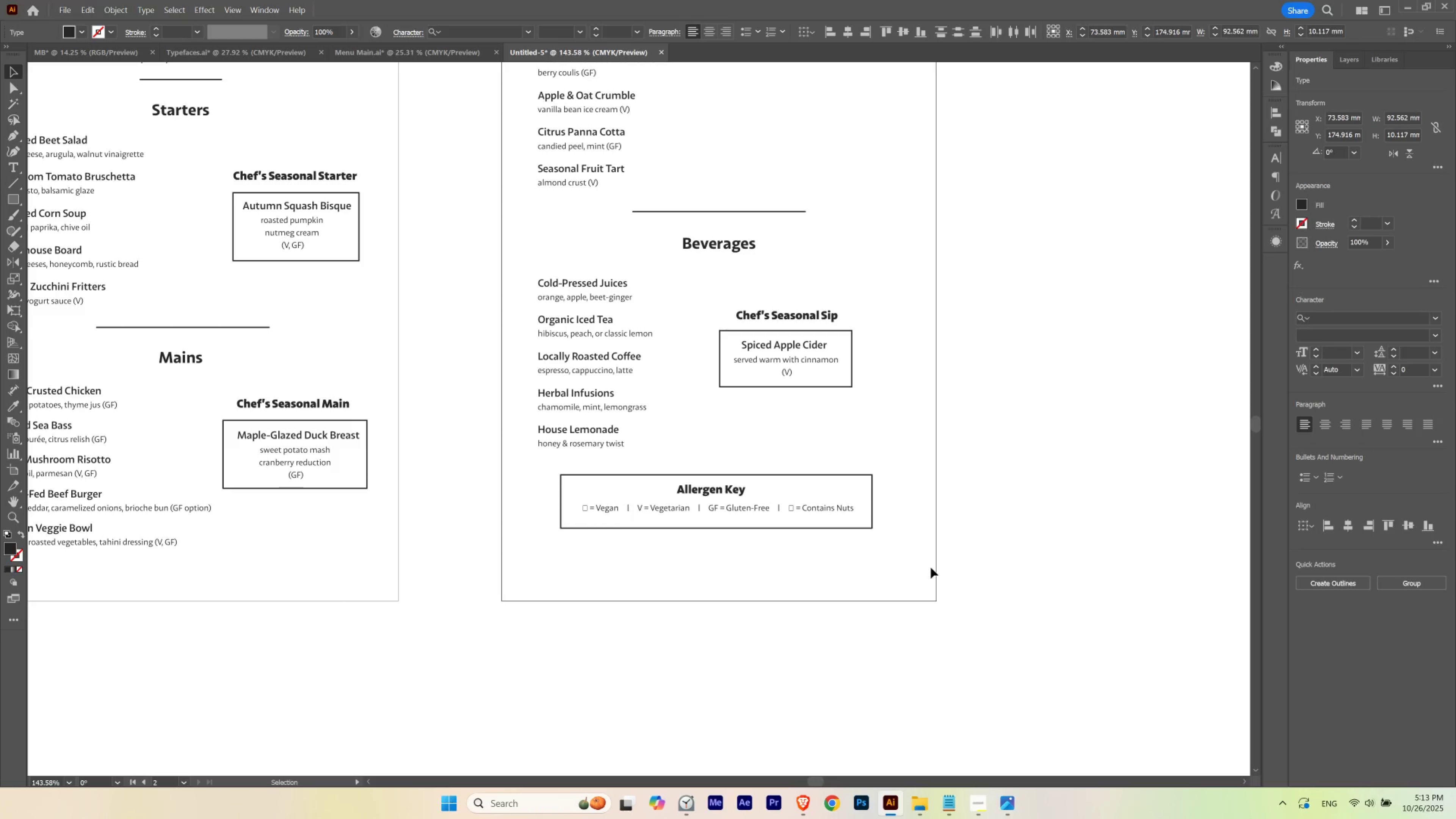 
key(ArrowDown)
 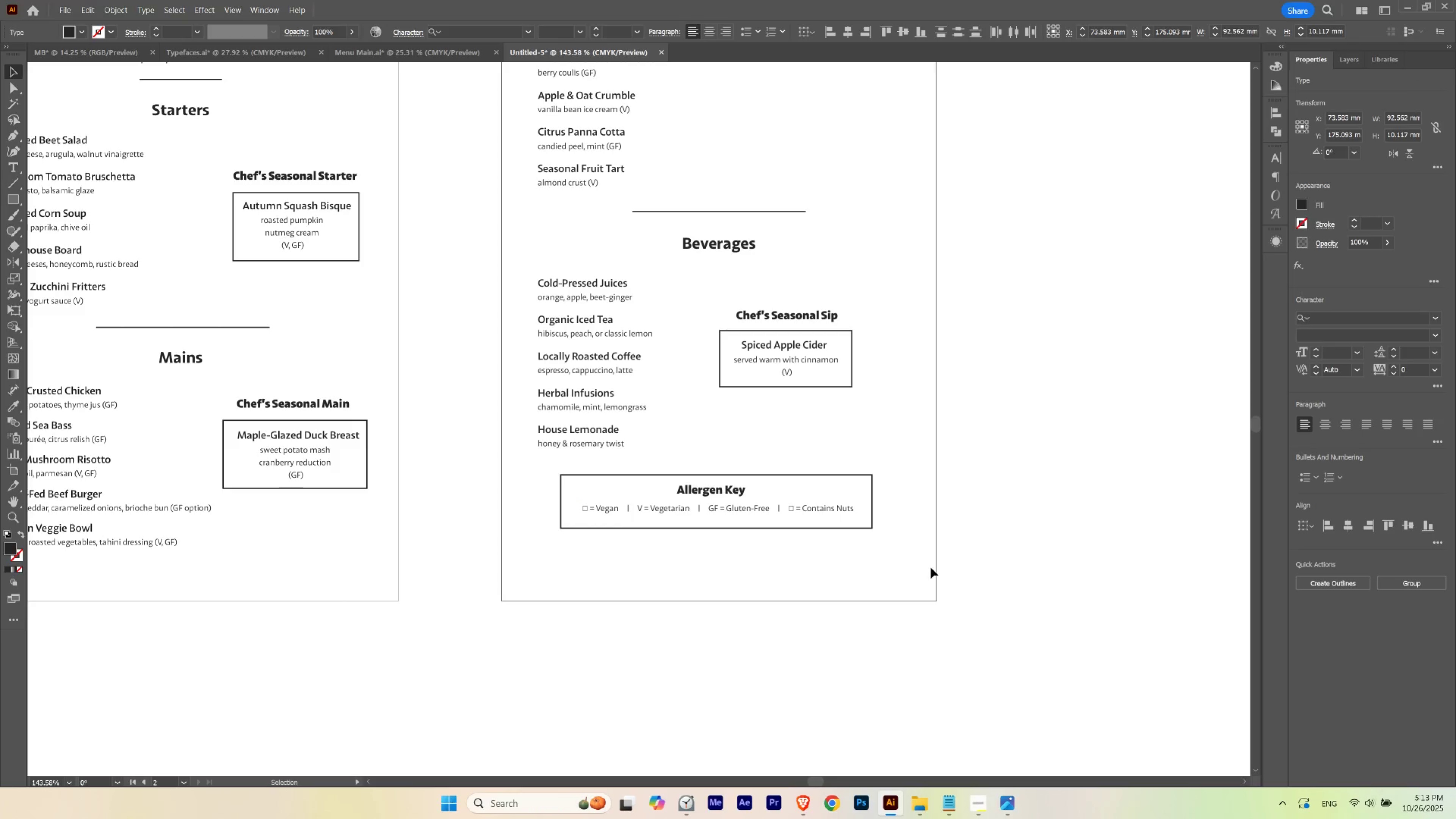 
key(ArrowUp)
 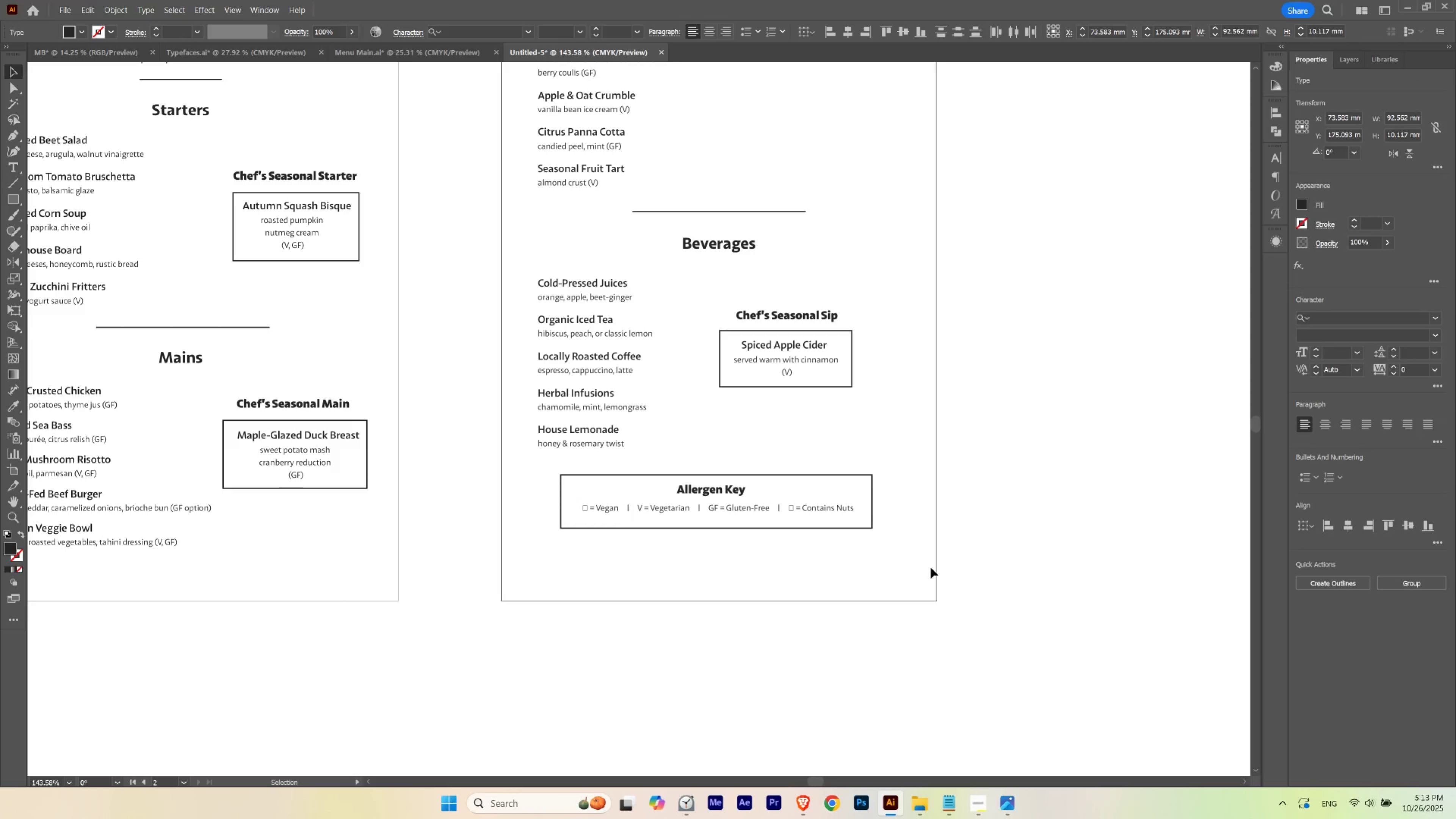 
key(ArrowDown)
 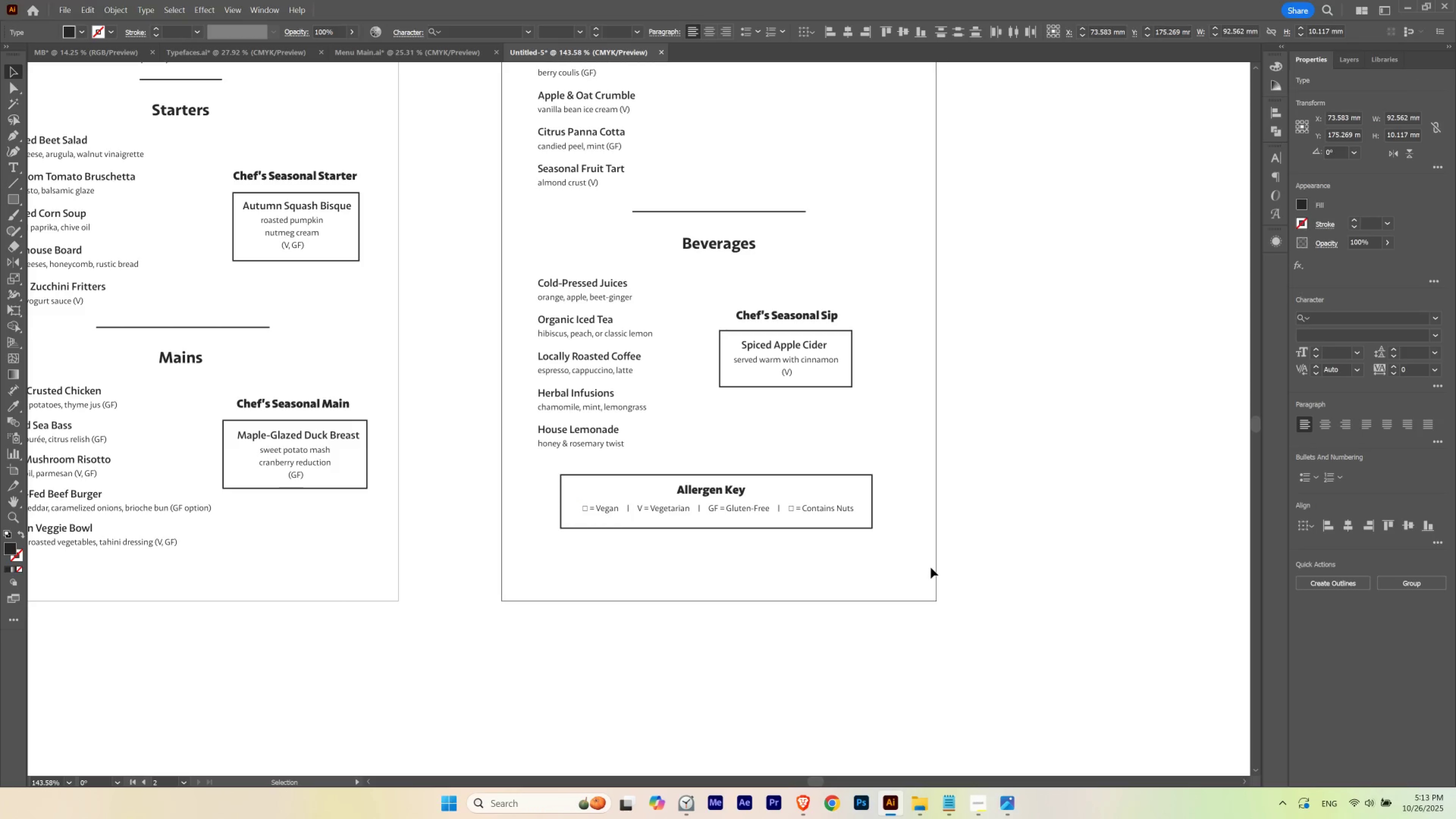 
key(ArrowUp)
 